 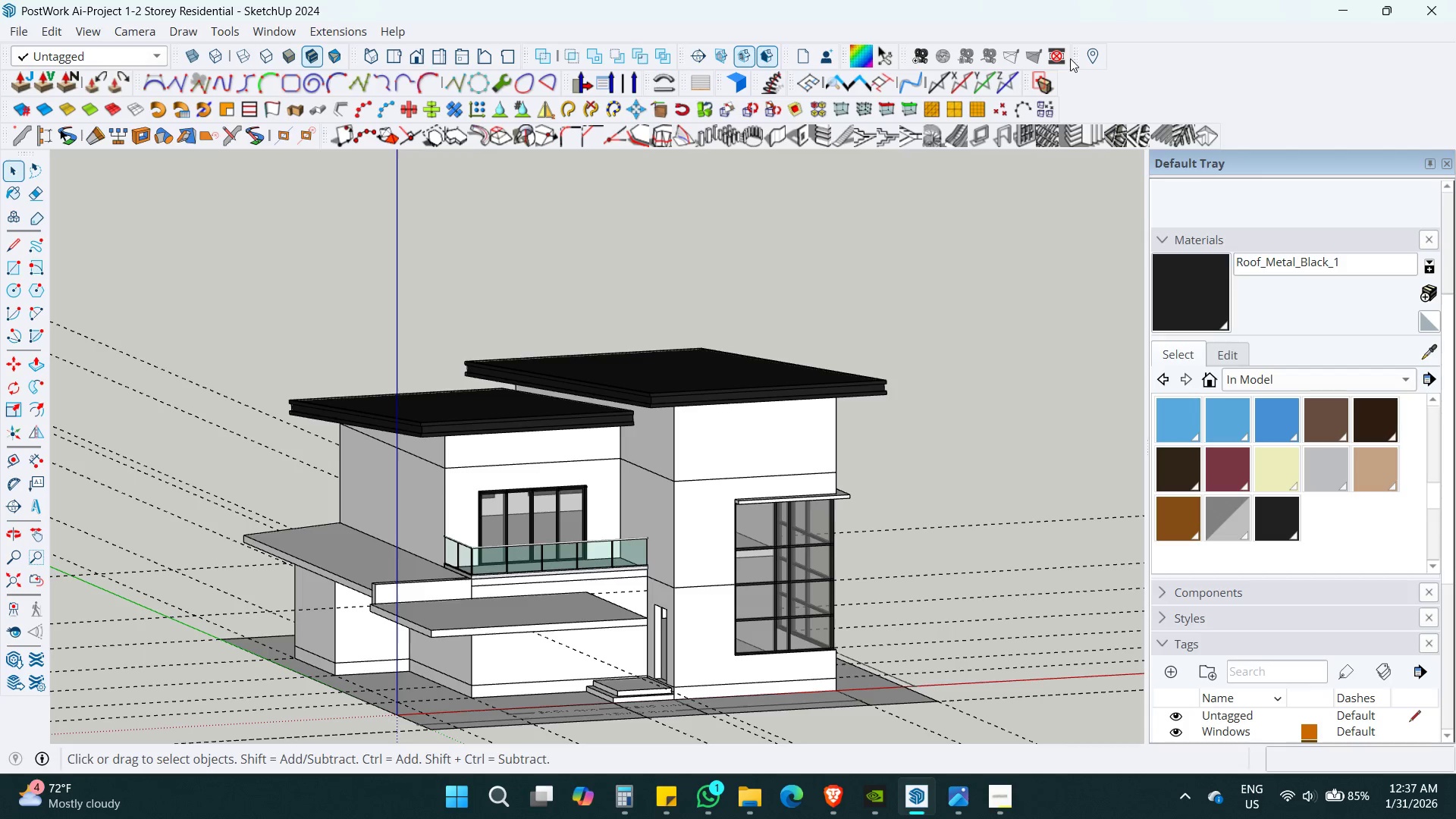 
key(Control+S)
 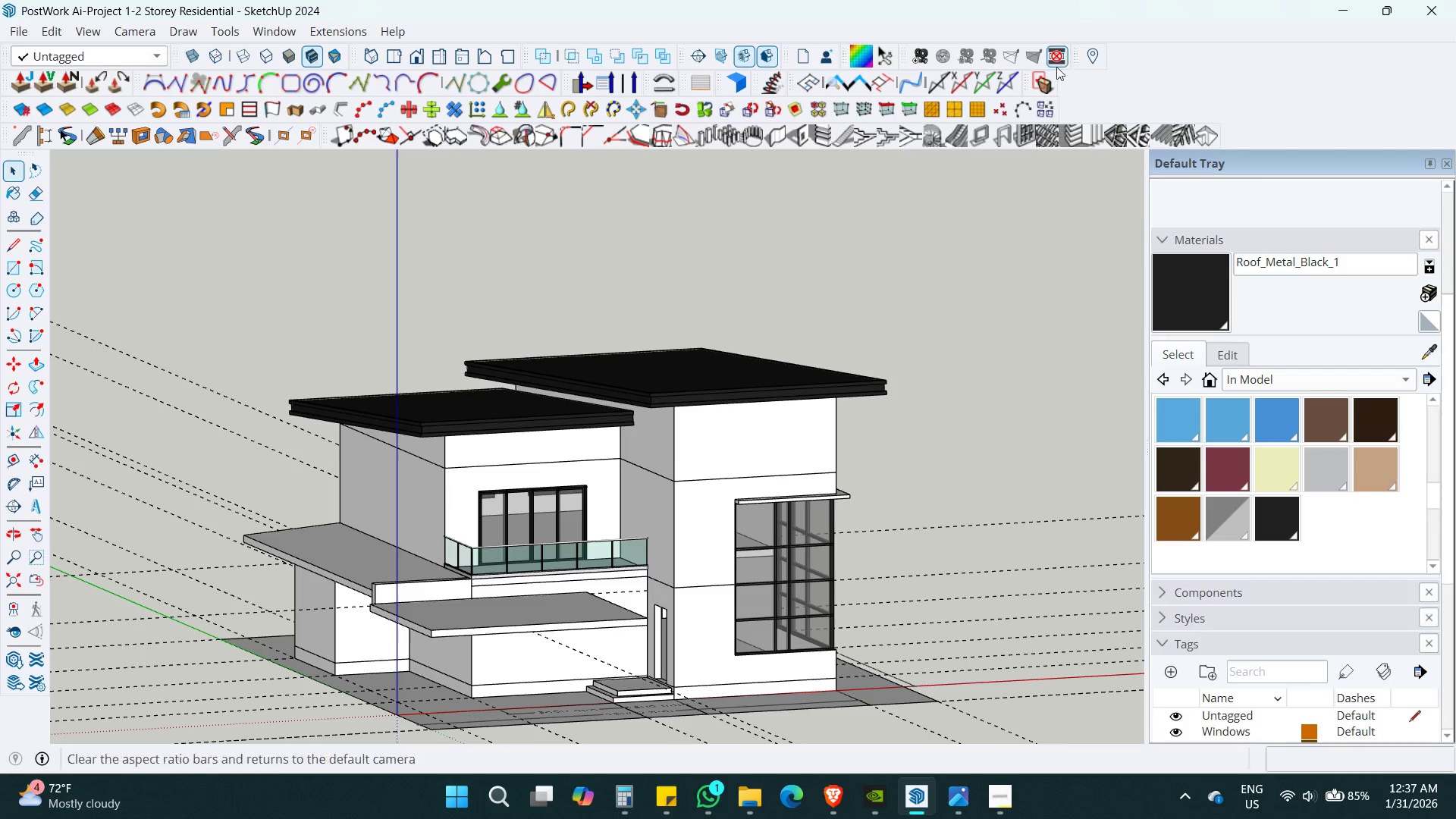 
hold_key(key=ShiftLeft, duration=0.59)
 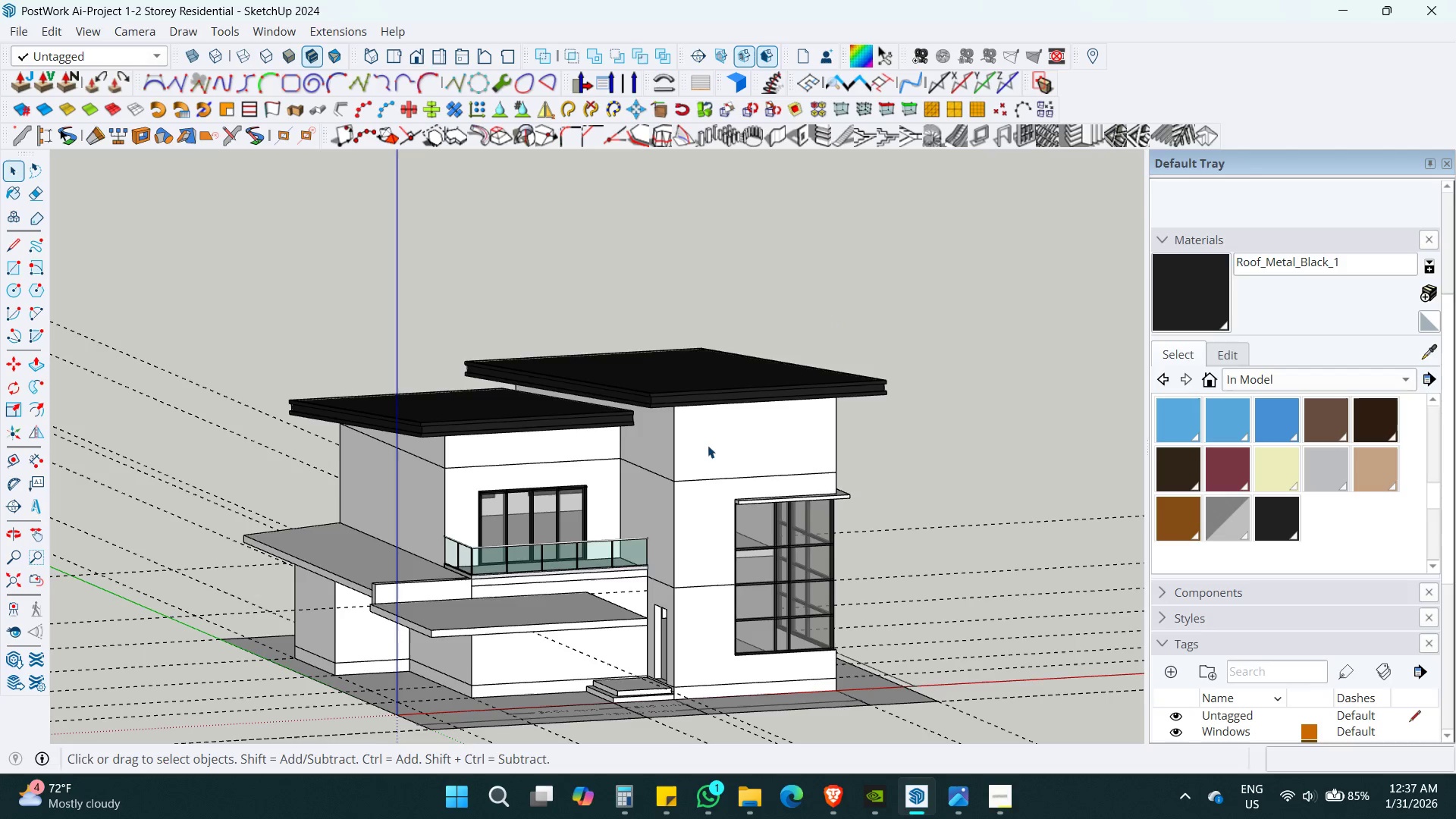 
hold_key(key=ShiftLeft, duration=0.36)
 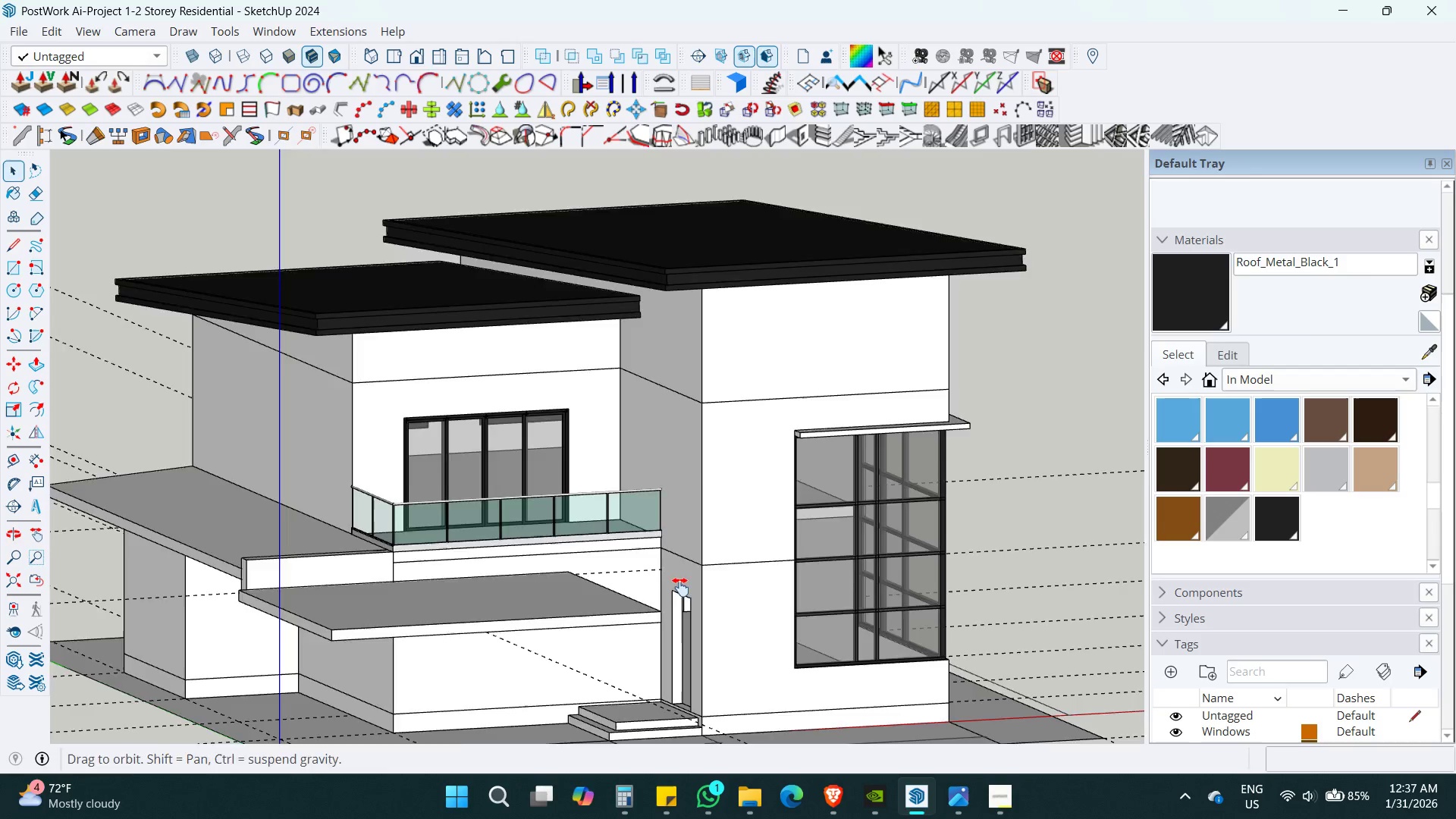 
scroll: coordinate [617, 640], scroll_direction: up, amount: 4.0
 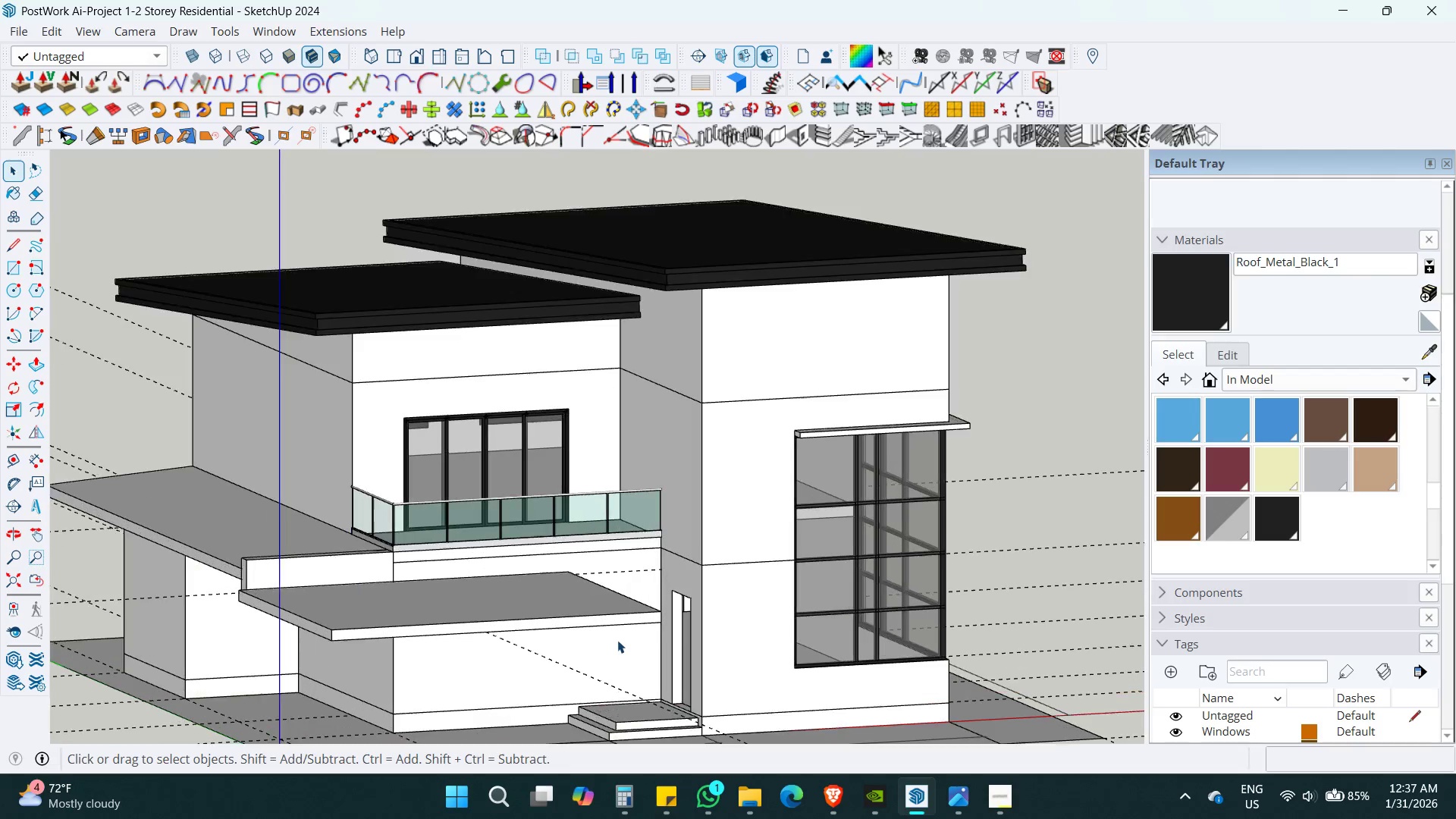 
key(Space)
 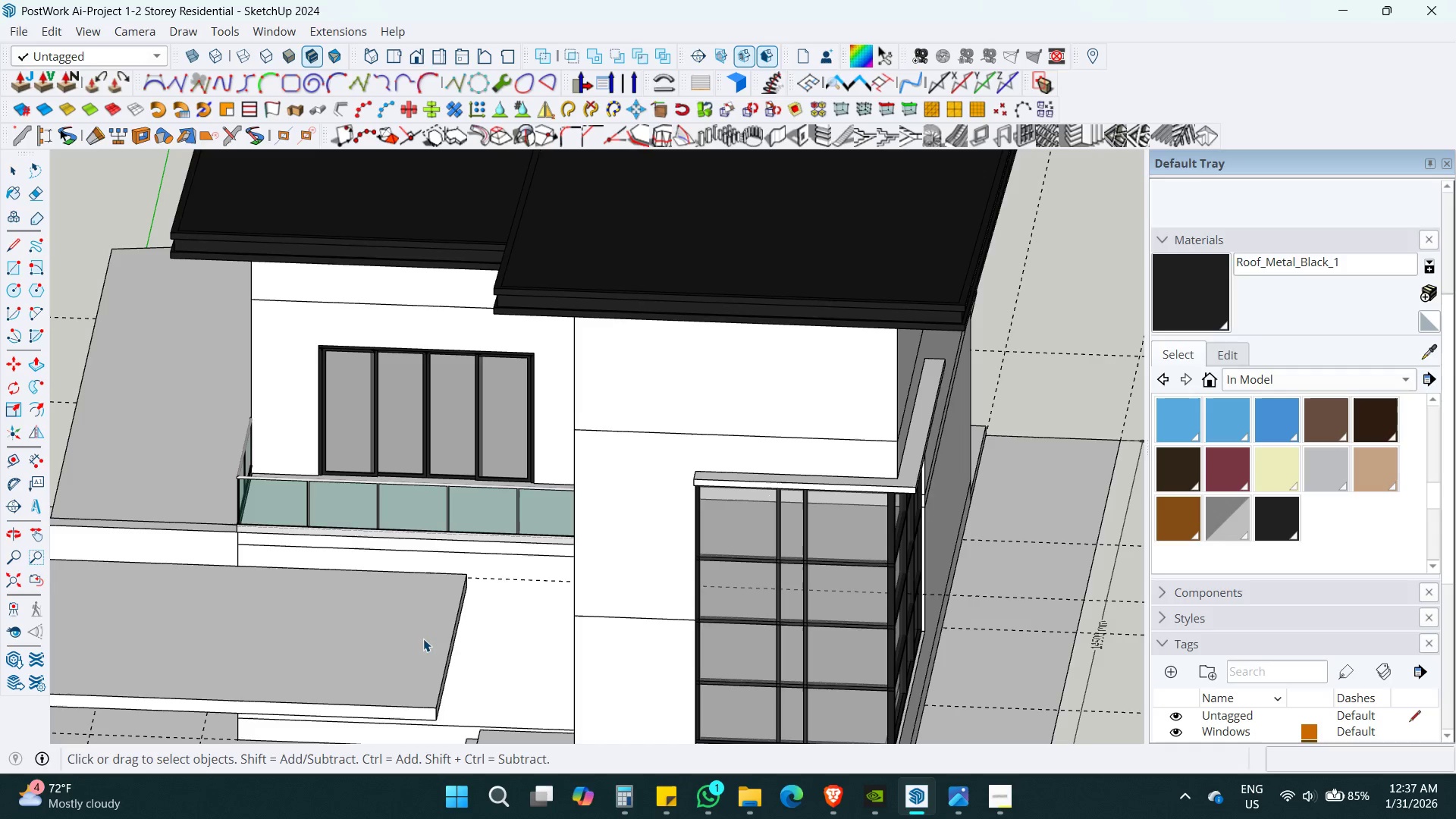 
left_click([423, 639])
 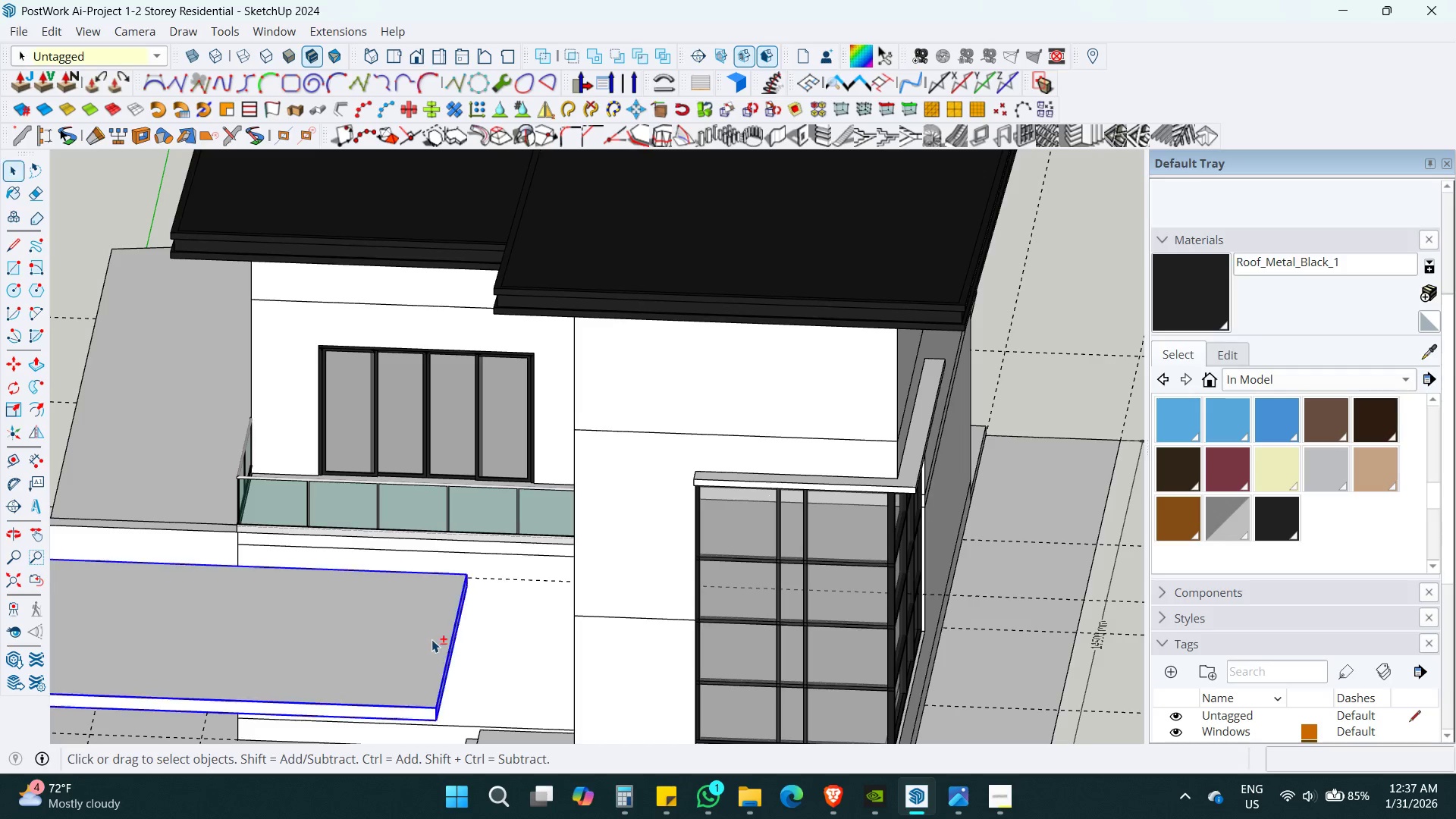 
hold_key(key=ShiftLeft, duration=0.41)
 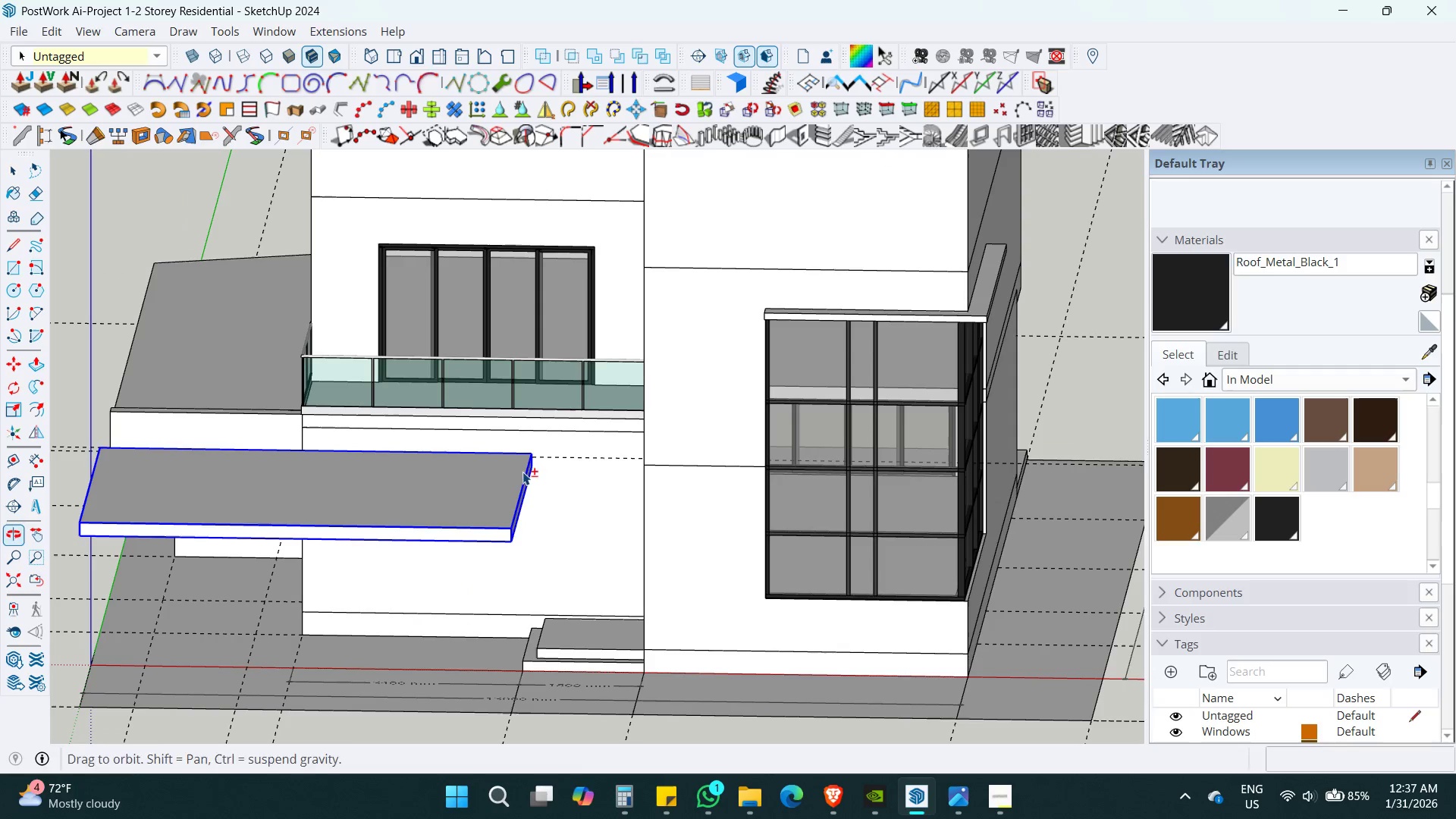 
scroll: coordinate [510, 676], scroll_direction: up, amount: 2.0
 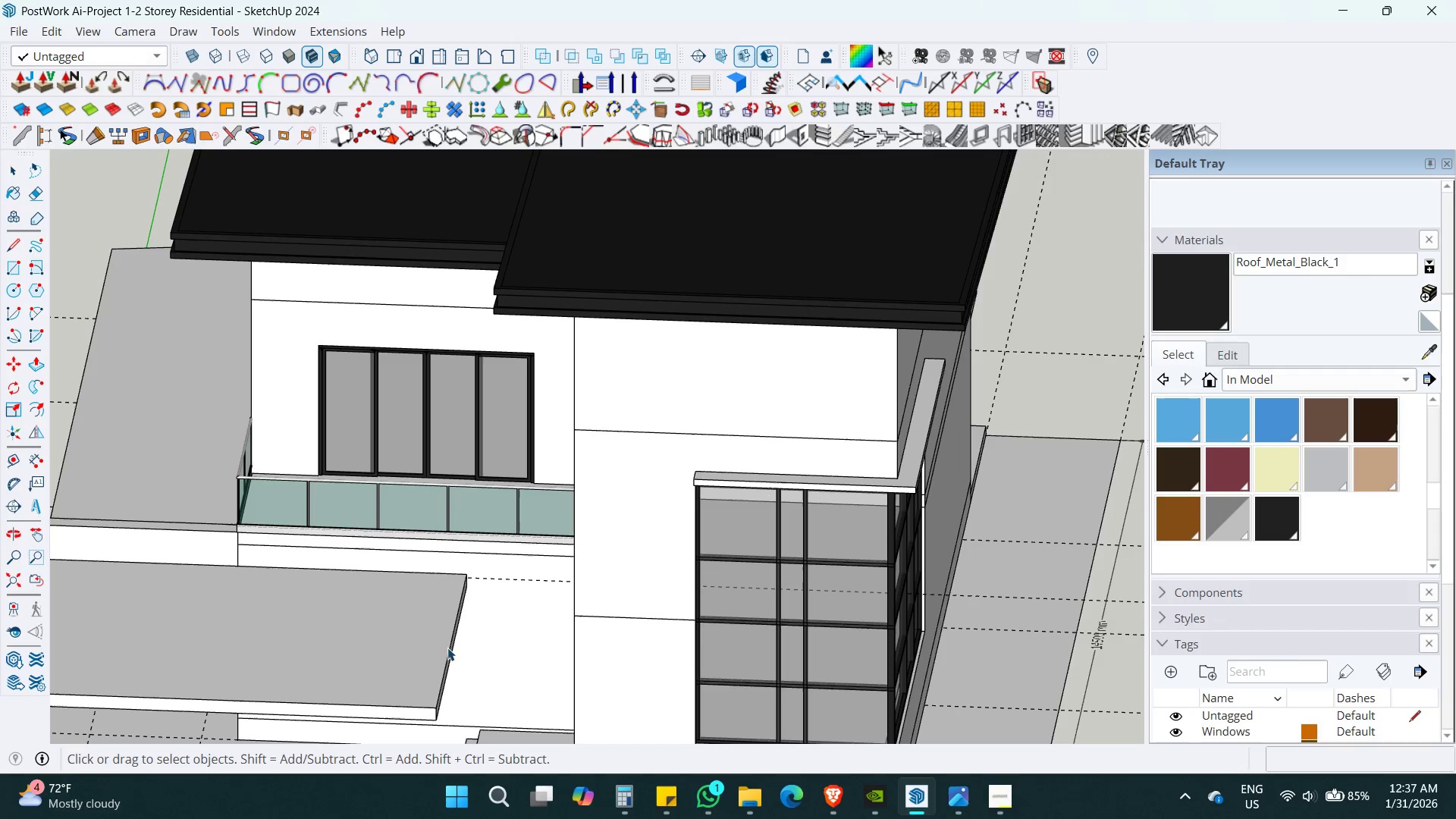 
key(M)
 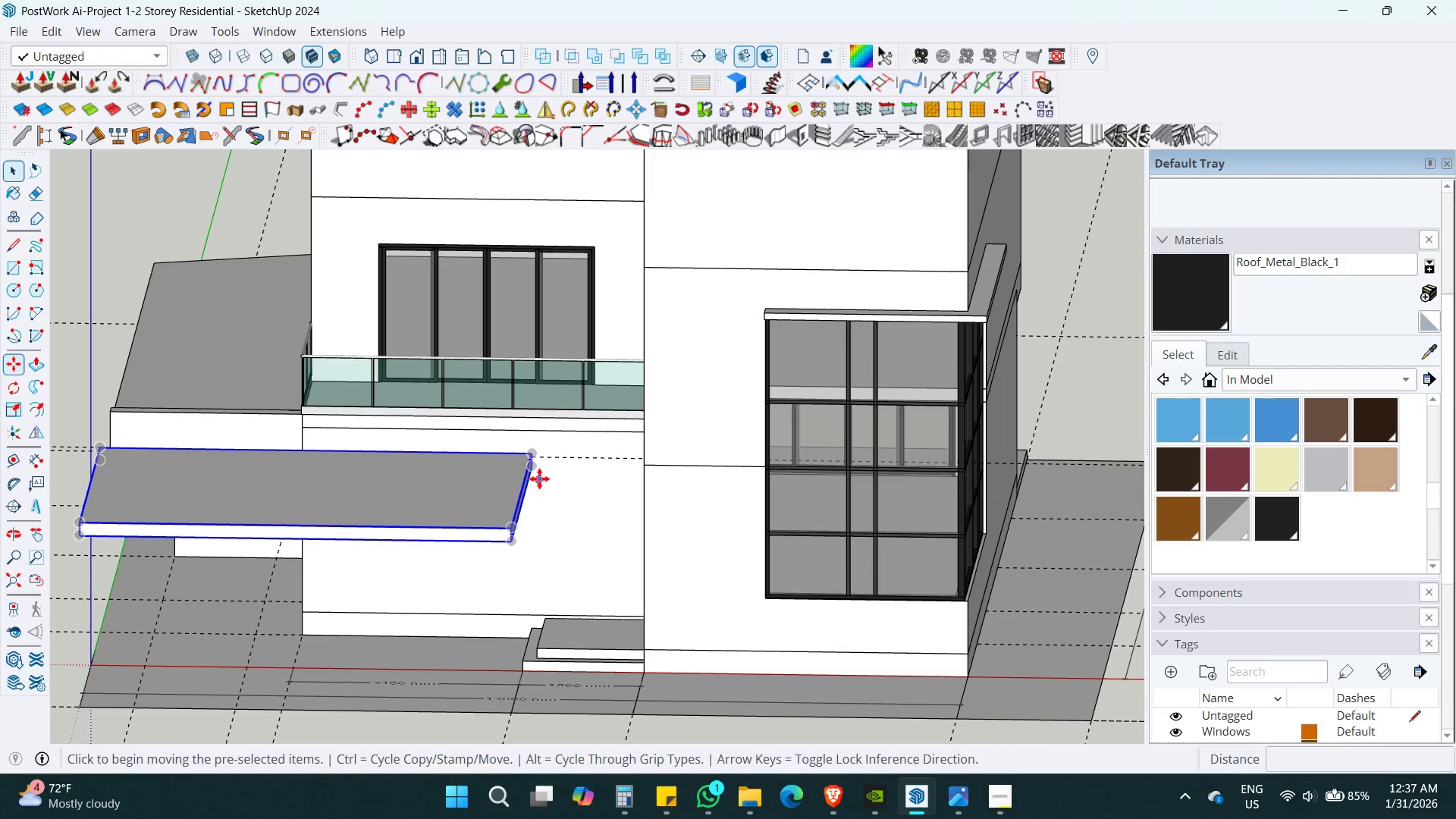 
key(Control+ControlLeft)
 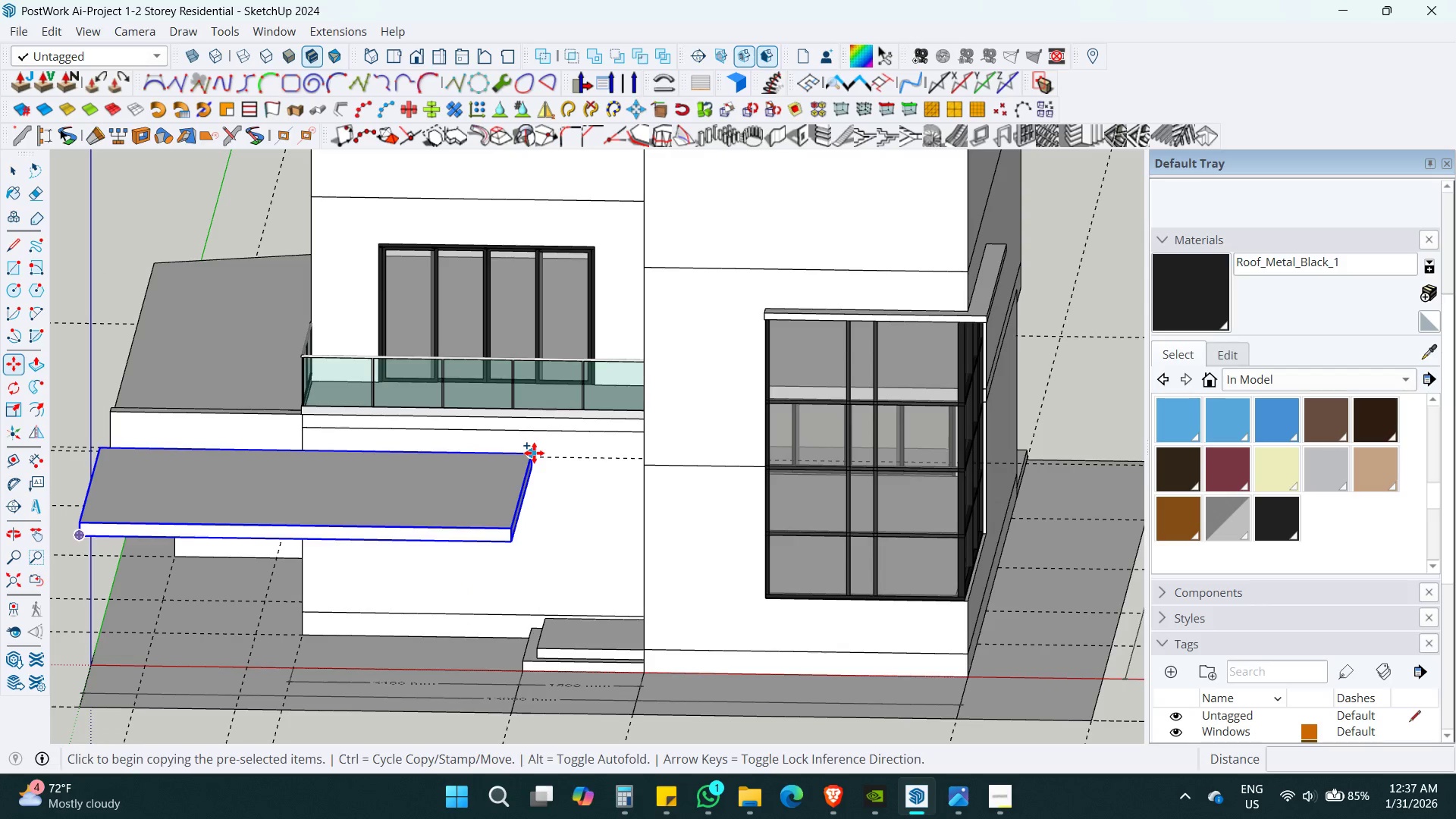 
left_click([534, 453])
 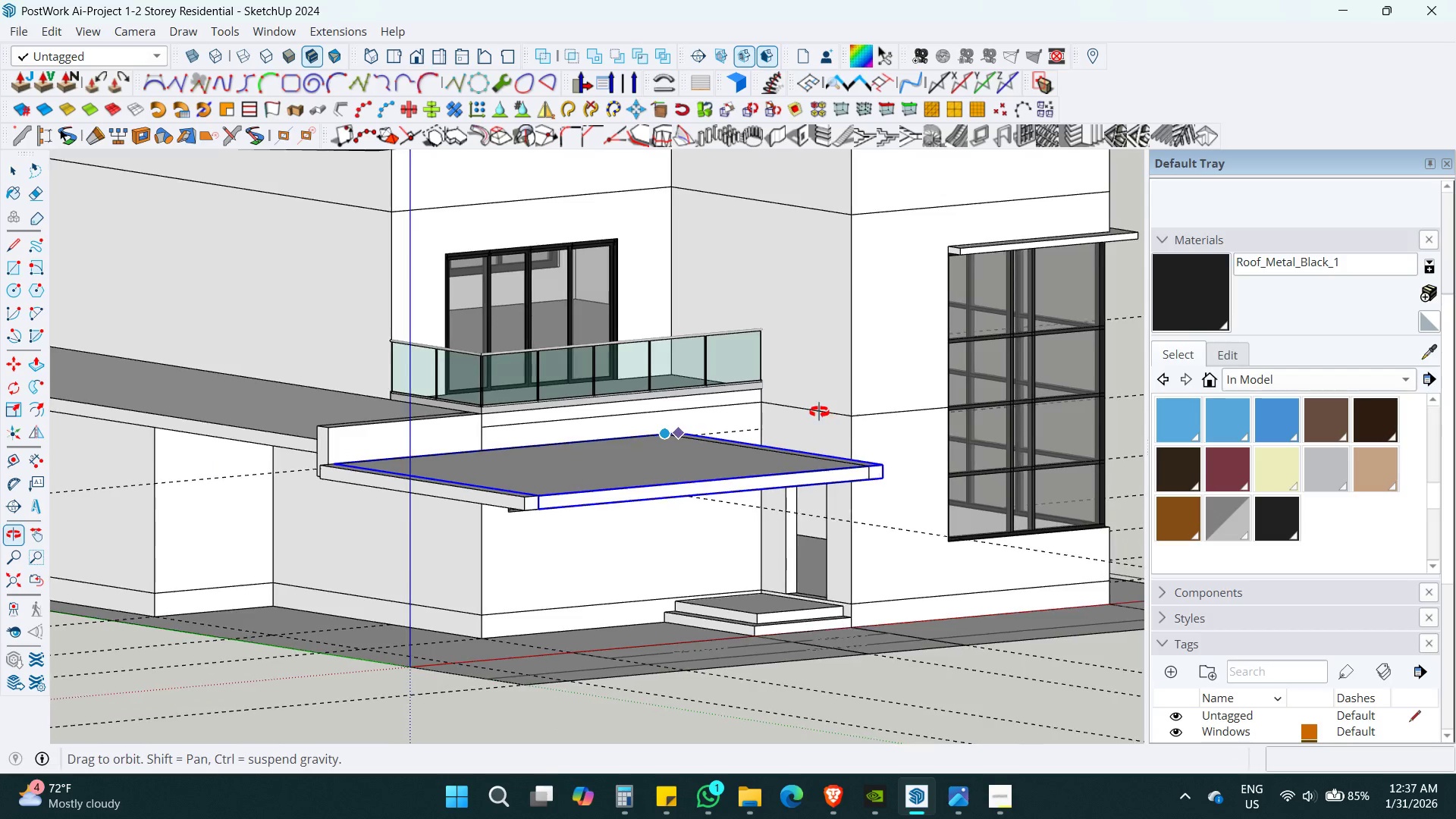 
scroll: coordinate [821, 405], scroll_direction: up, amount: 2.0
 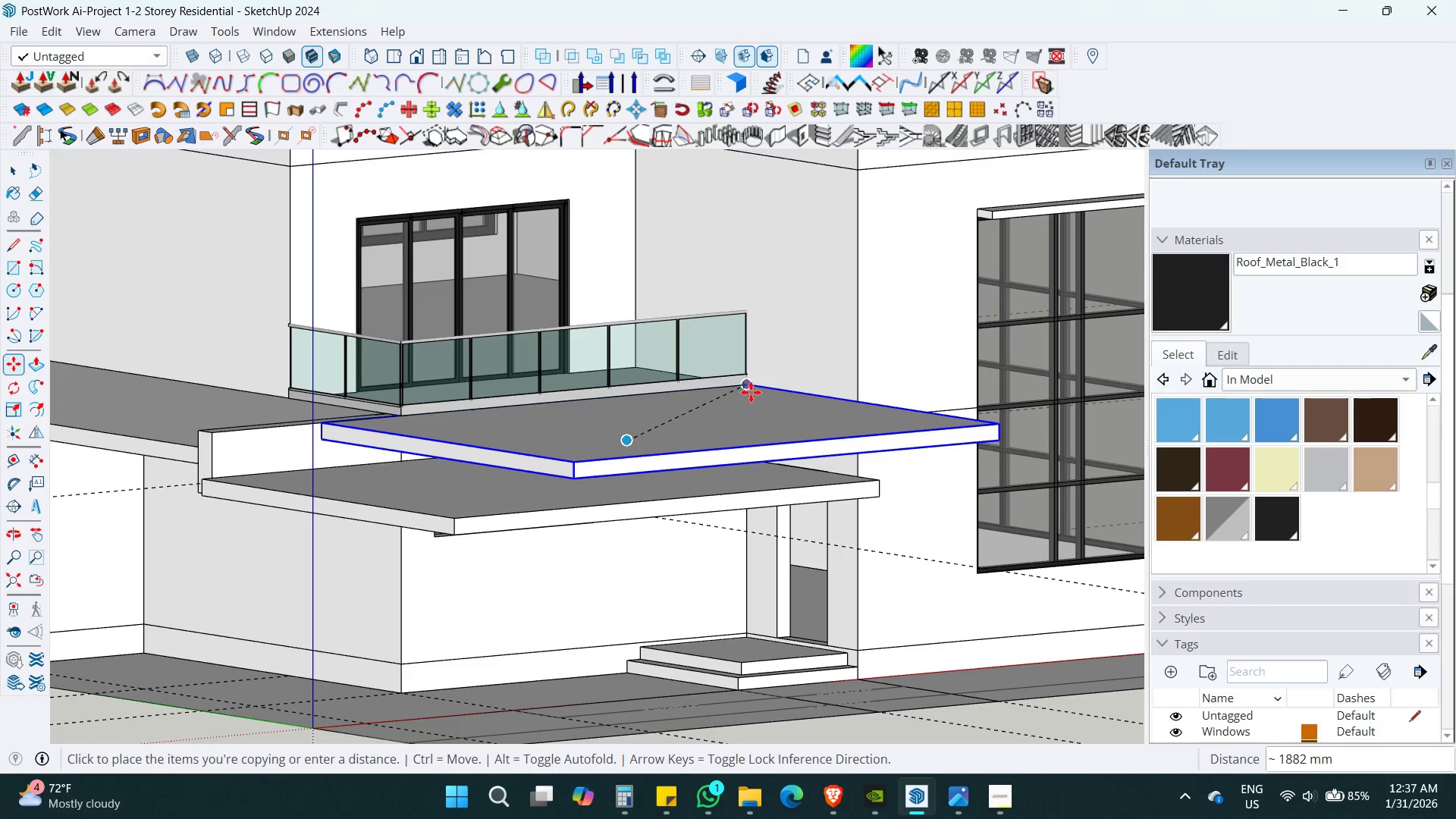 
left_click([751, 401])
 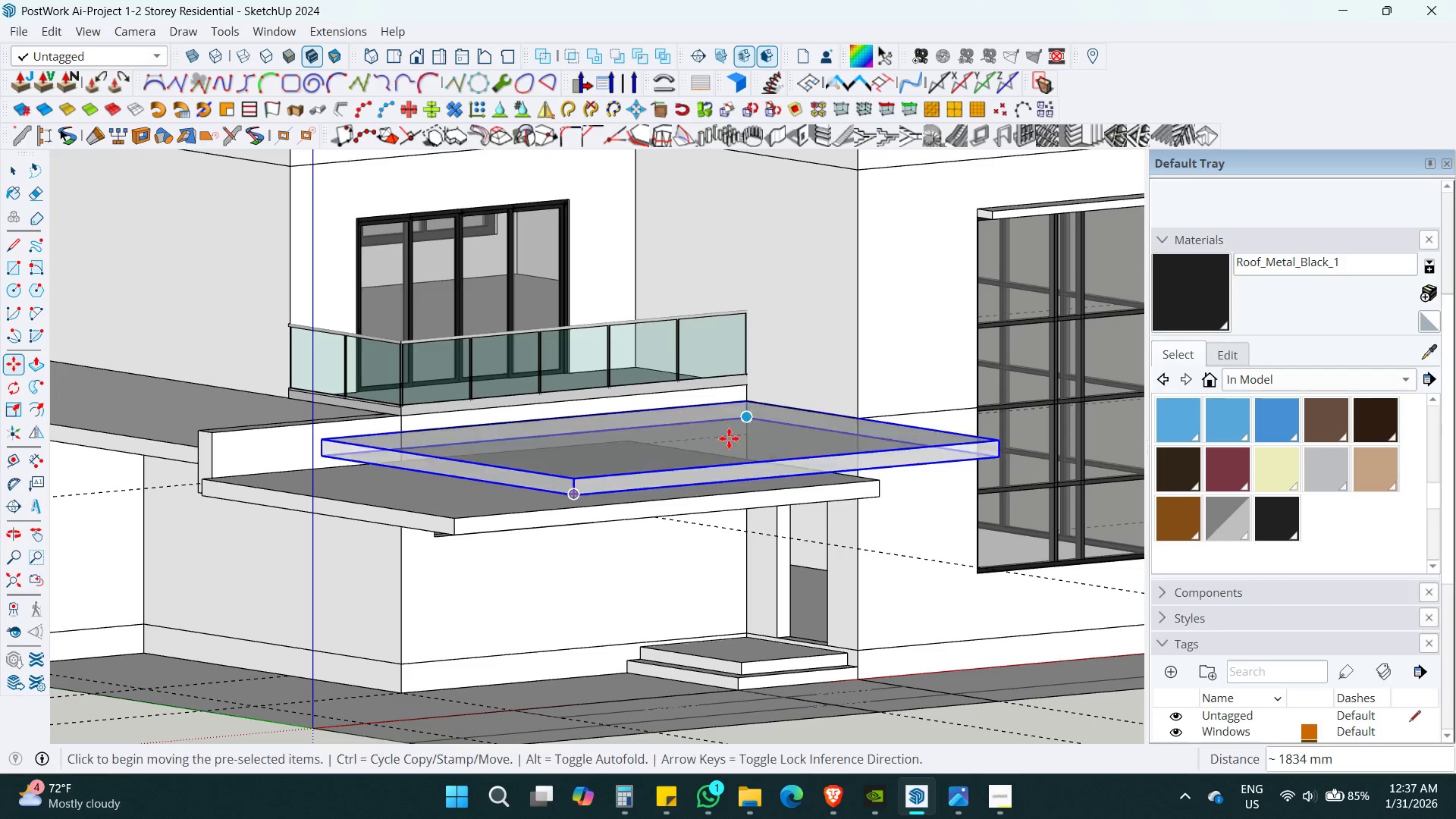 
hold_key(key=ShiftLeft, duration=0.55)
 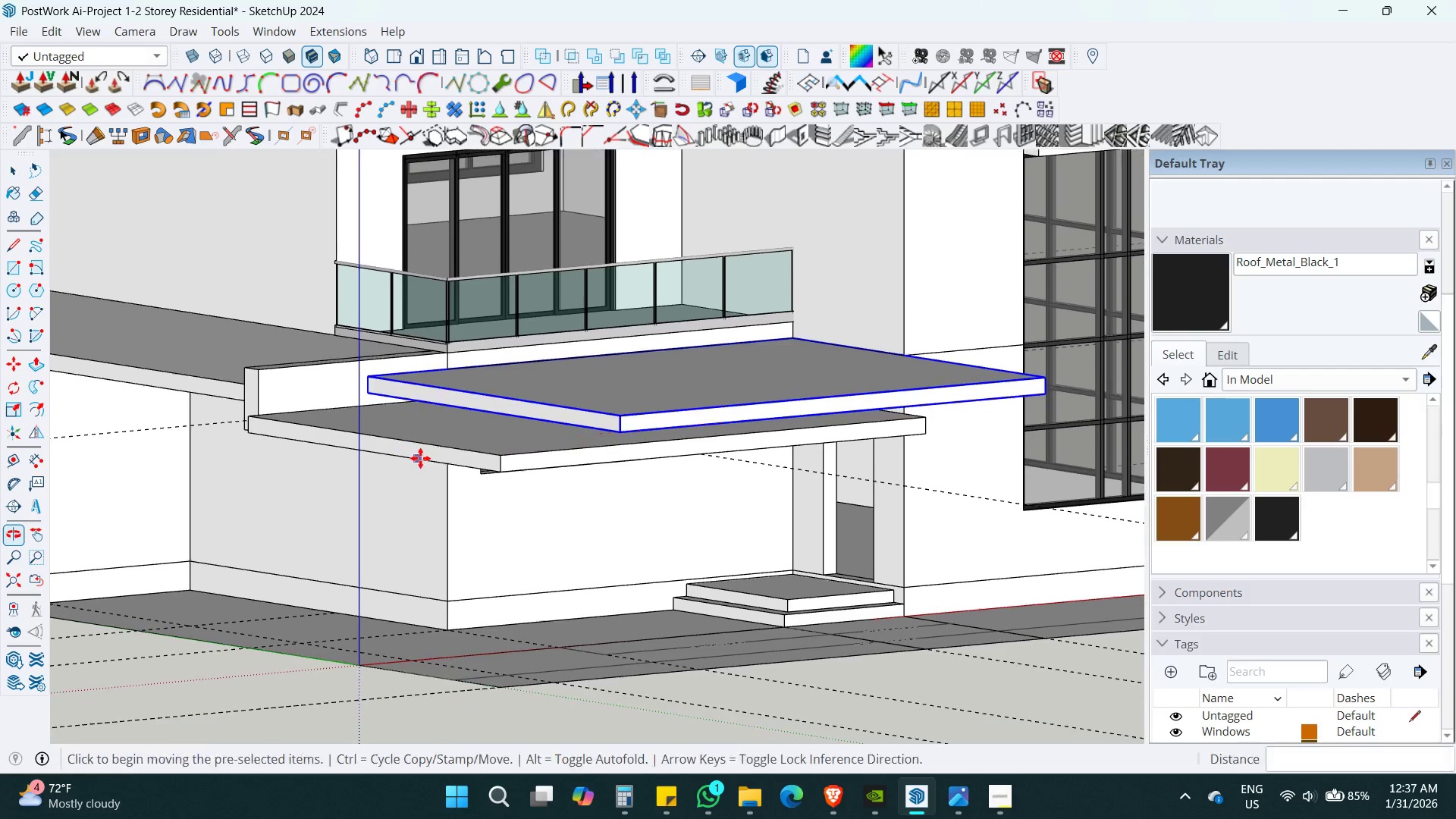 
key(Space)
 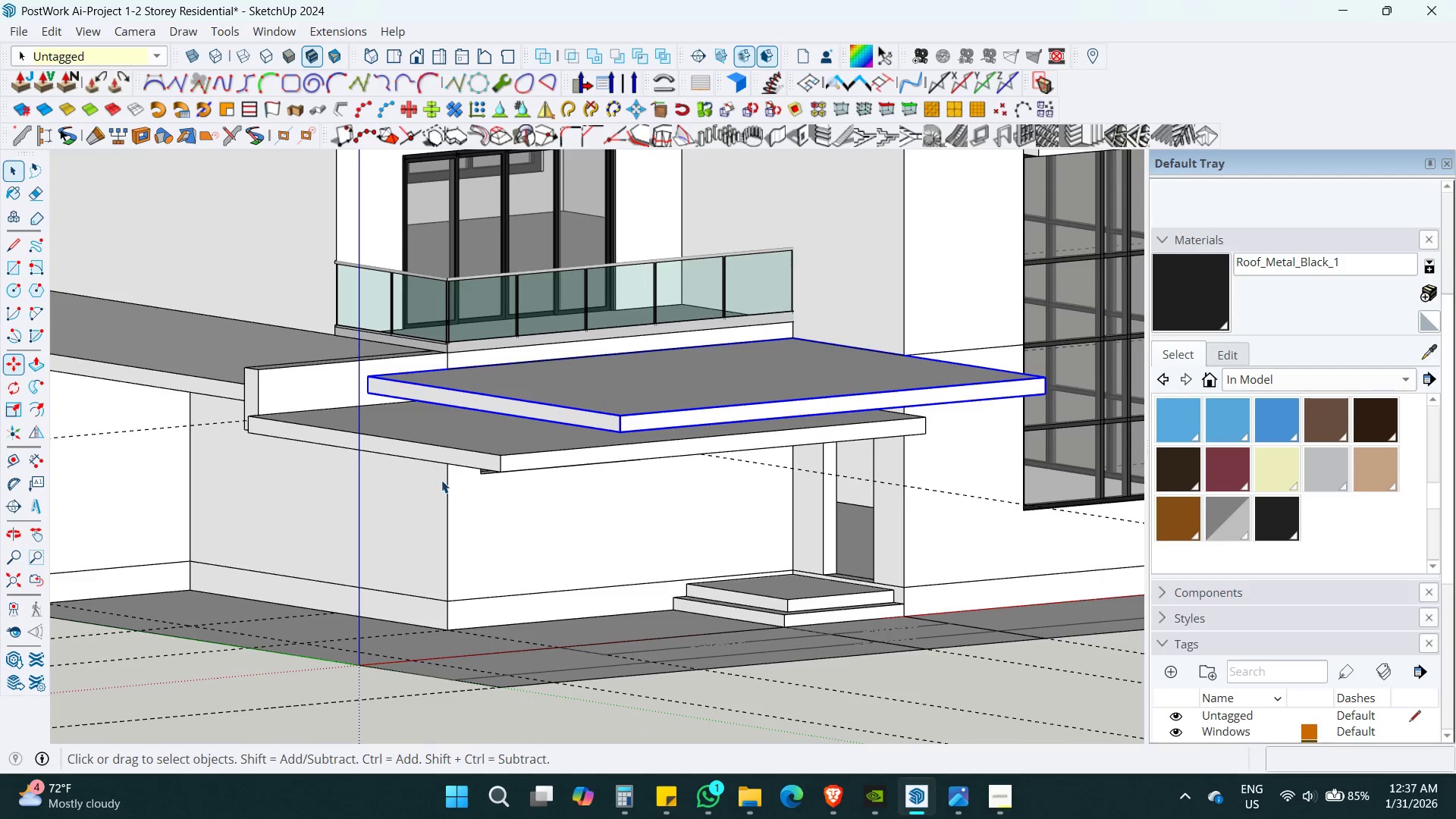 
key(T)
 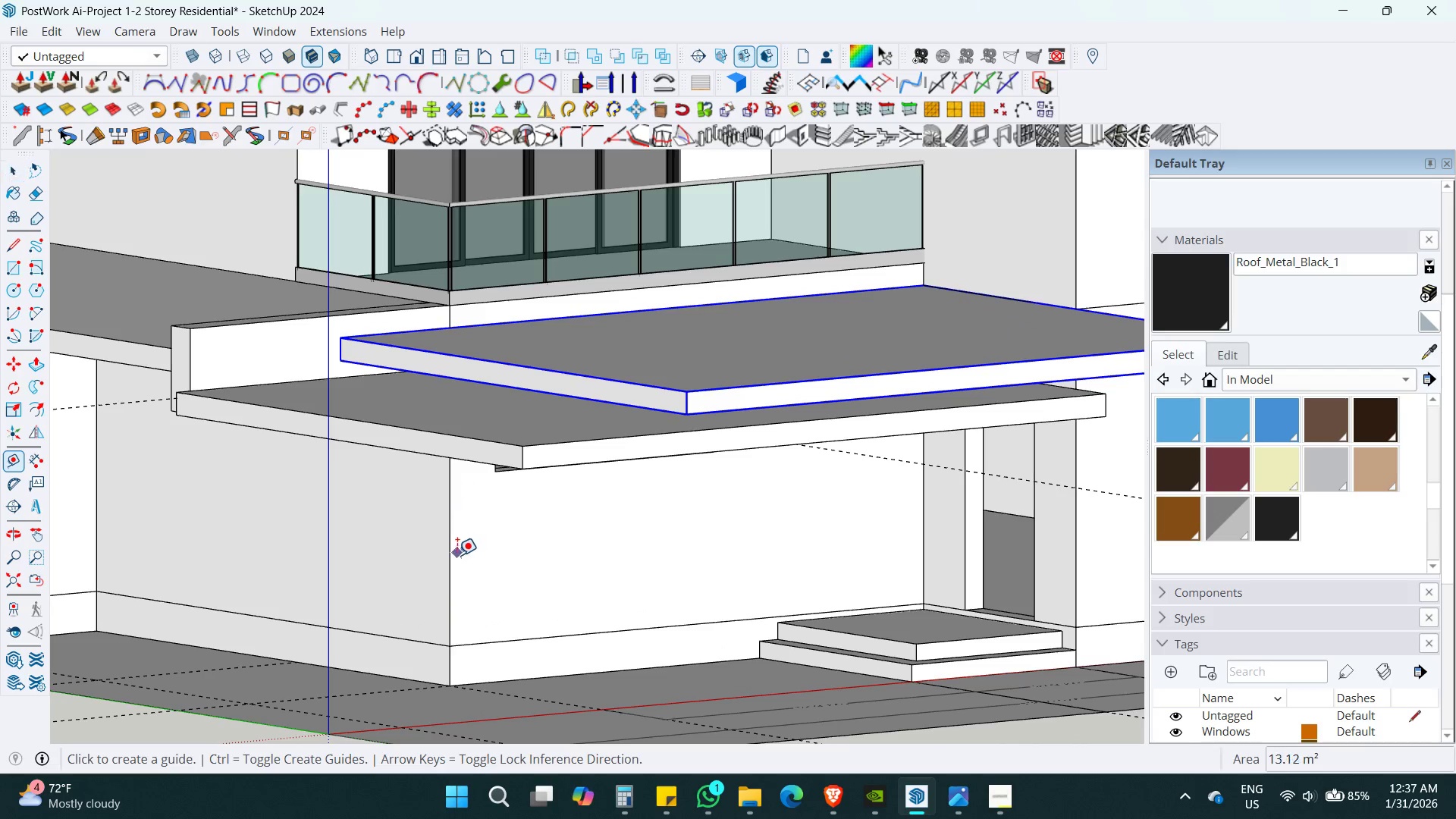 
key(Shift+ShiftLeft)
 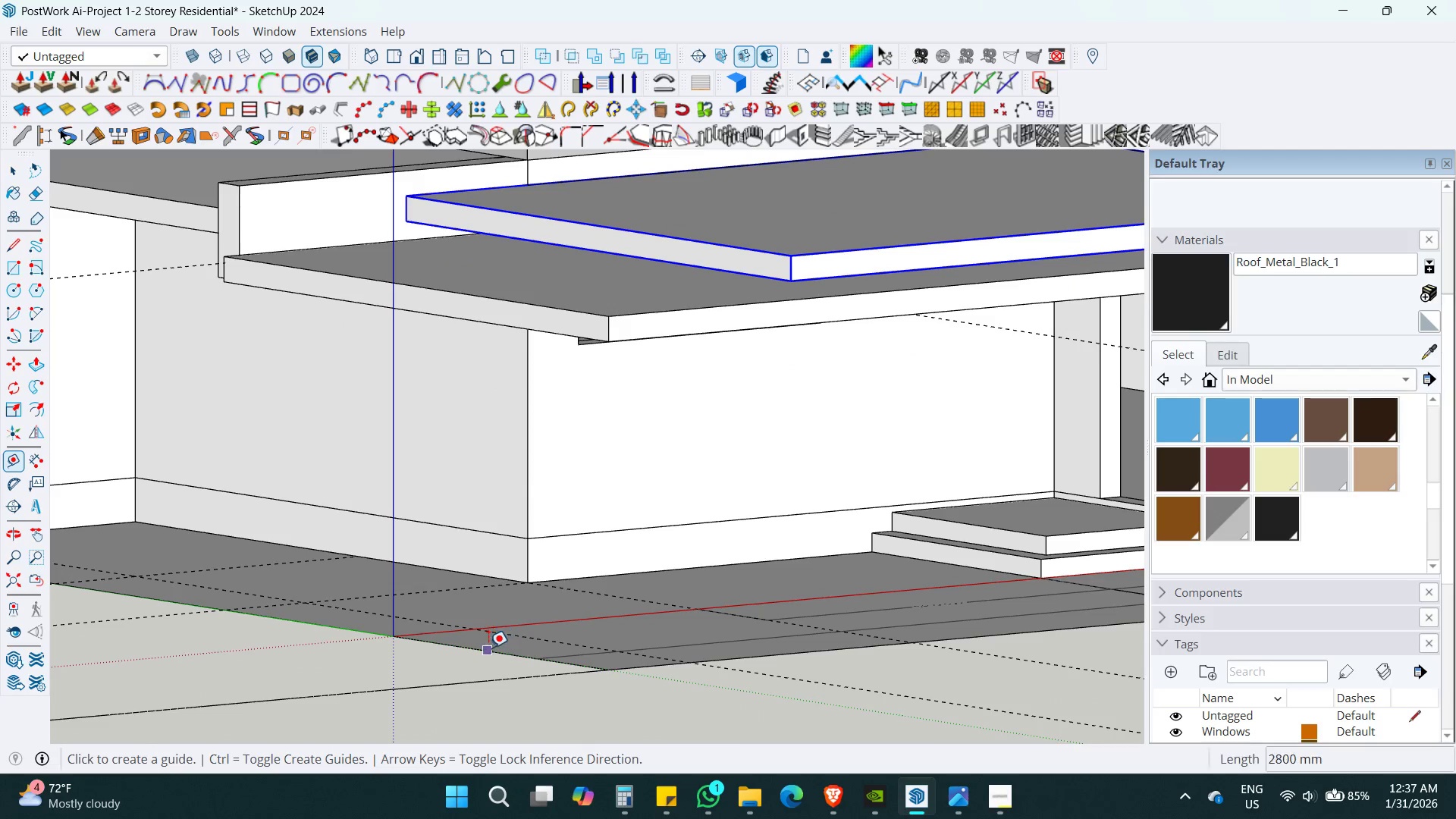 
scroll: coordinate [457, 611], scroll_direction: up, amount: 4.0
 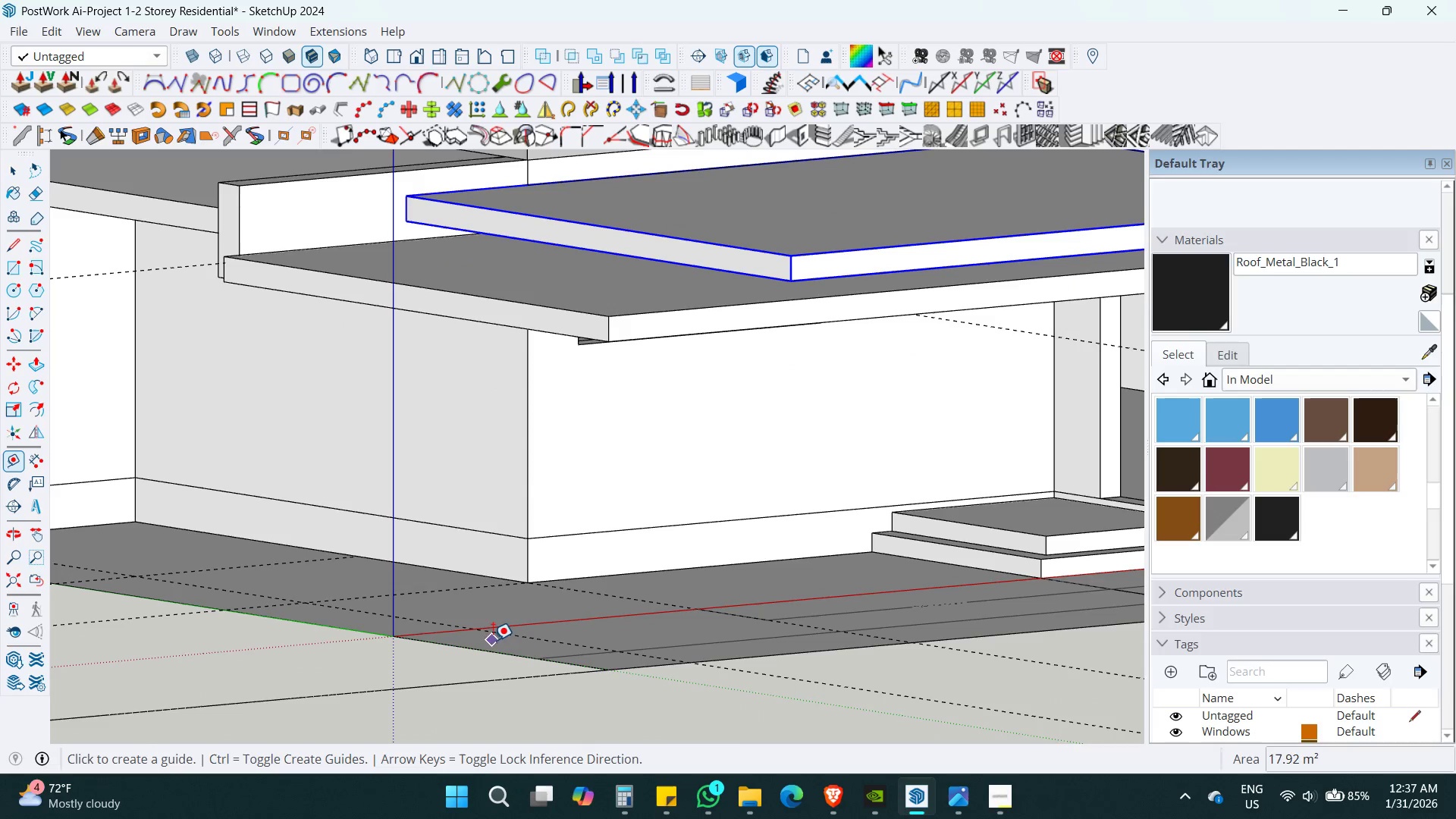 
left_click([488, 648])
 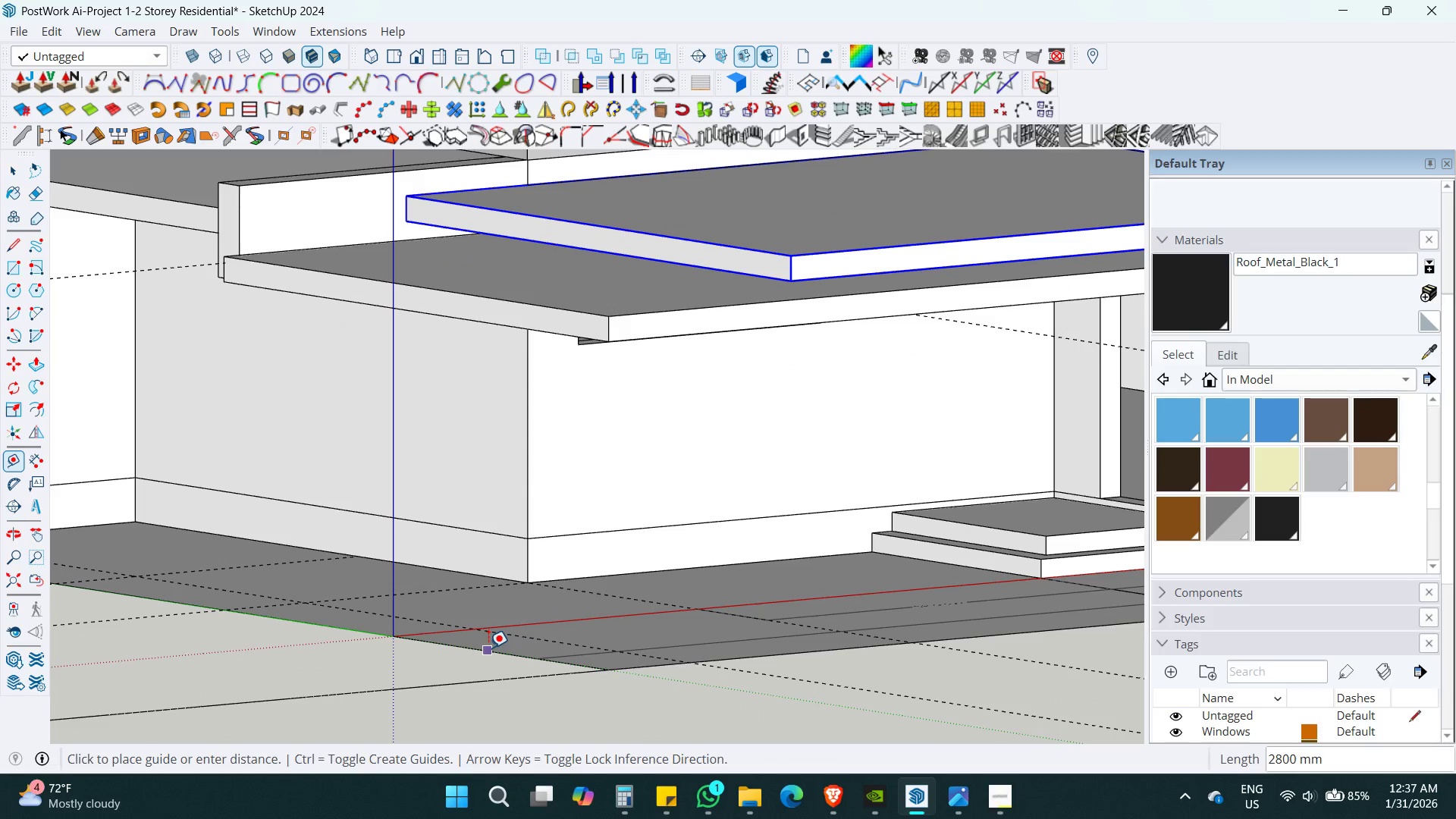 
key(ArrowUp)
 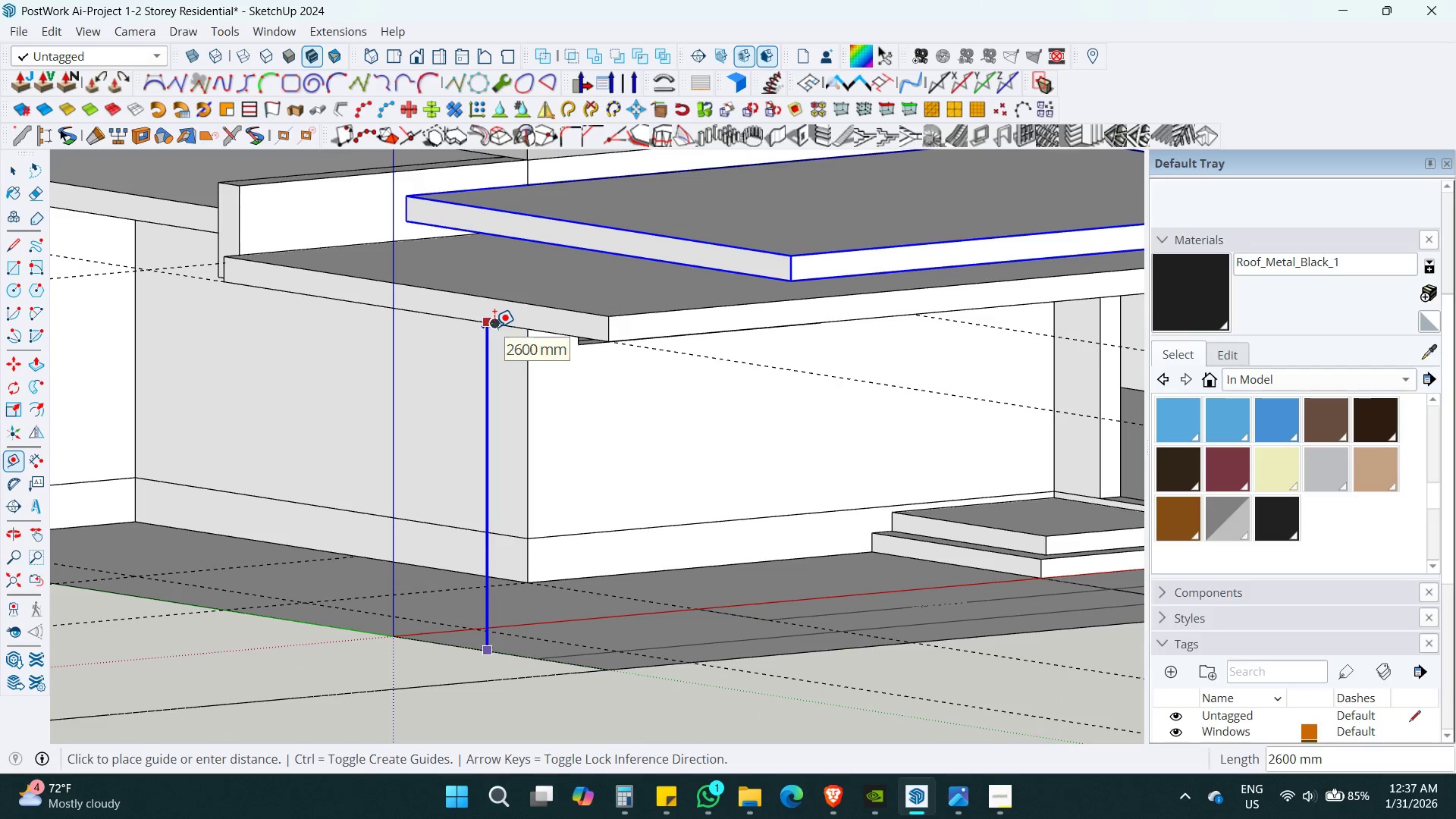 
key(Space)
 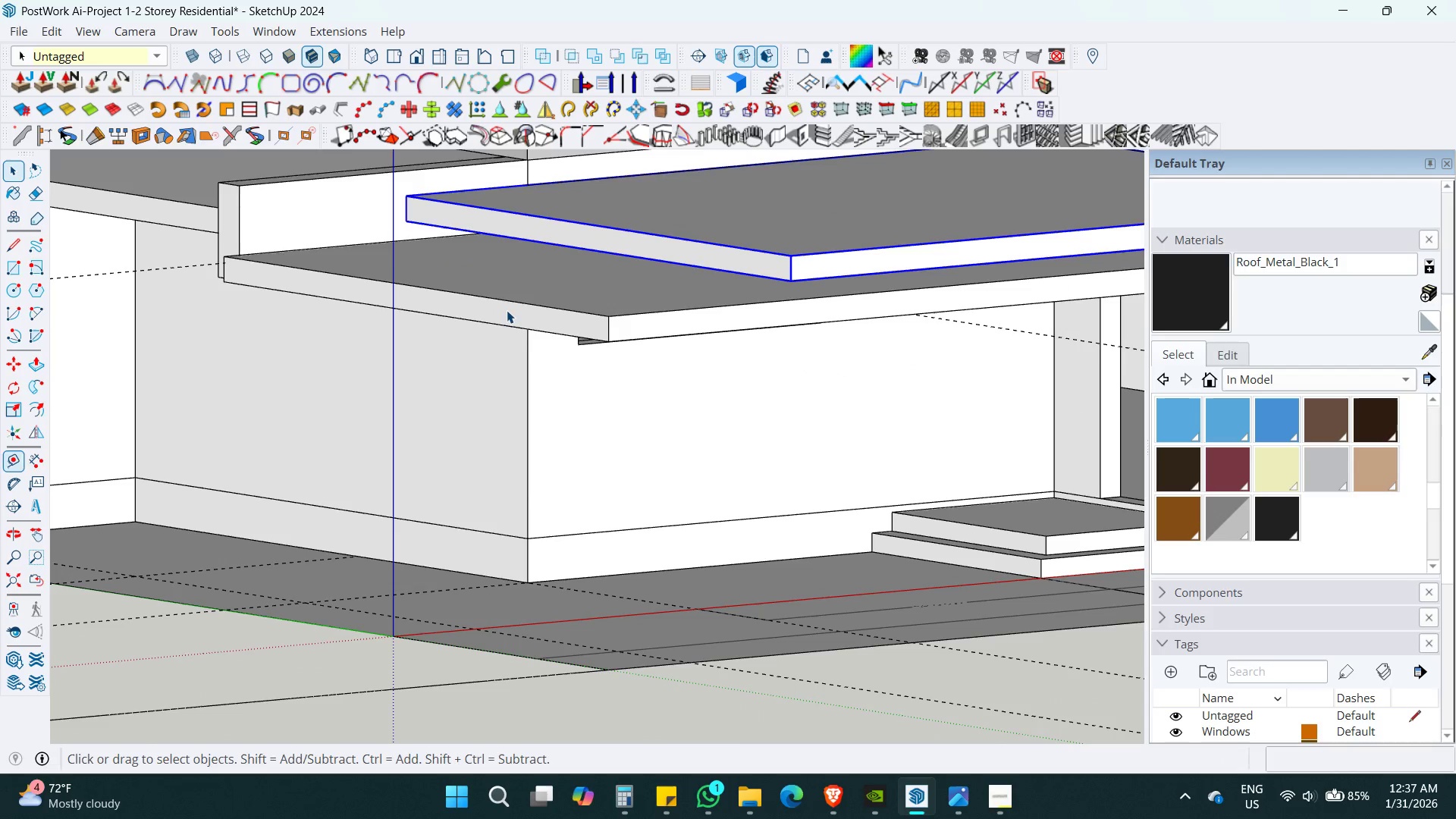 
left_click([507, 309])
 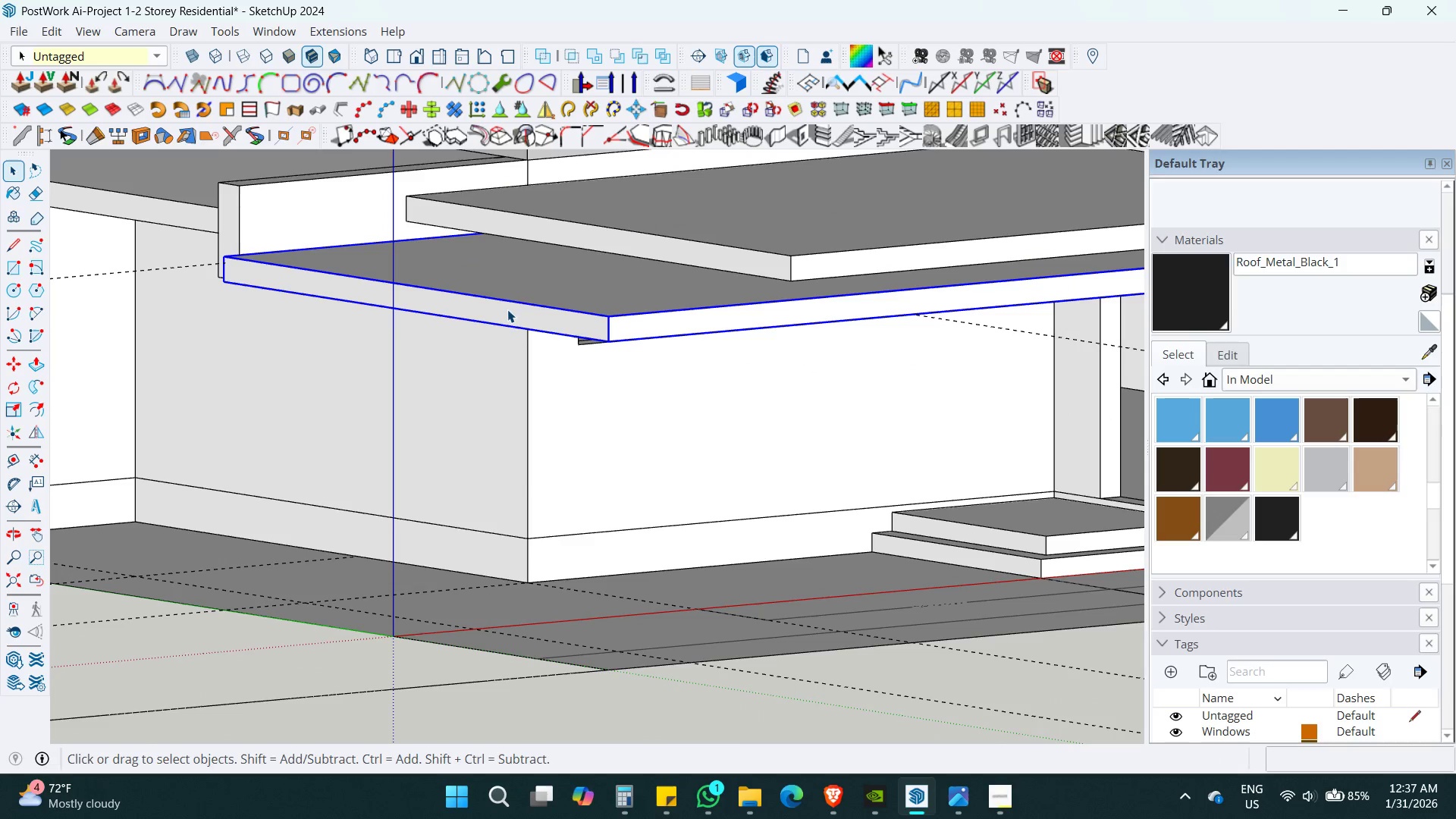 
key(Shift+ShiftLeft)
 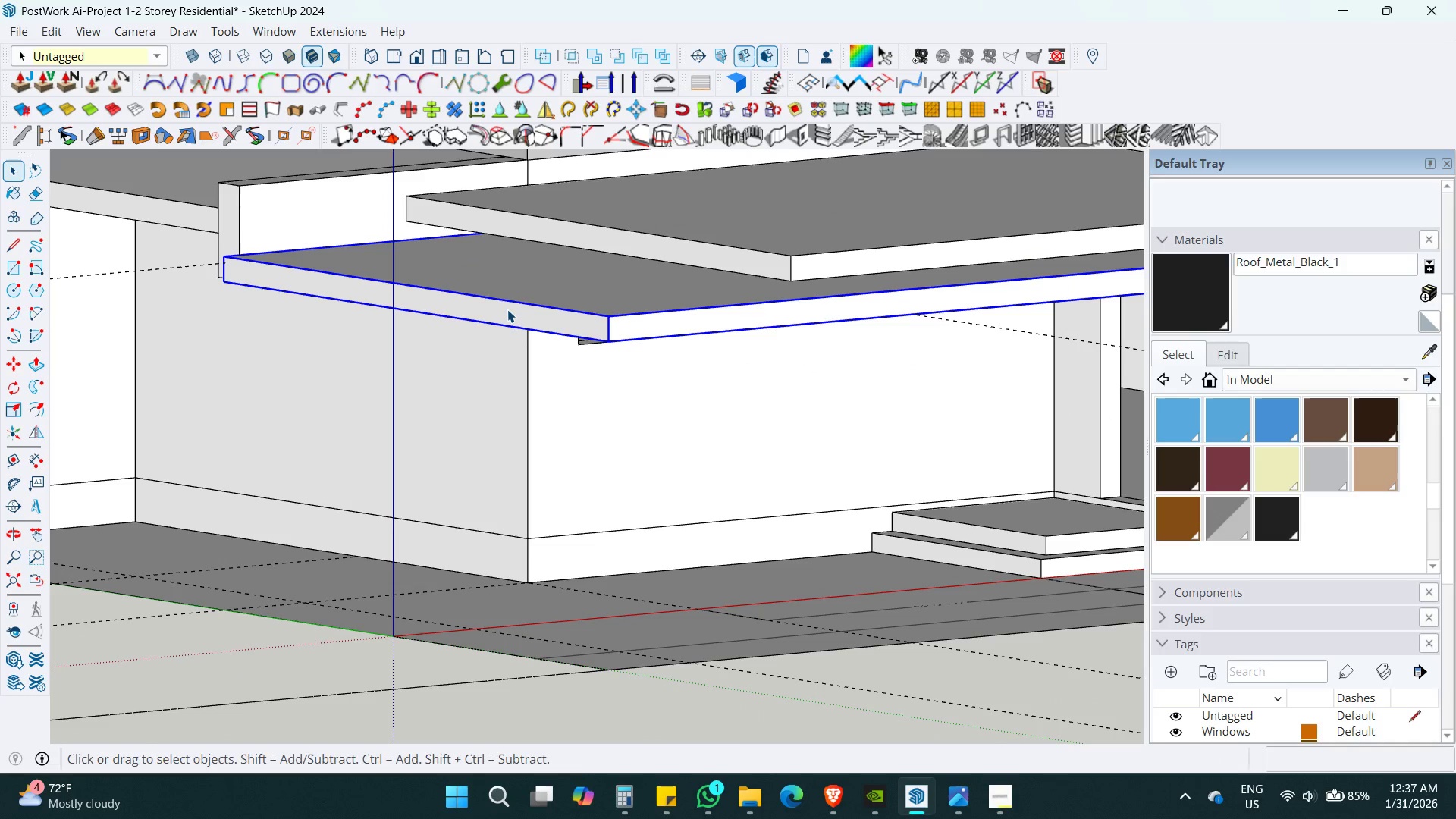 
key(M)
 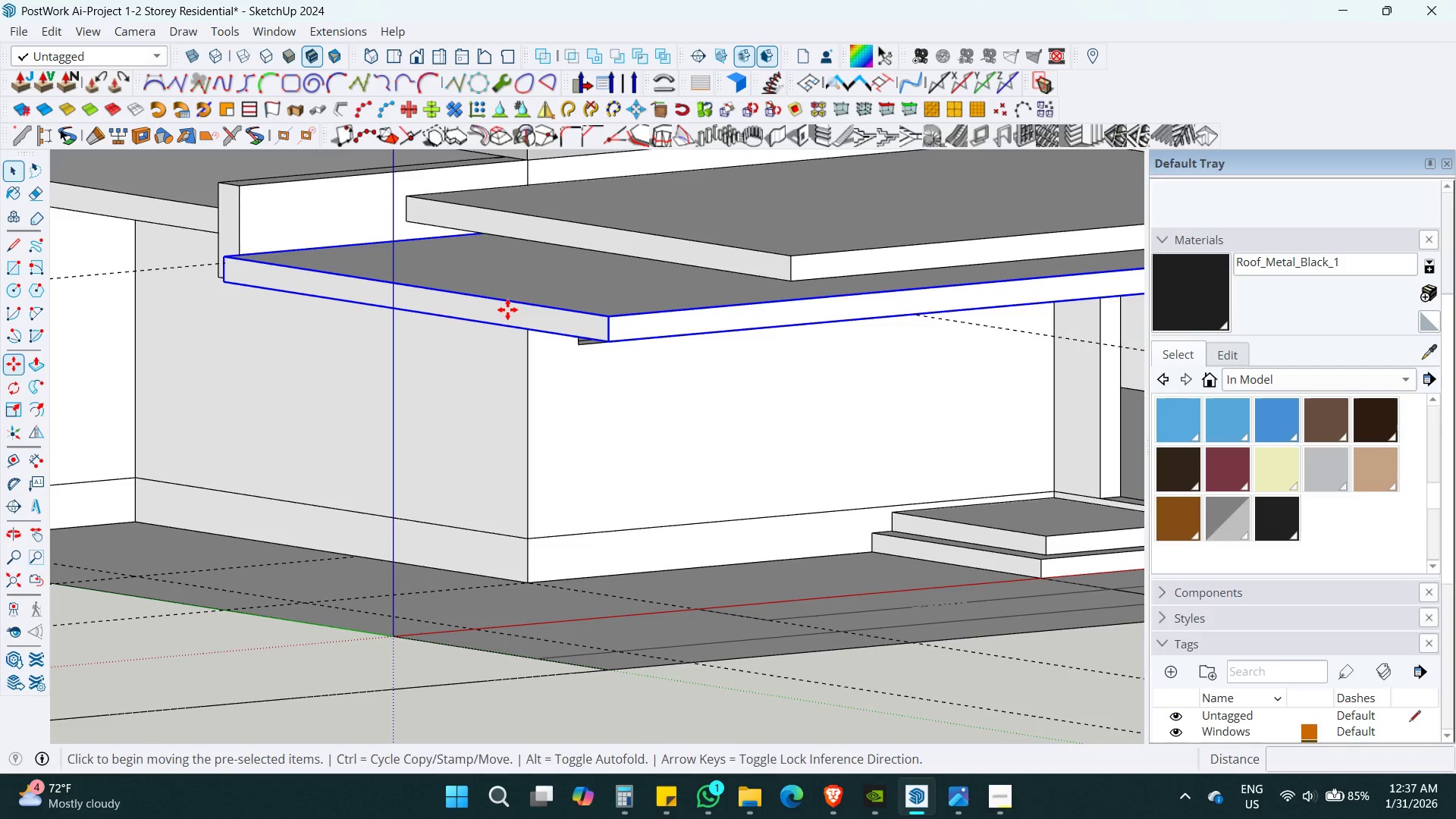 
left_click([507, 309])
 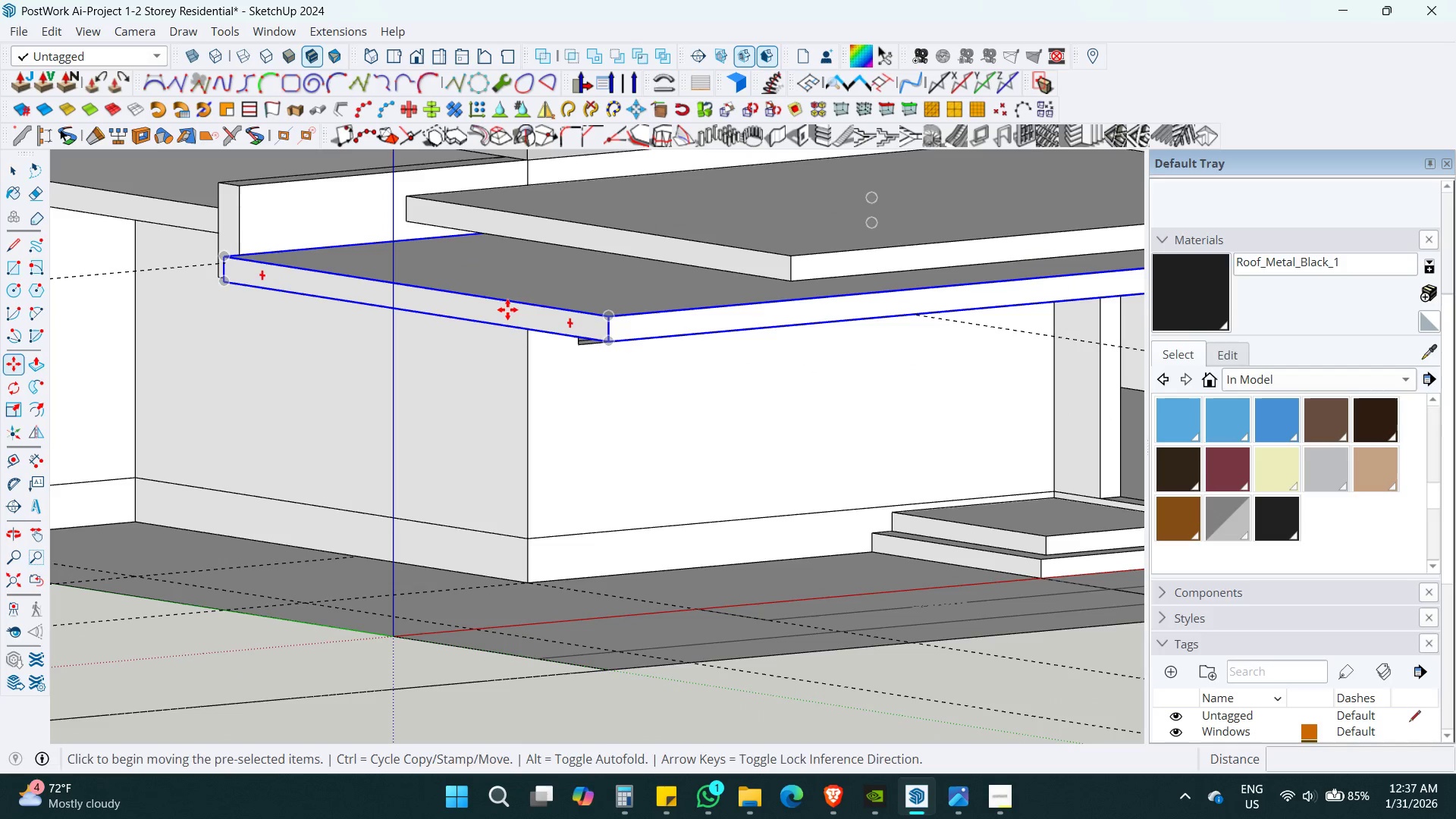 
key(ArrowUp)
 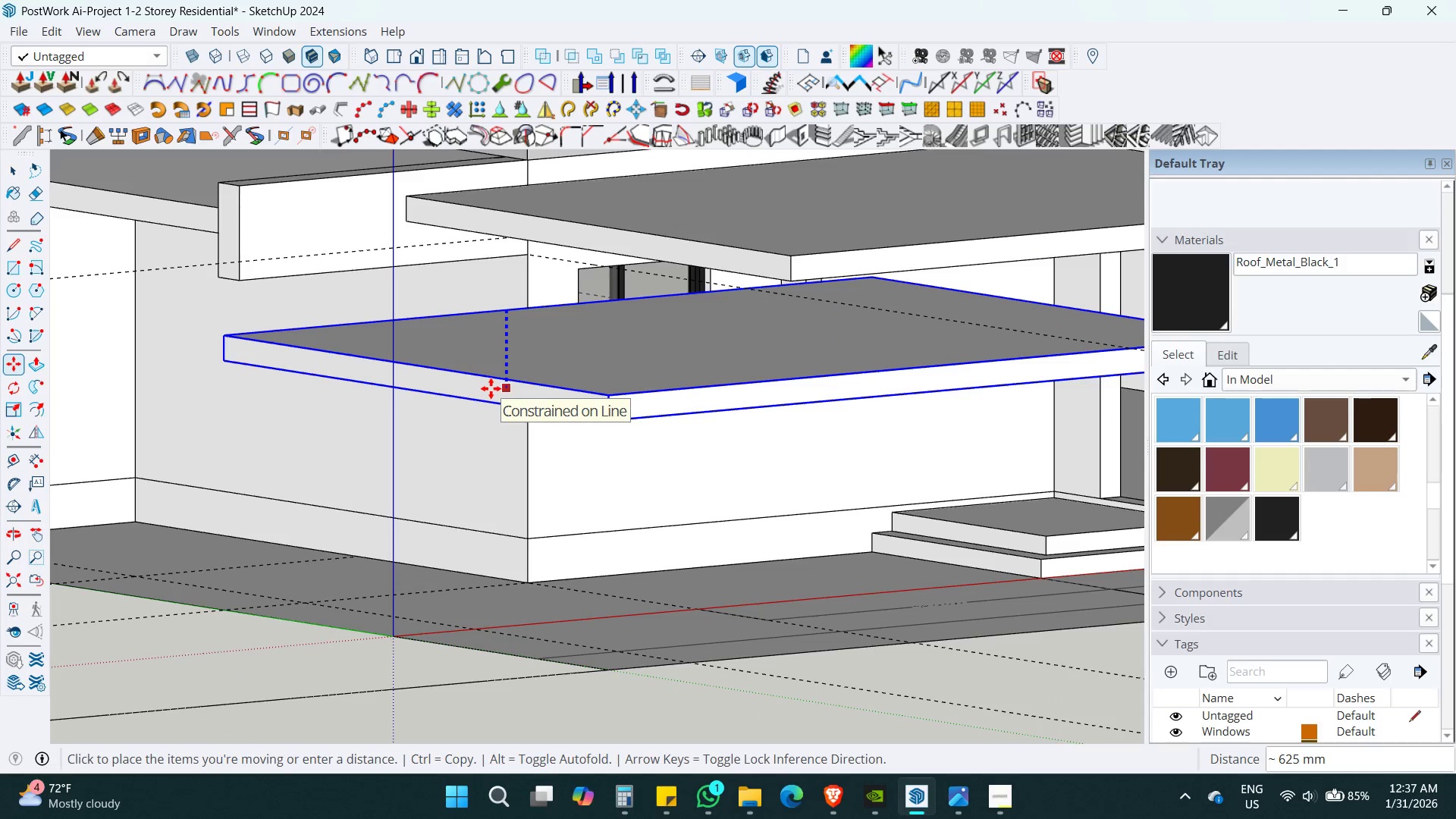 
key(Numpad2)
 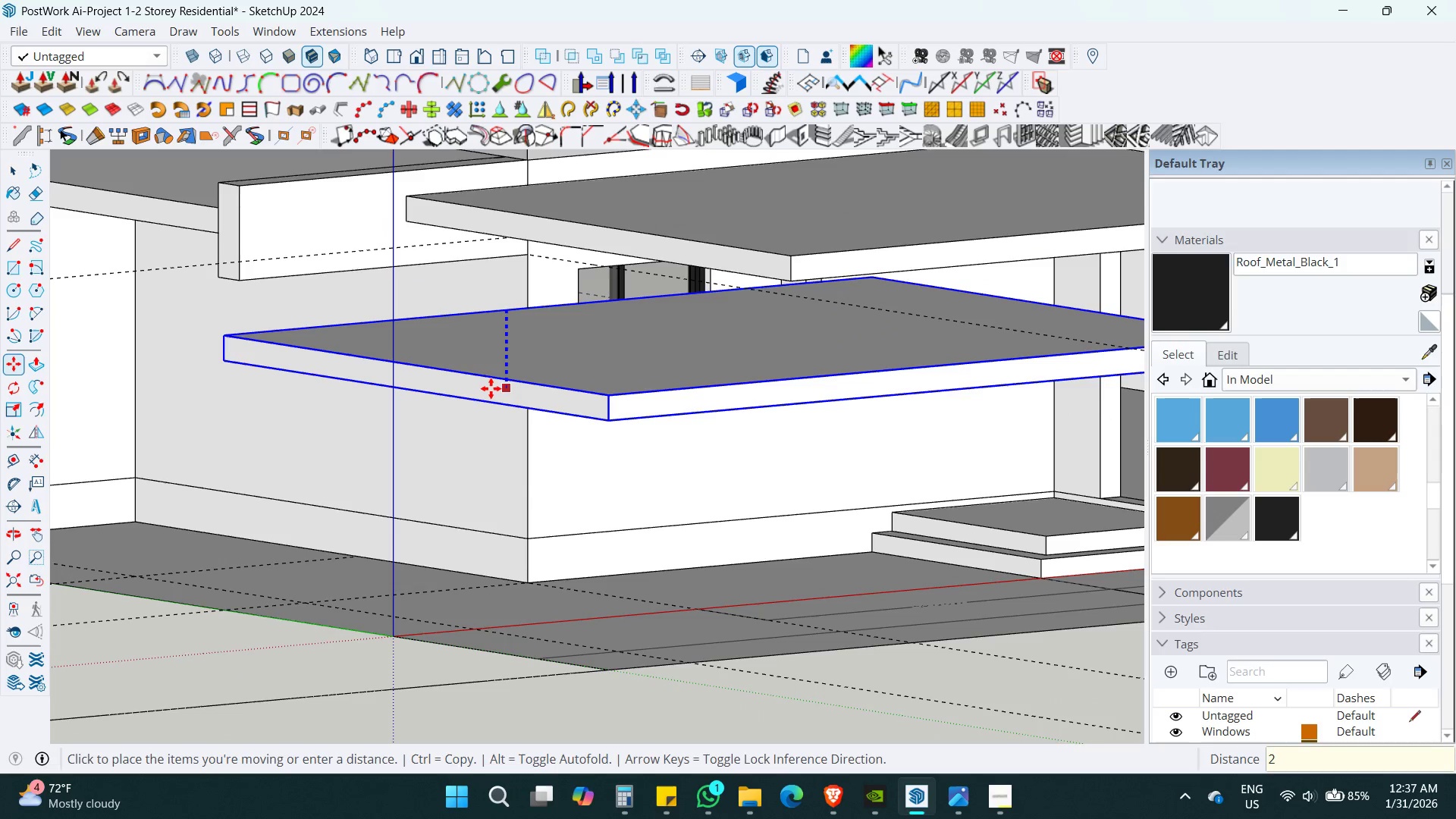 
key(Numpad0)
 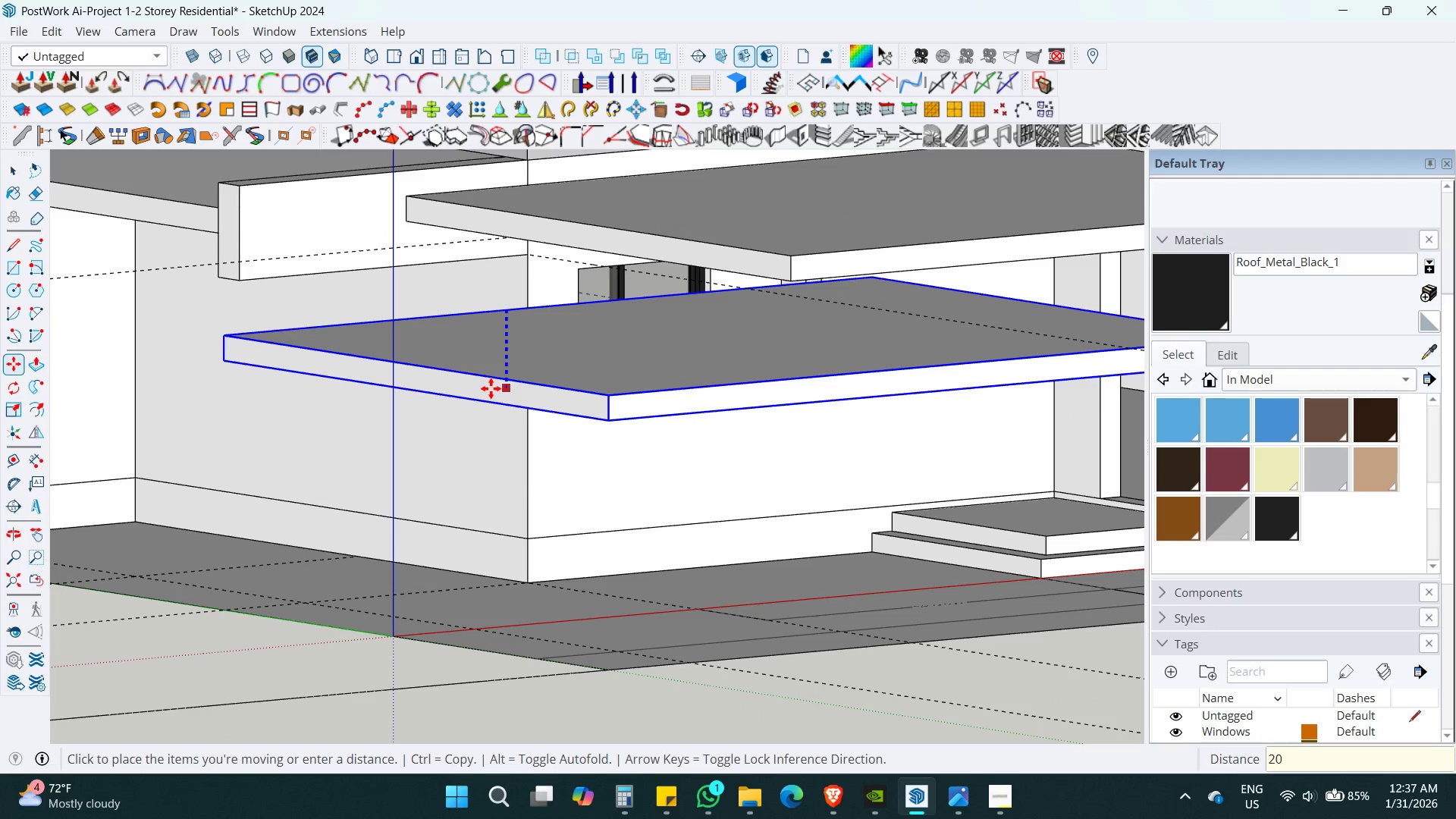 
key(Numpad0)
 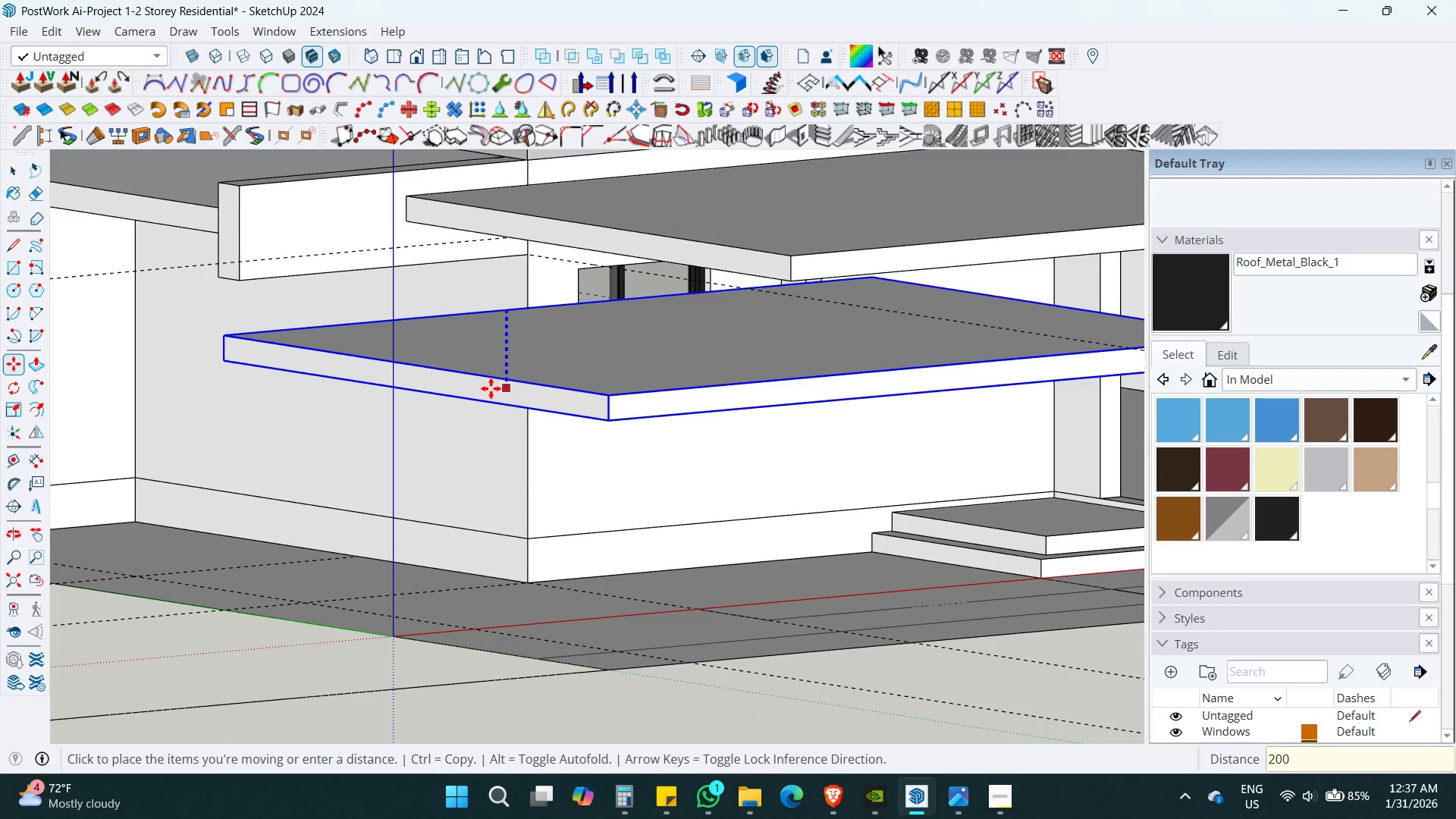 
key(Enter)
 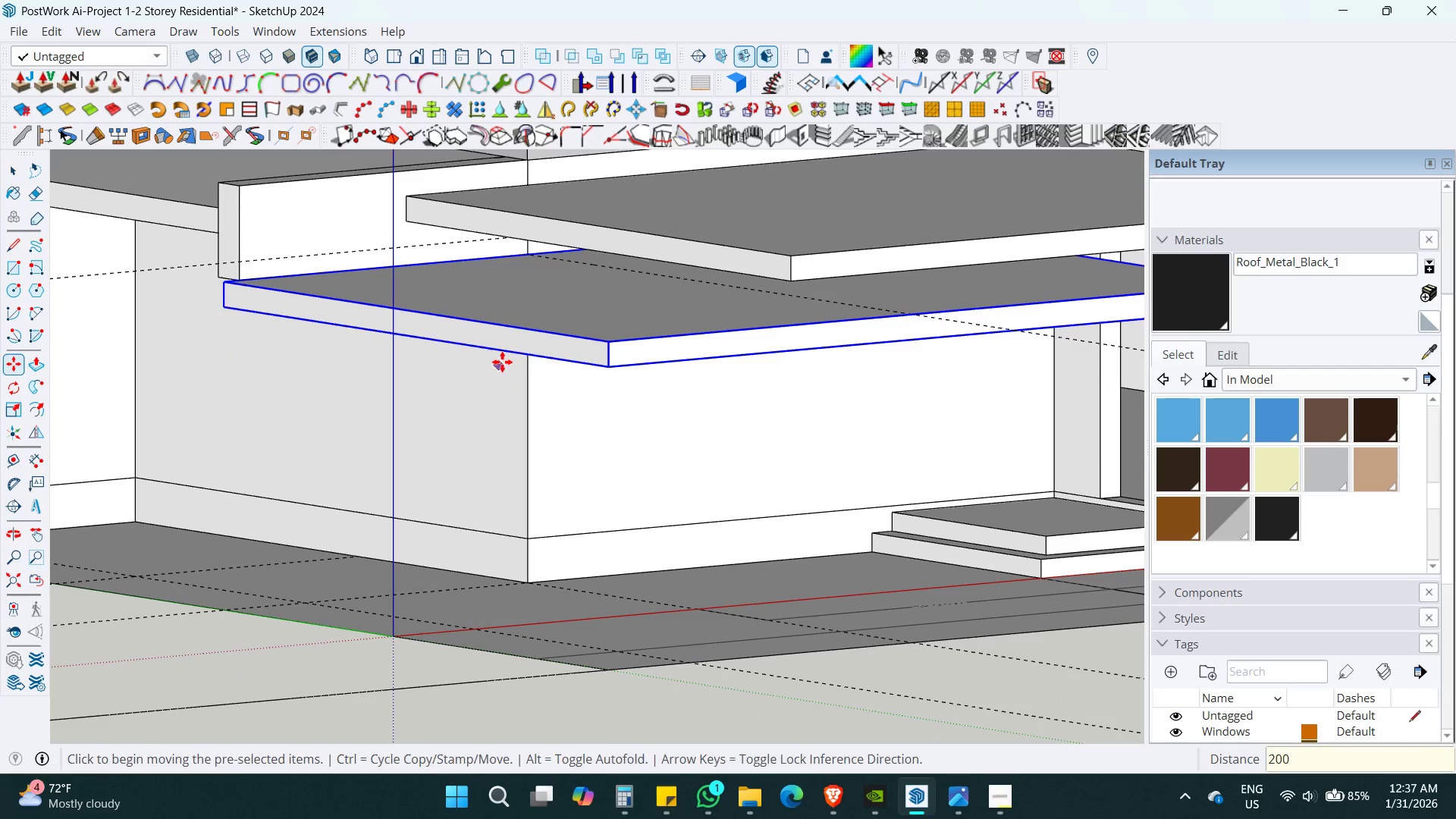 
key(Space)
 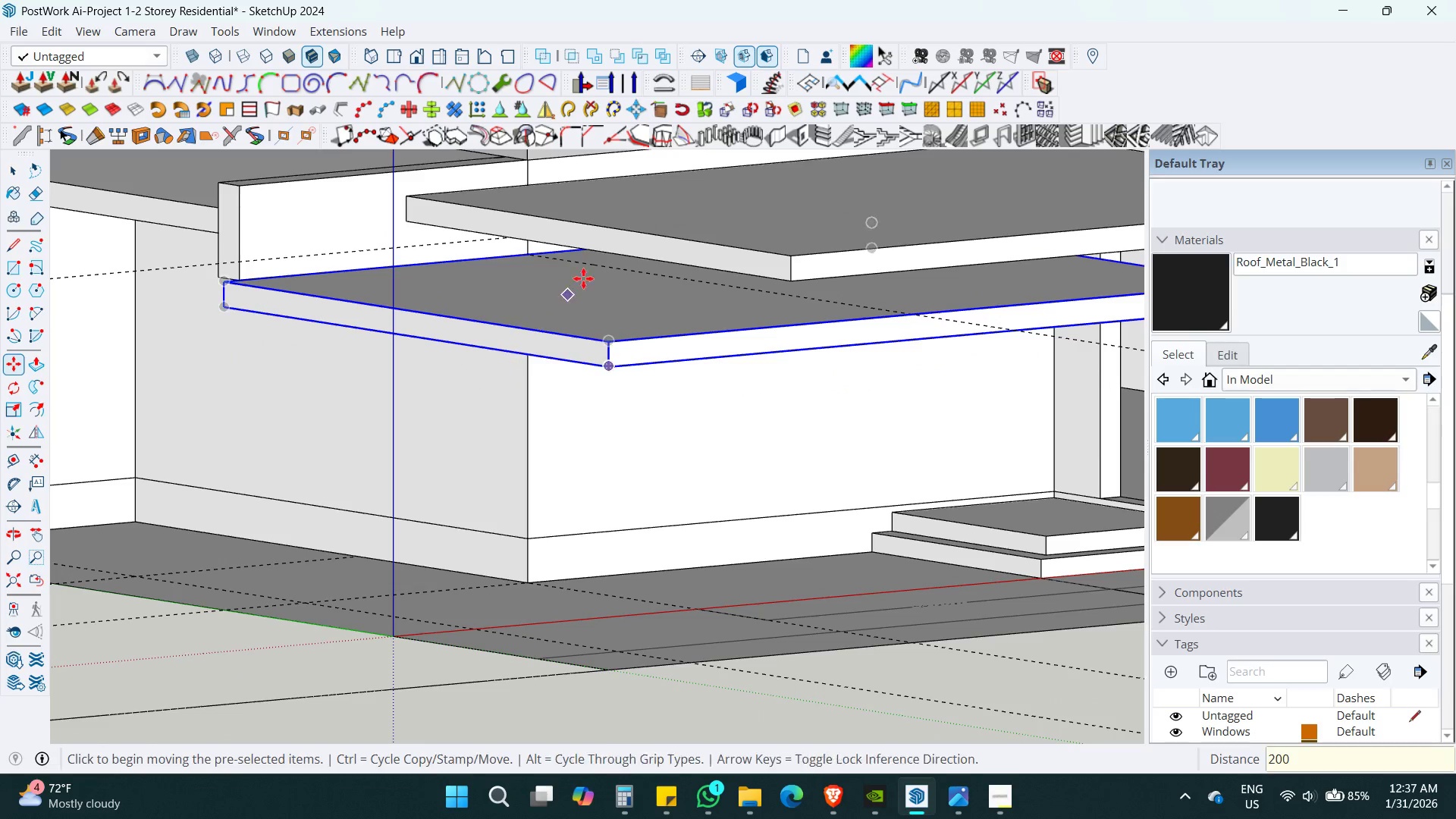 
key(Space)
 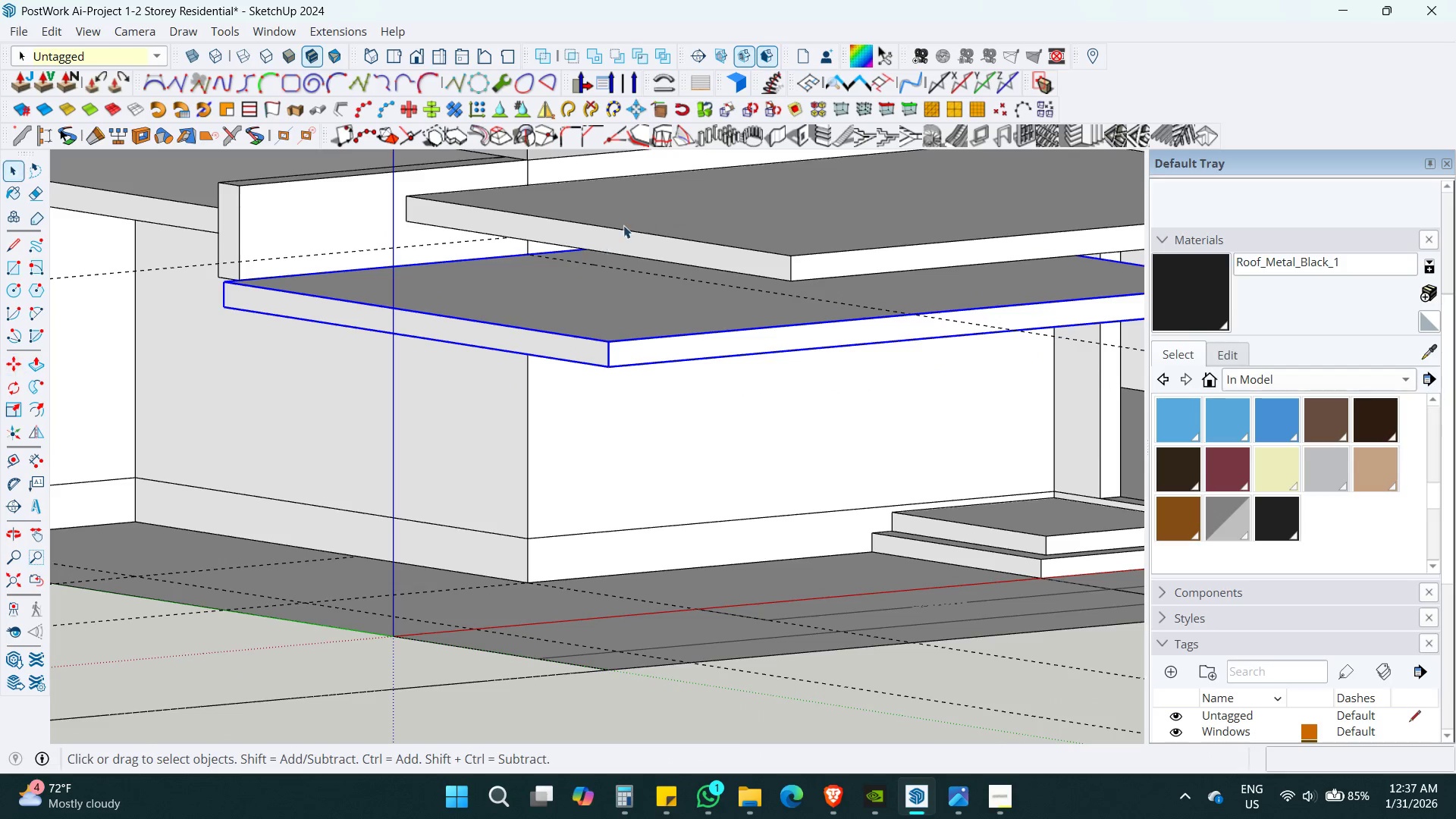 
left_click([623, 225])
 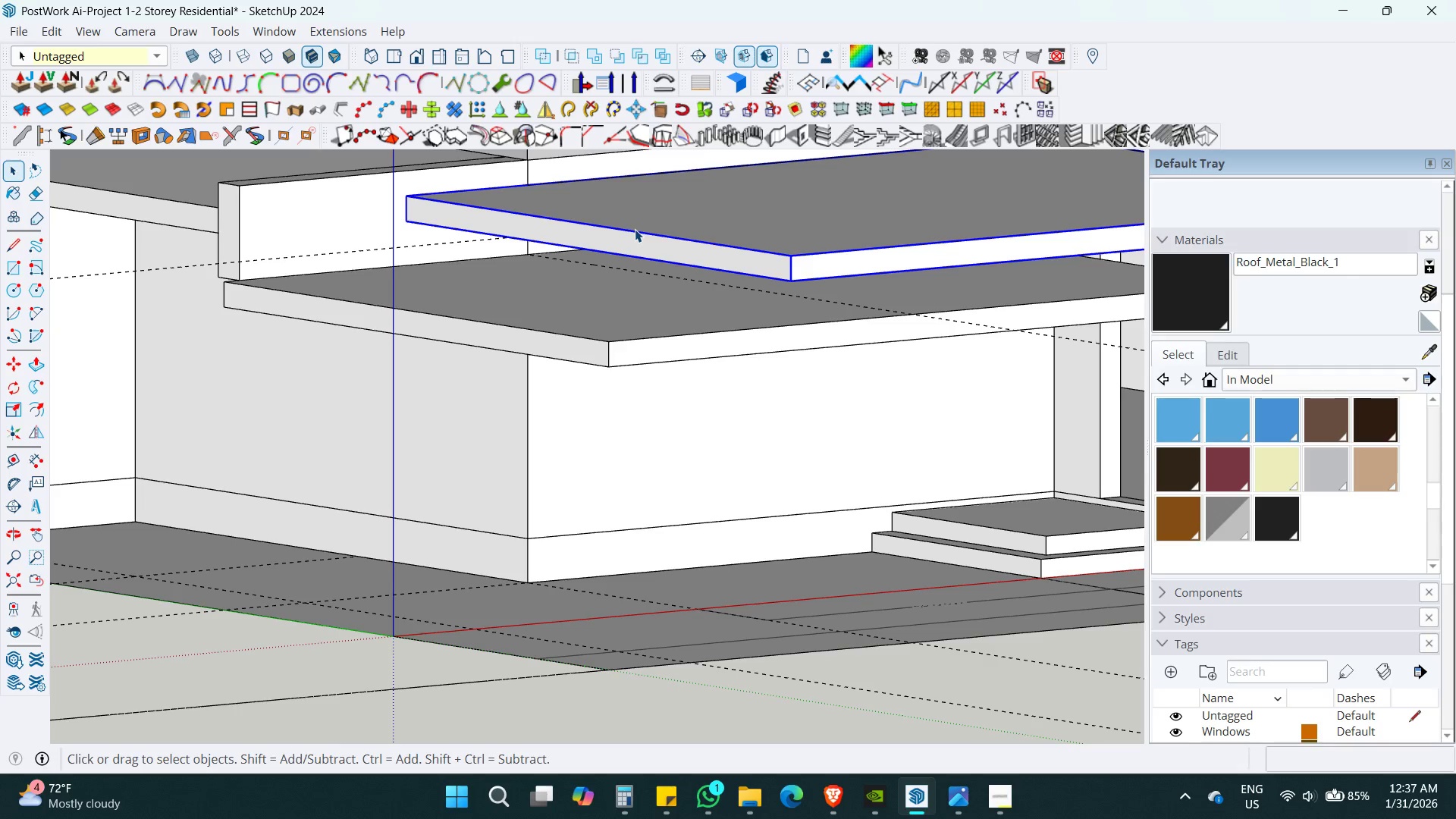 
key(M)
 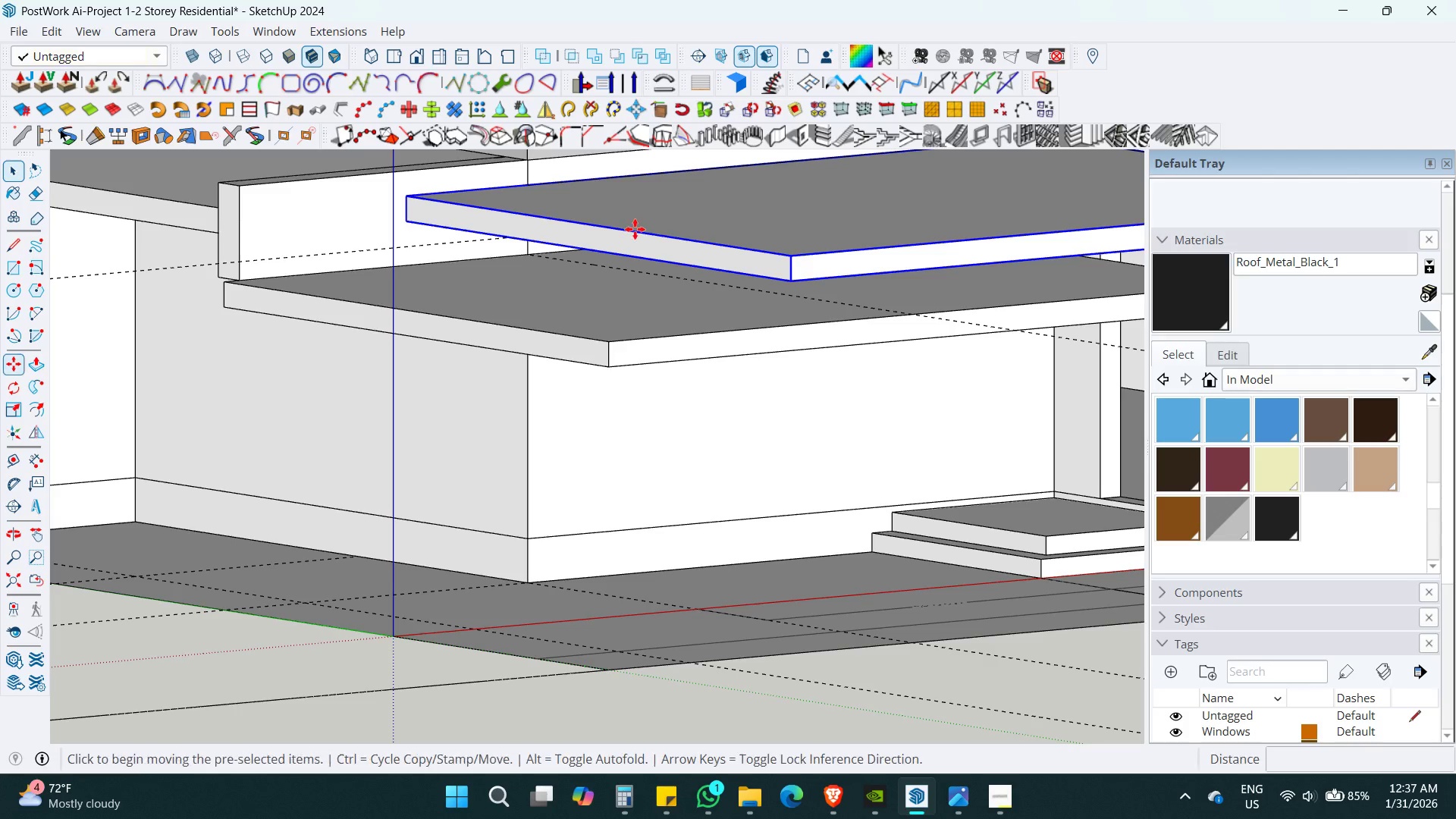 
left_click([635, 229])
 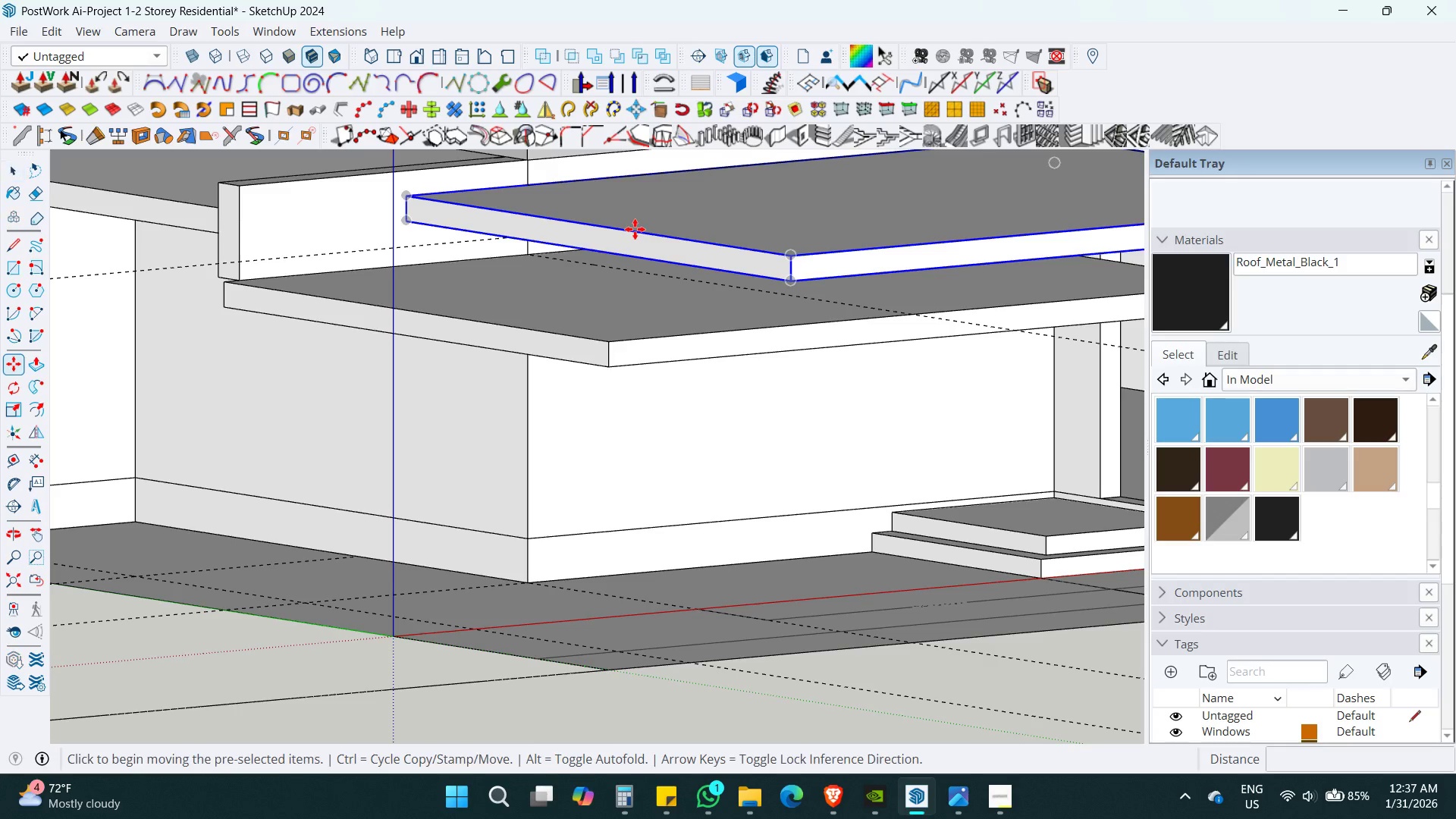 
key(ArrowUp)
 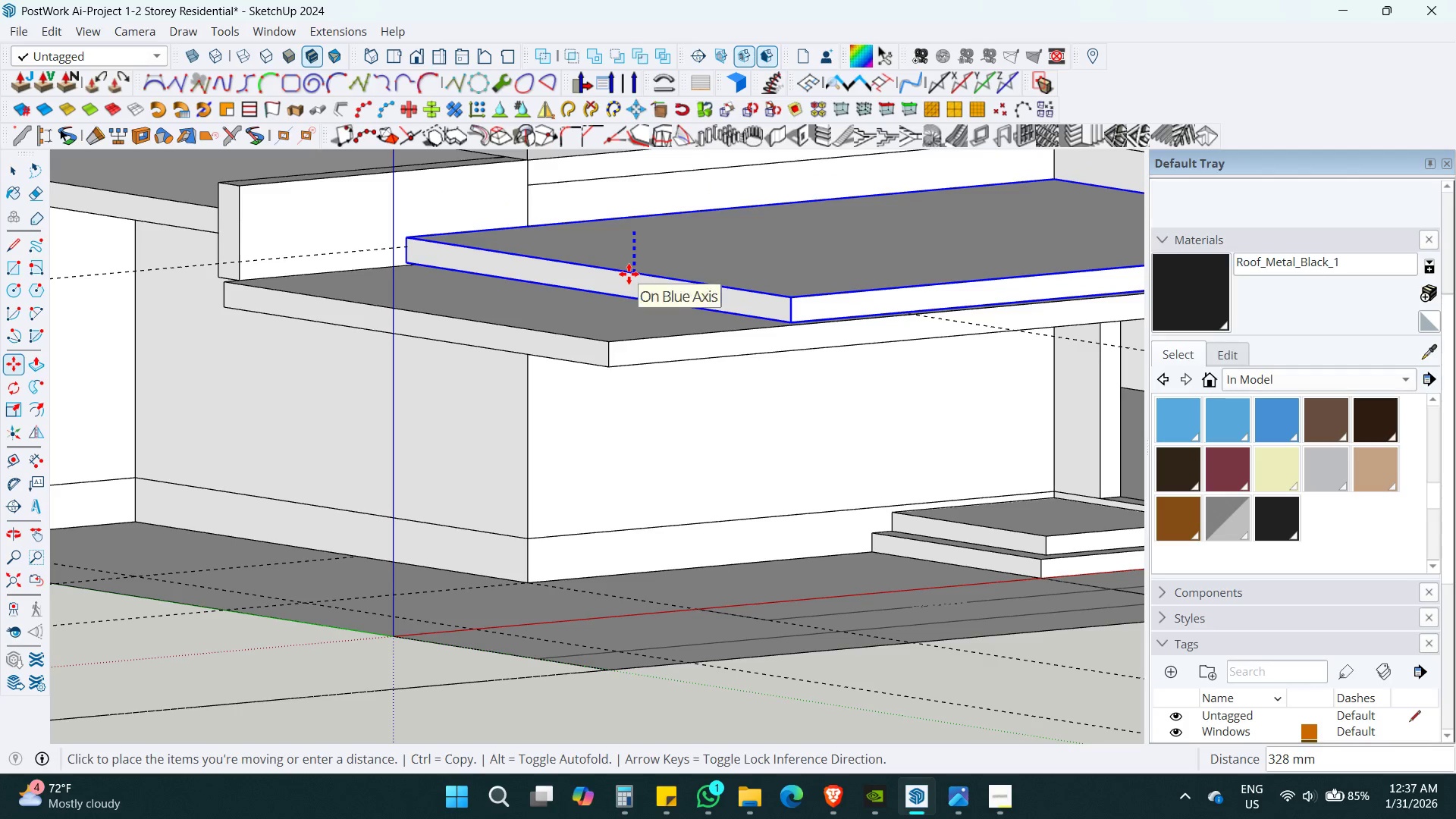 
key(Numpad2)
 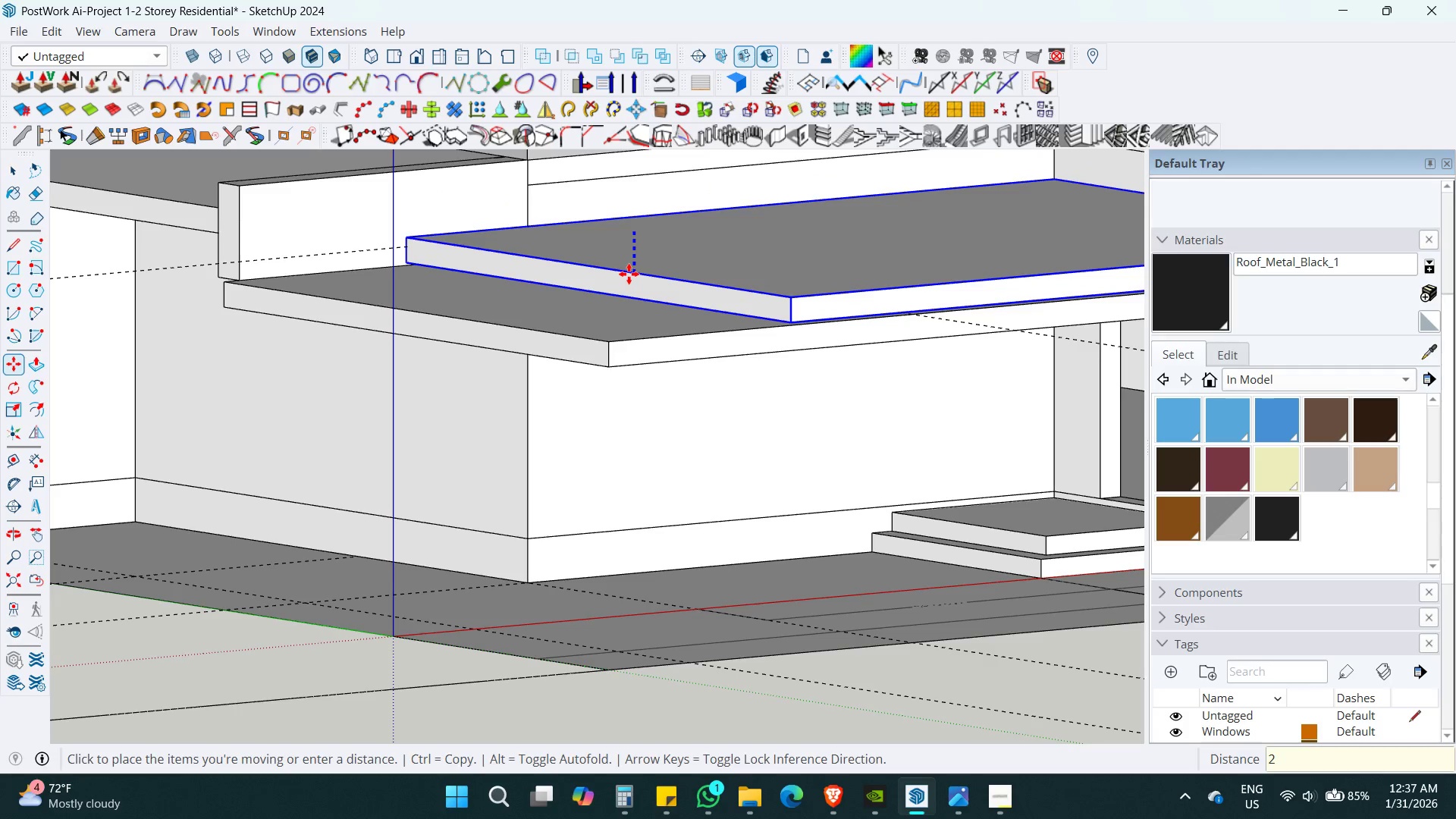 
key(Numpad0)
 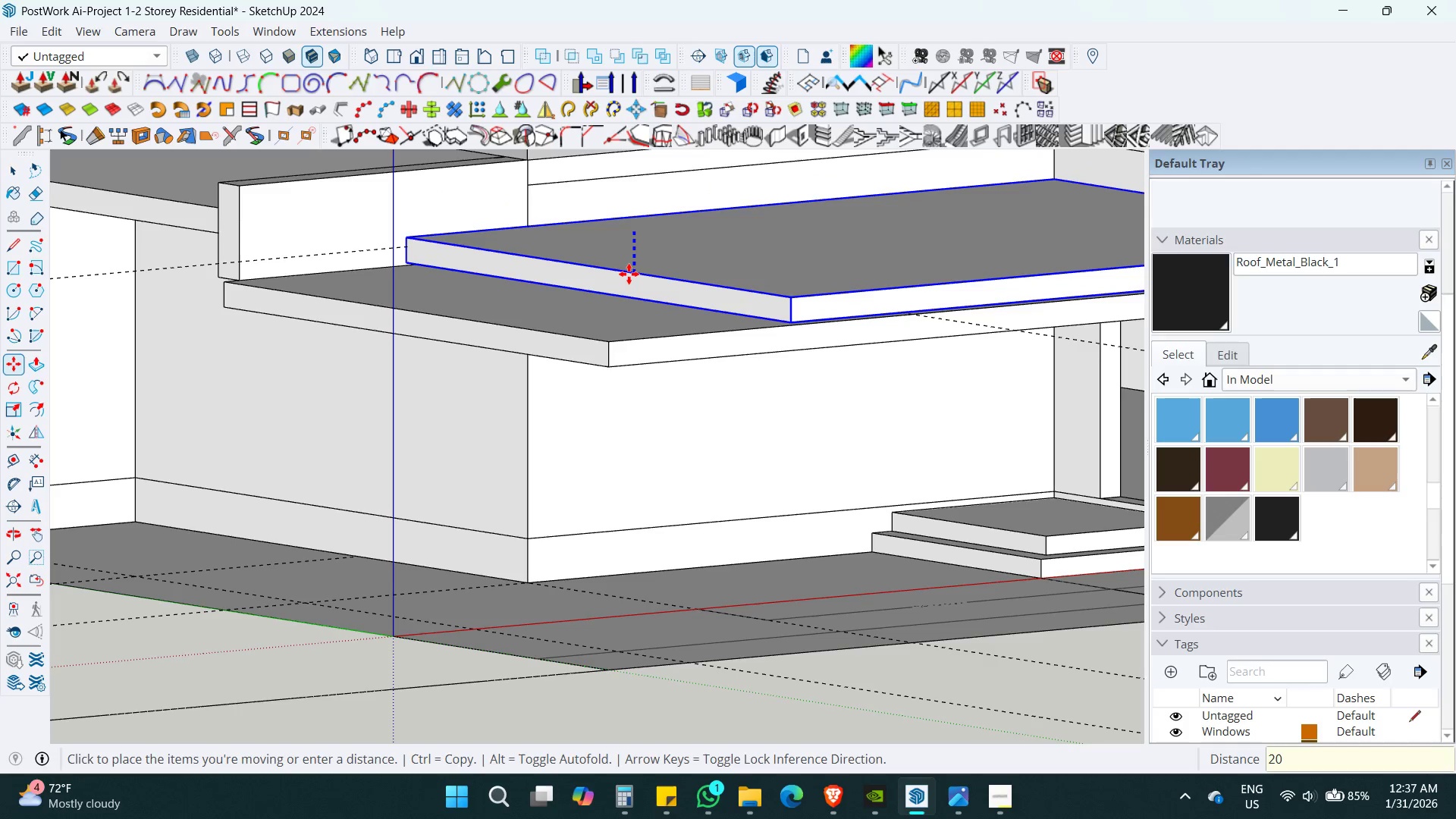 
key(Numpad0)
 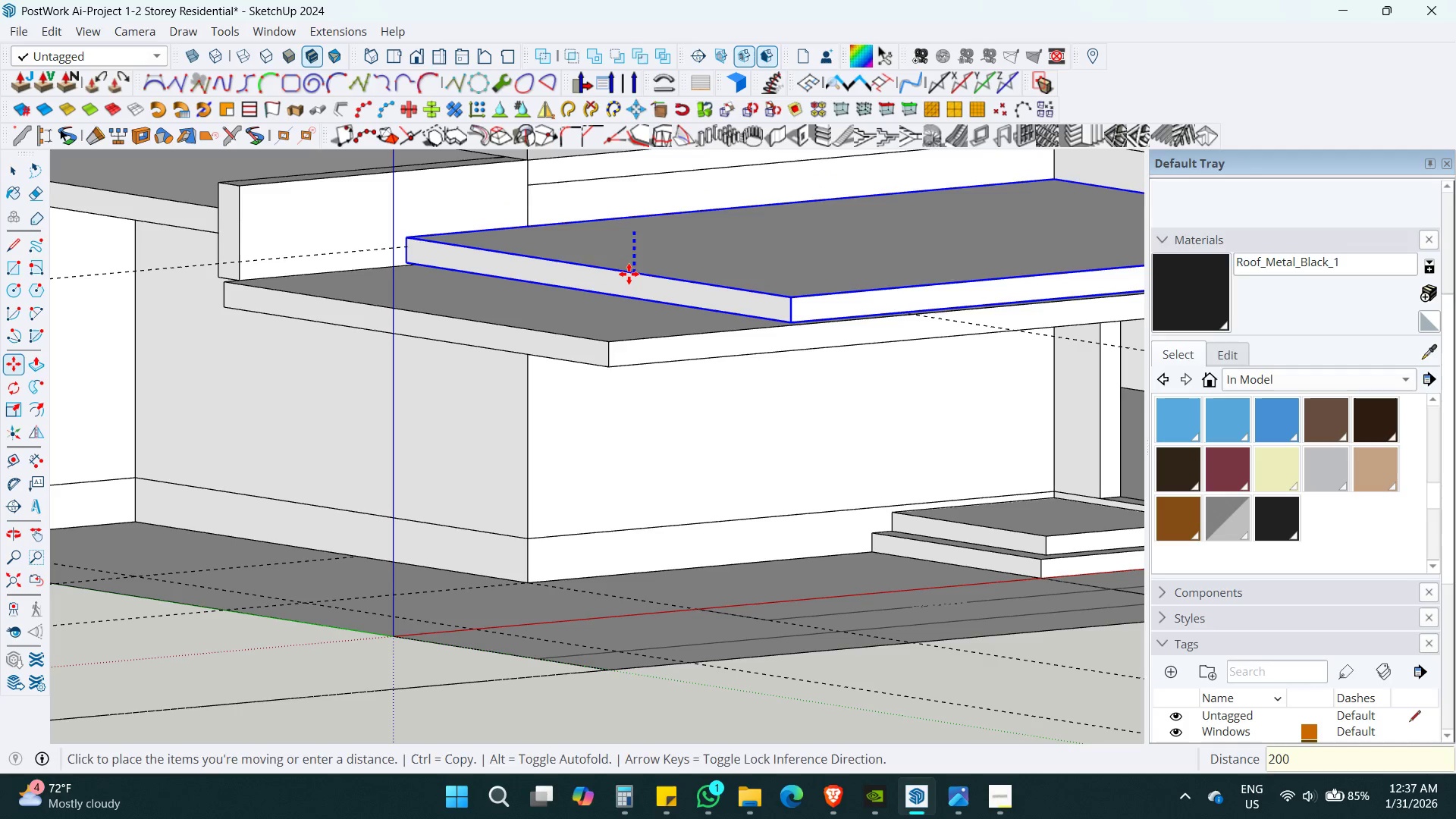 
key(Enter)
 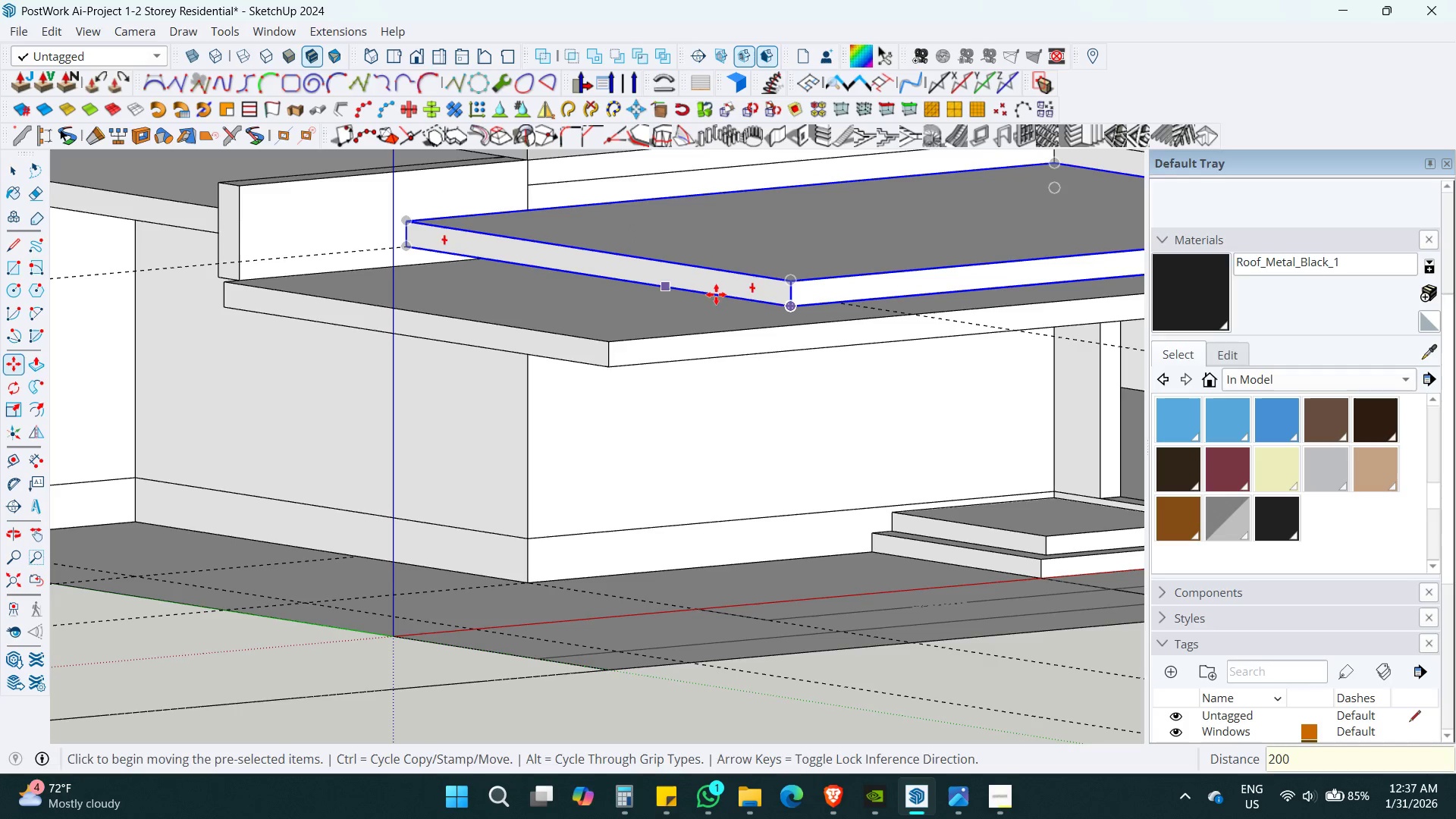 
key(Shift+ShiftLeft)
 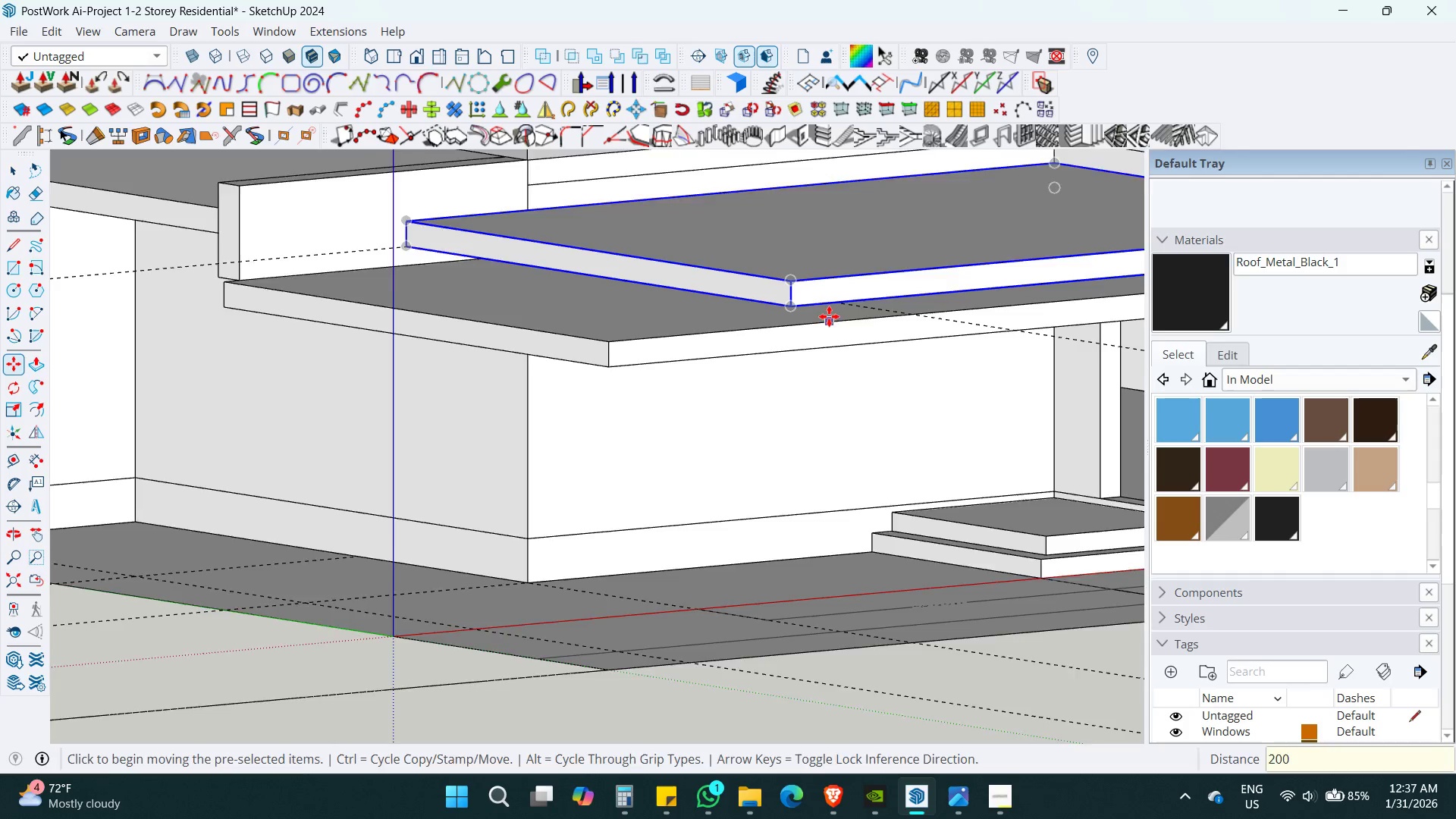 
scroll: coordinate [829, 316], scroll_direction: down, amount: 1.0
 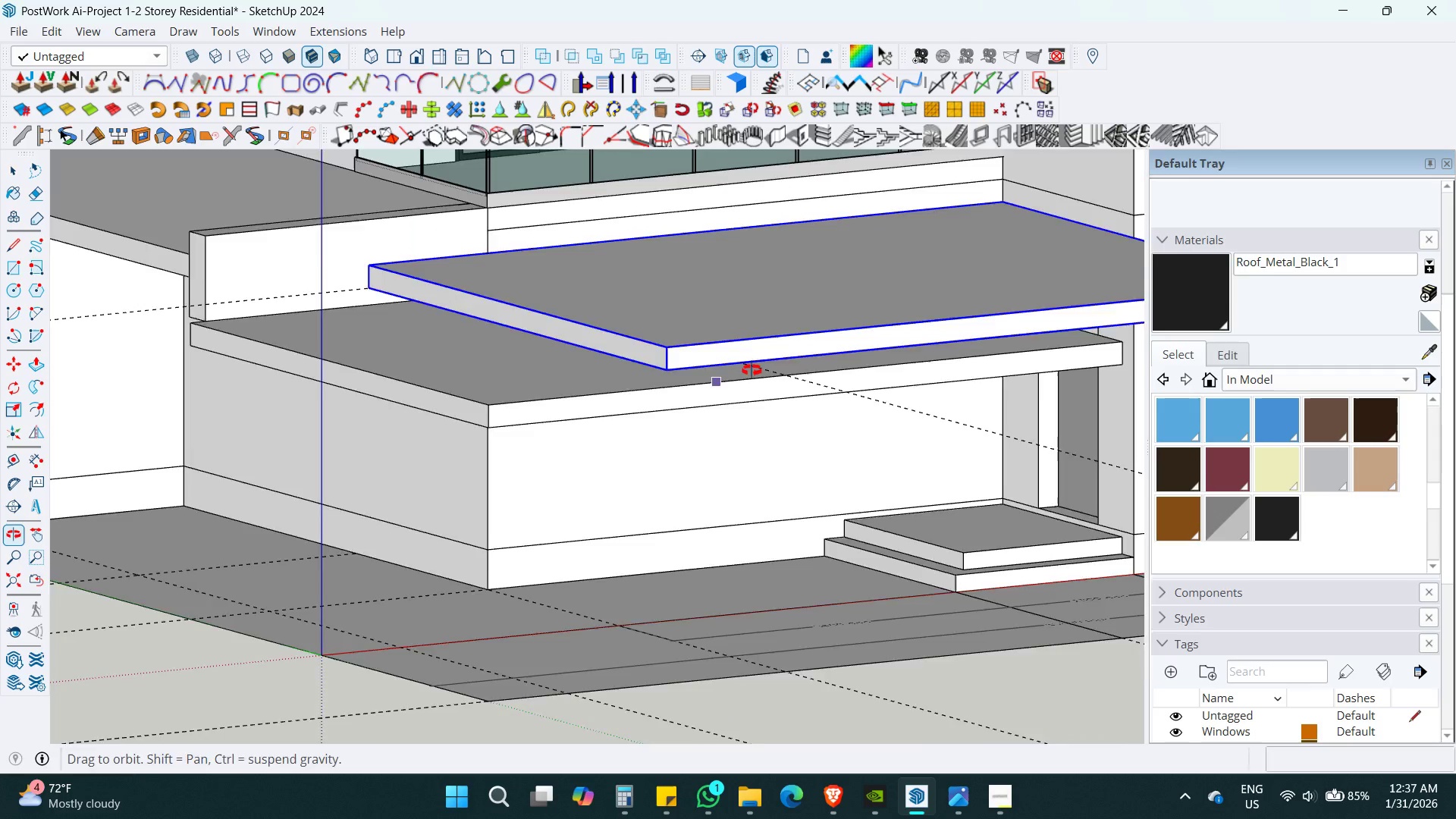 
key(Space)
 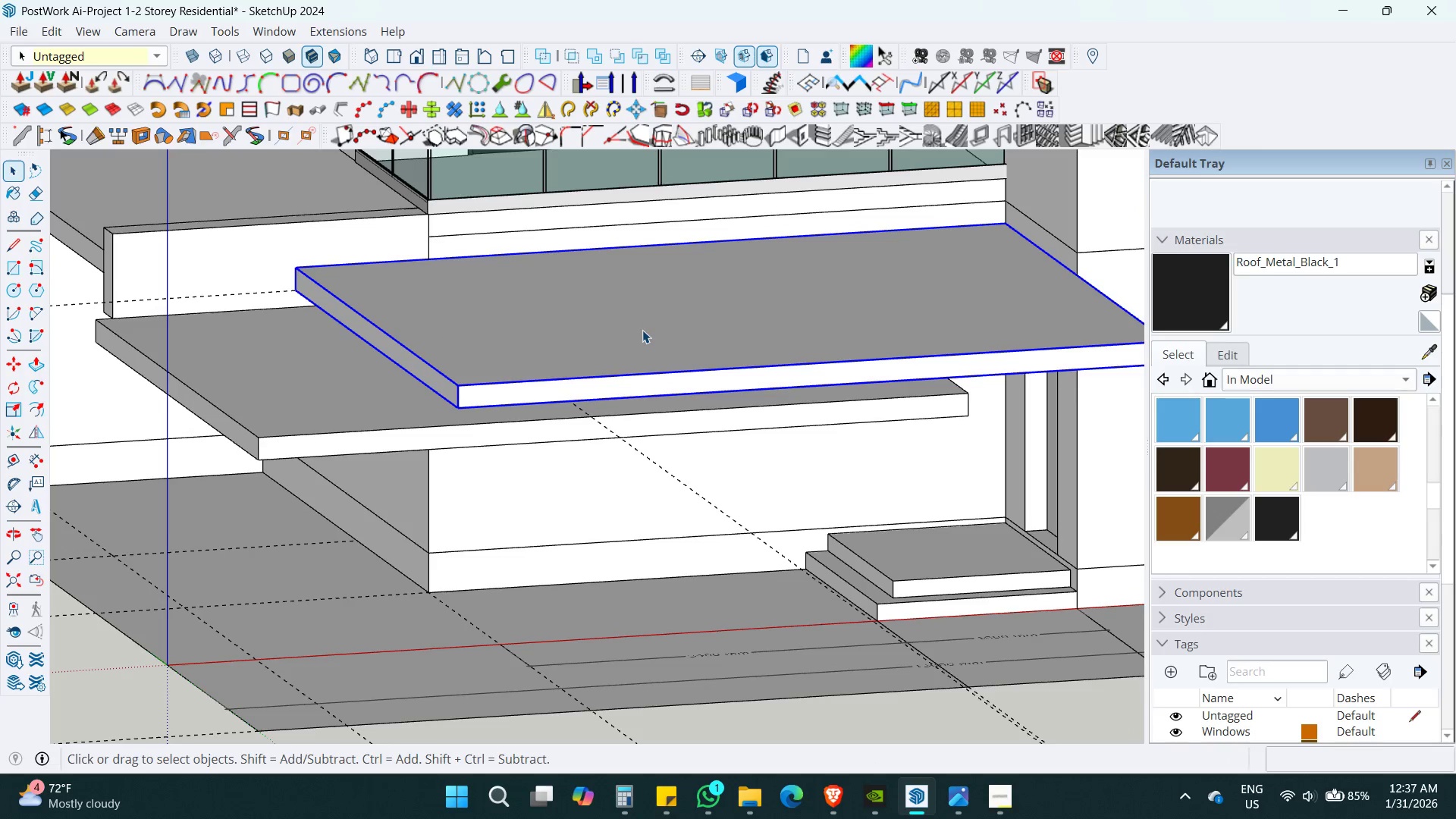 
double_click([642, 330])
 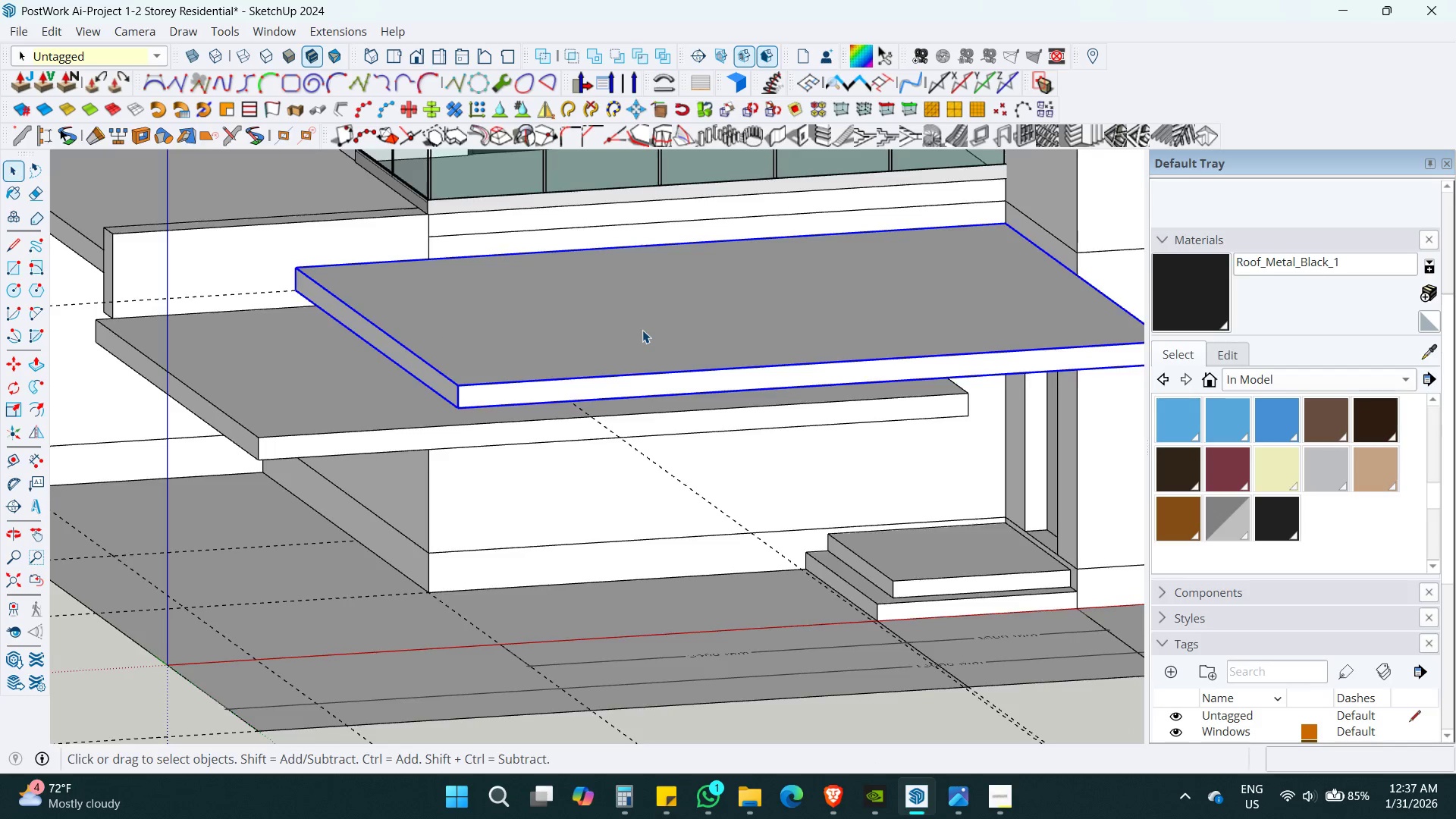 
key(Shift+ShiftLeft)
 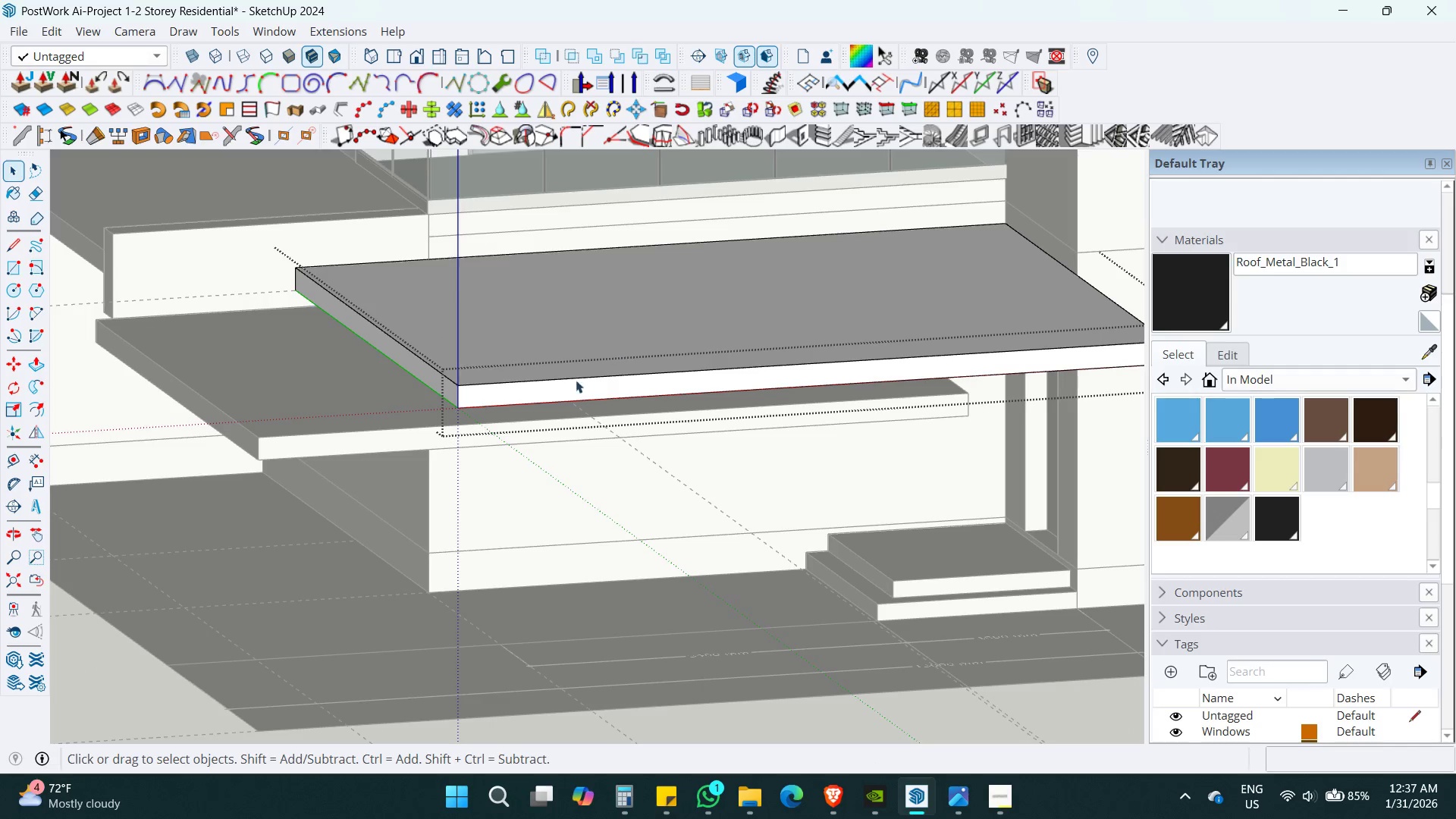 
key(P)
 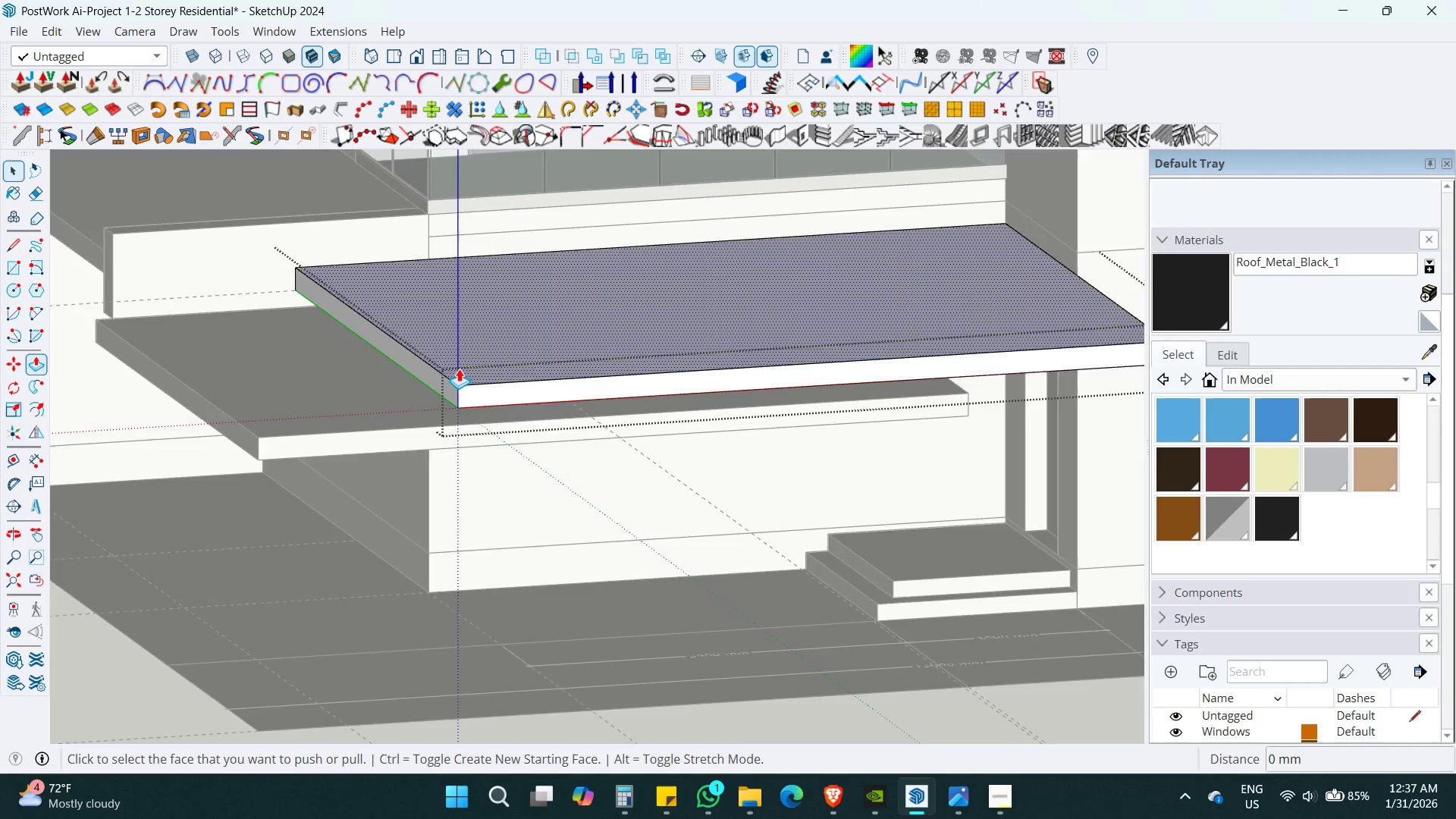 
left_click([425, 380])
 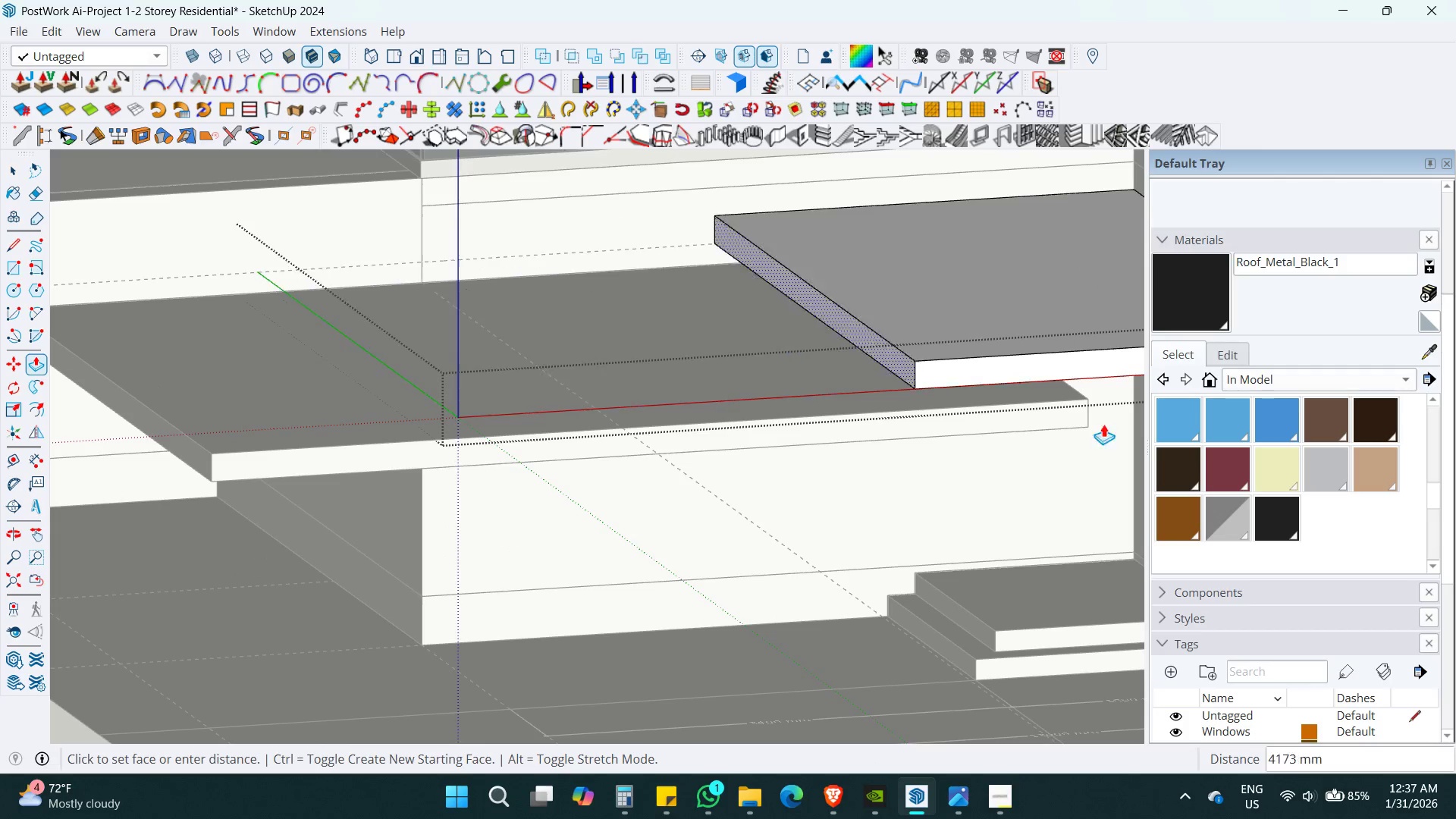 
scroll: coordinate [457, 367], scroll_direction: up, amount: 2.0
 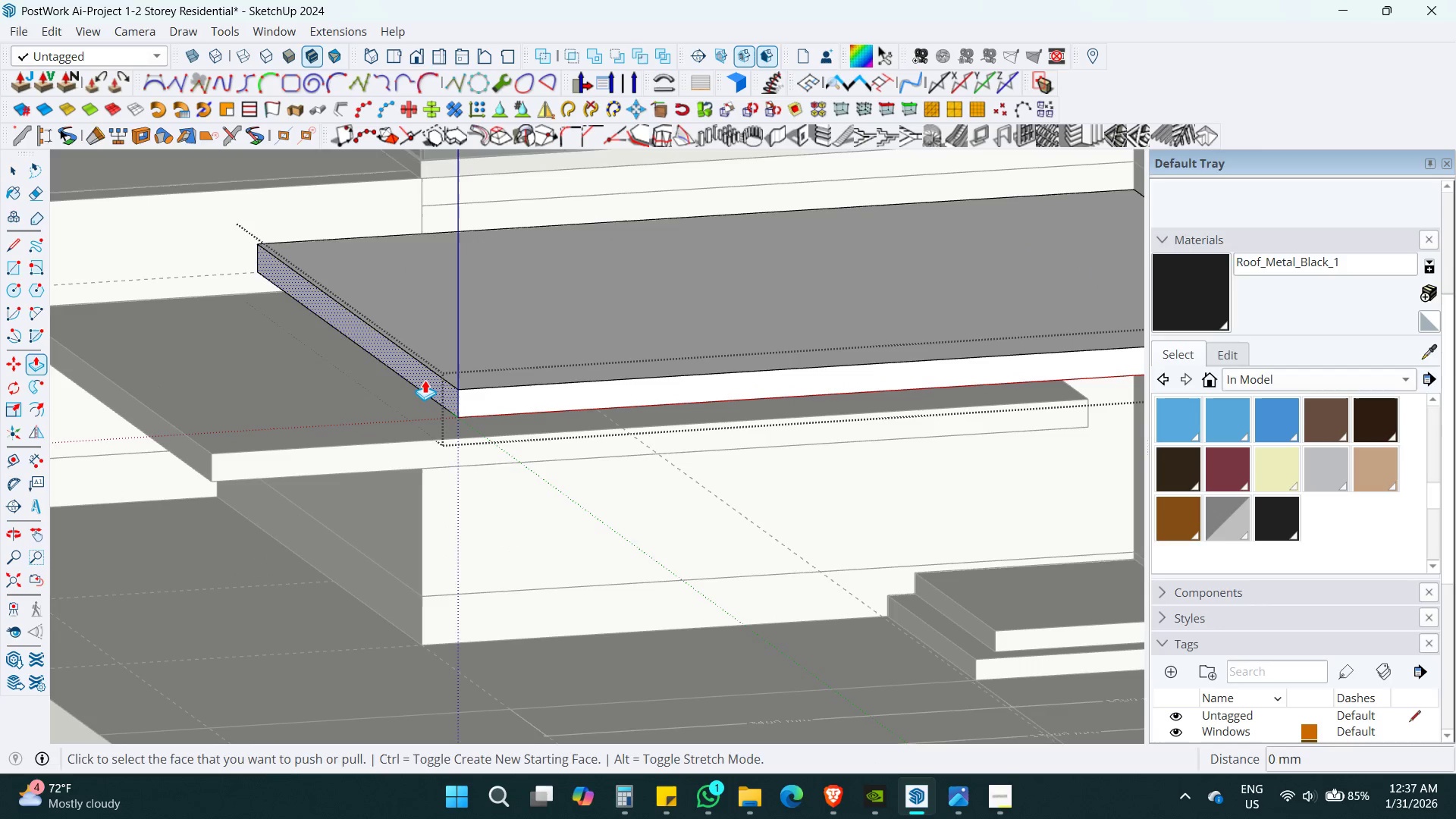 
hold_key(key=ShiftLeft, duration=0.36)
 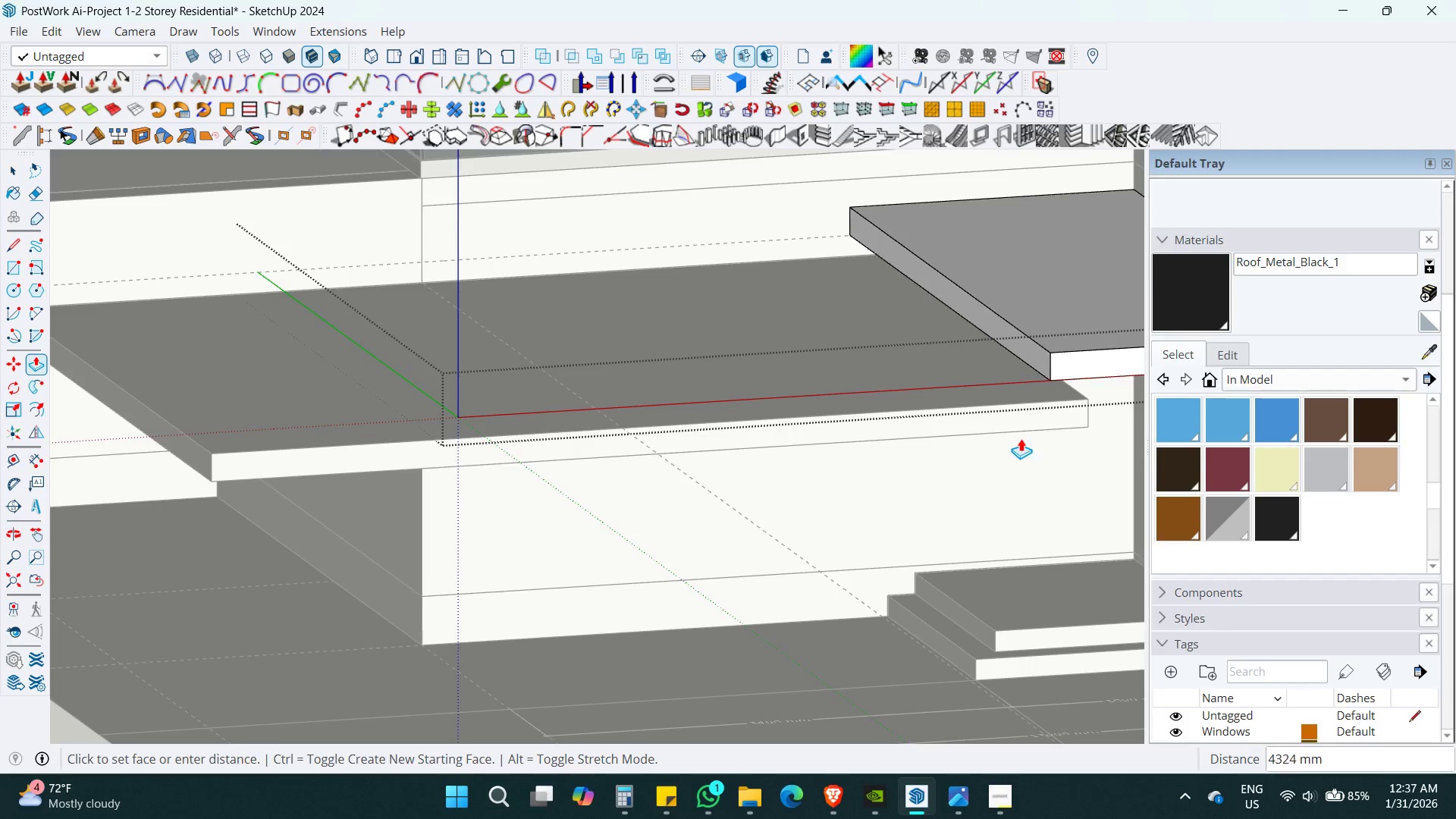 
key(Shift+ShiftLeft)
 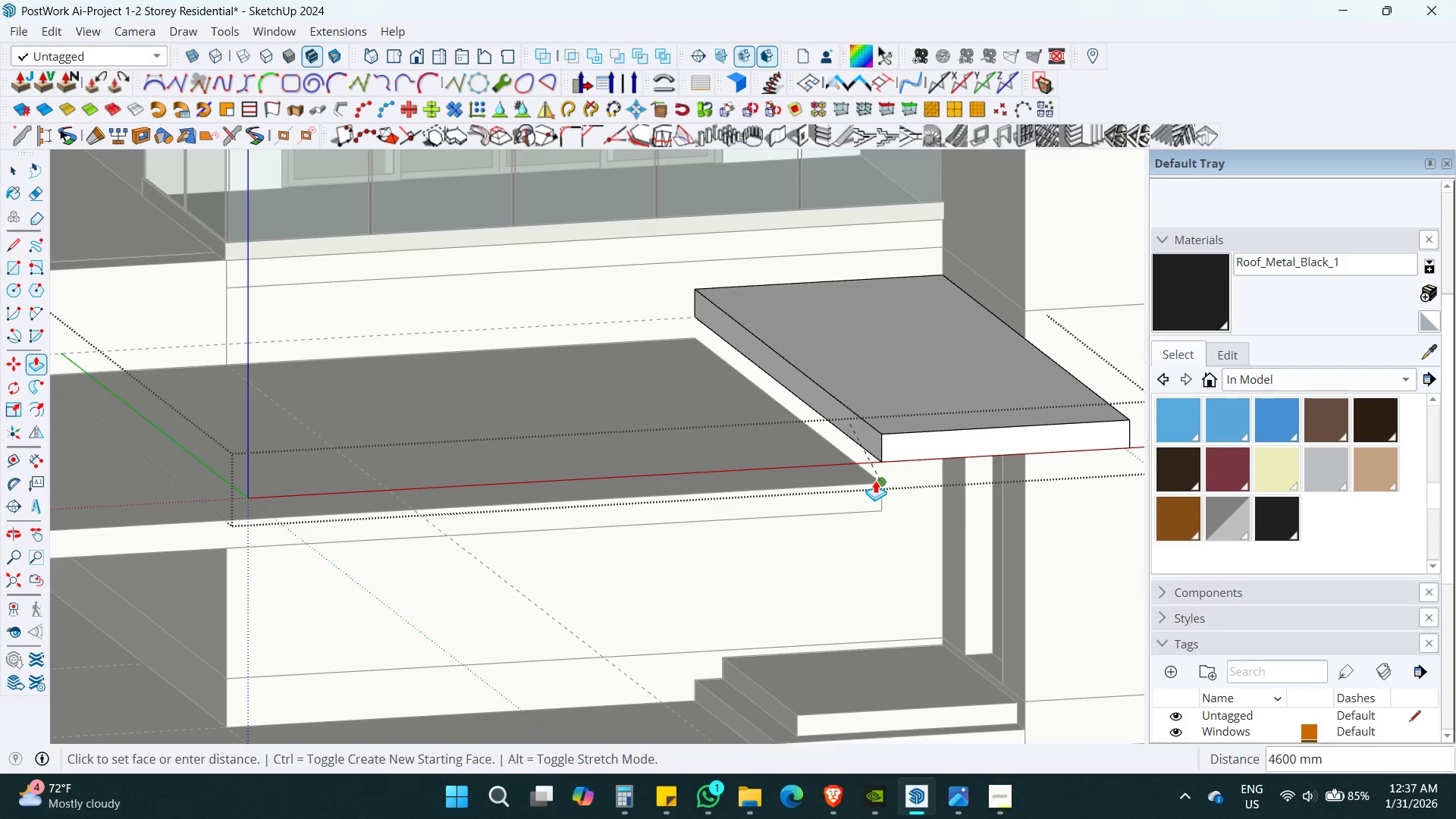 
left_click([875, 480])
 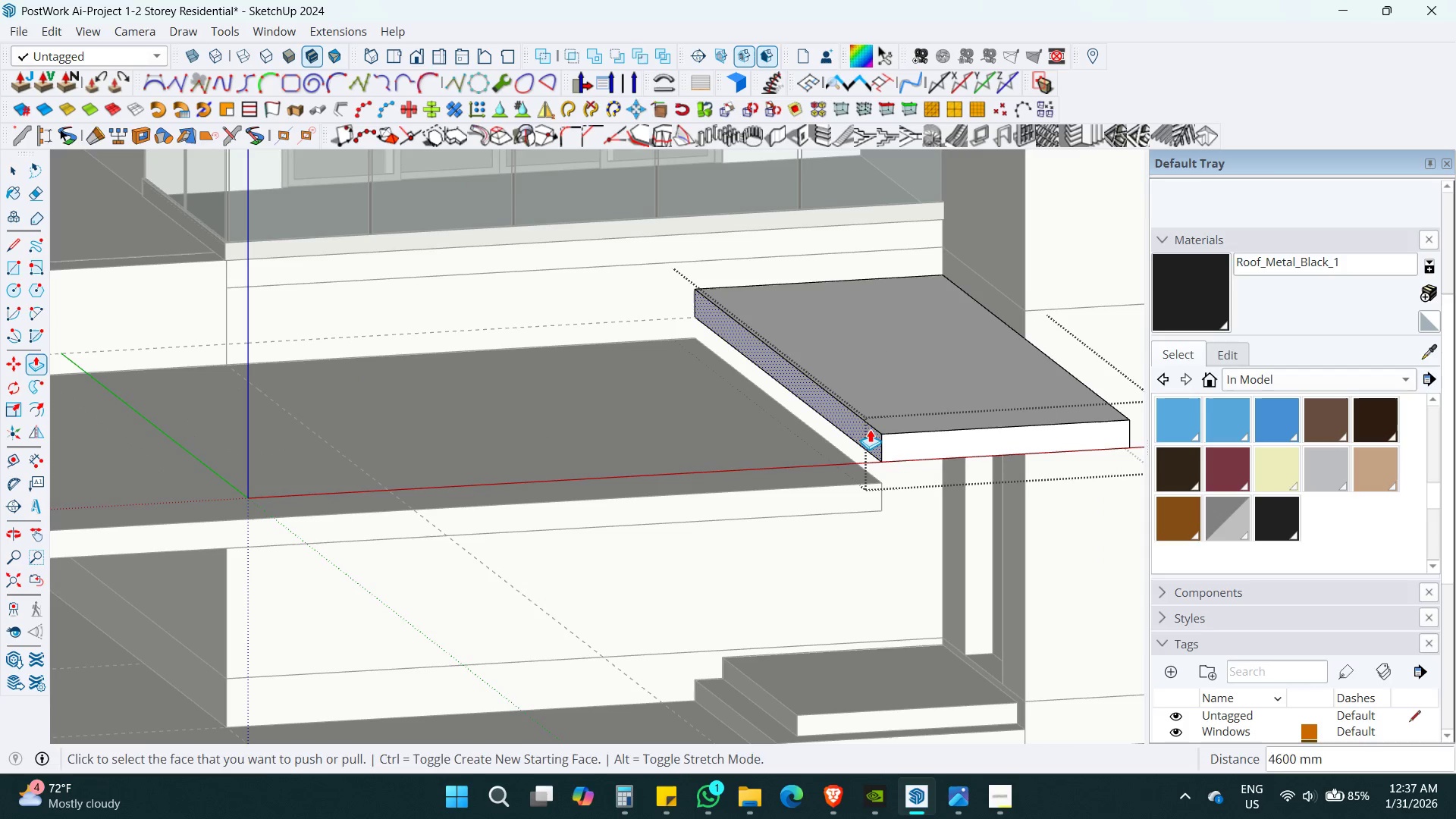 
double_click([870, 427])
 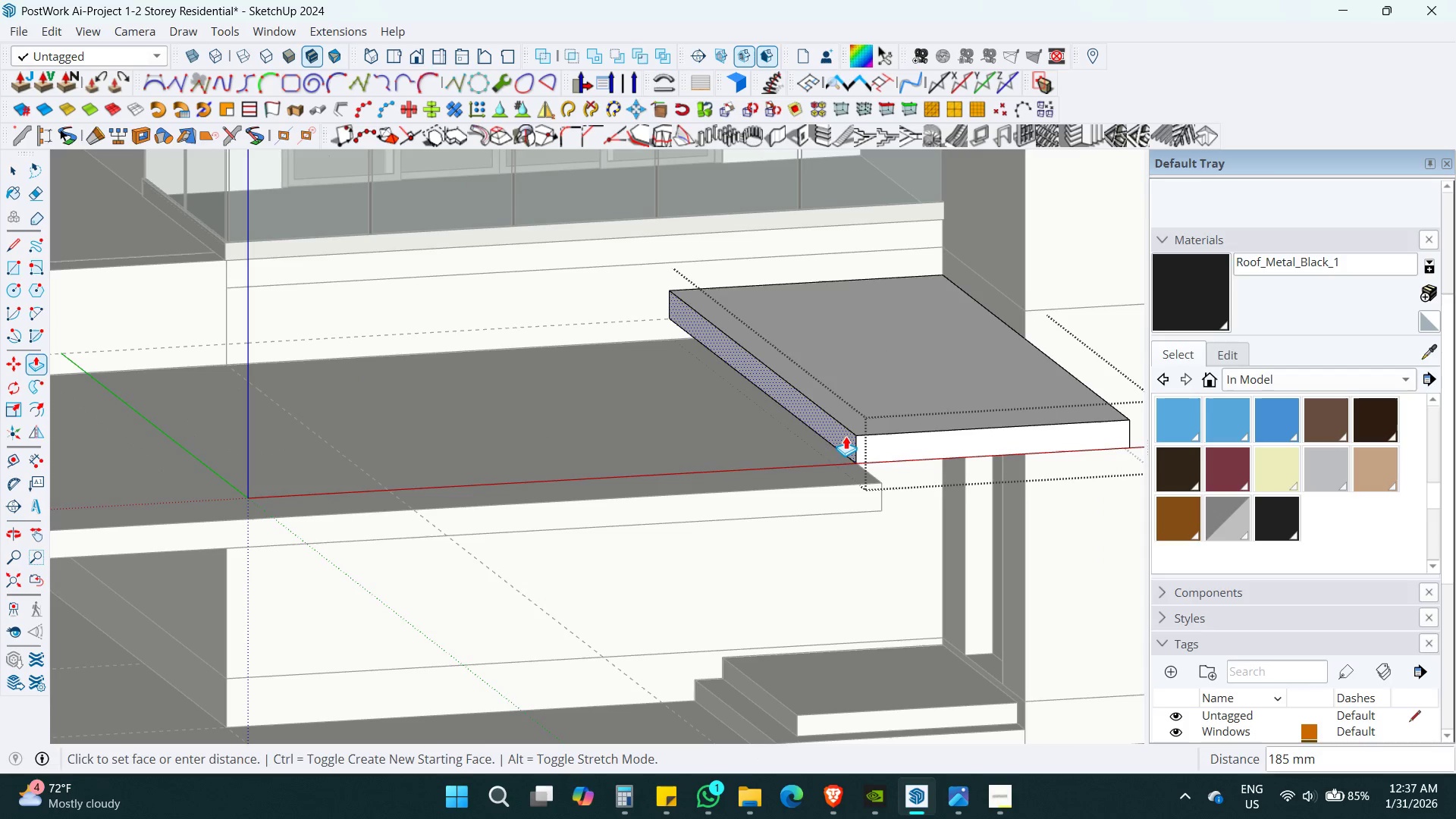 
key(Numpad2)
 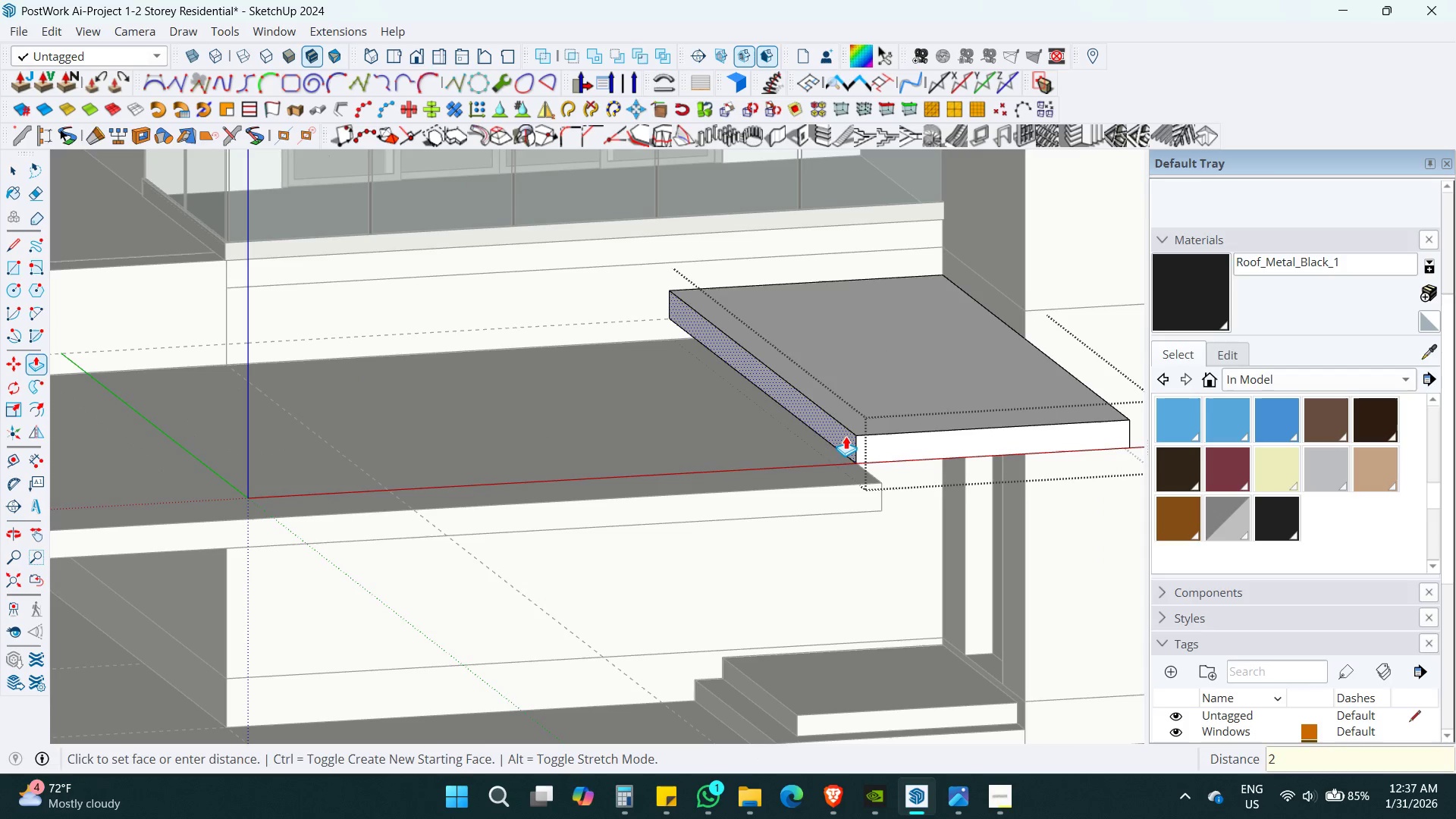 
key(Numpad0)
 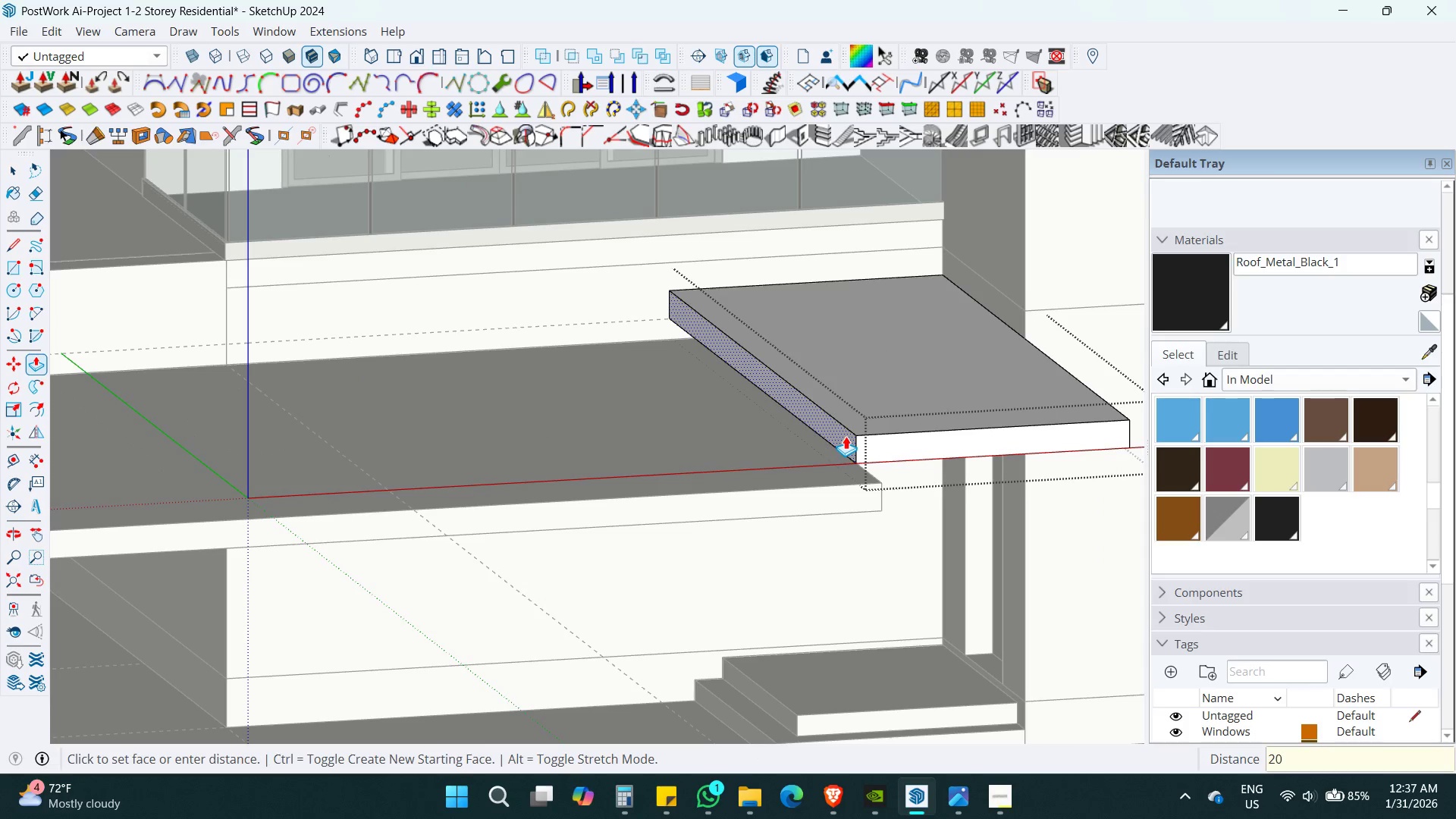 
key(Numpad0)
 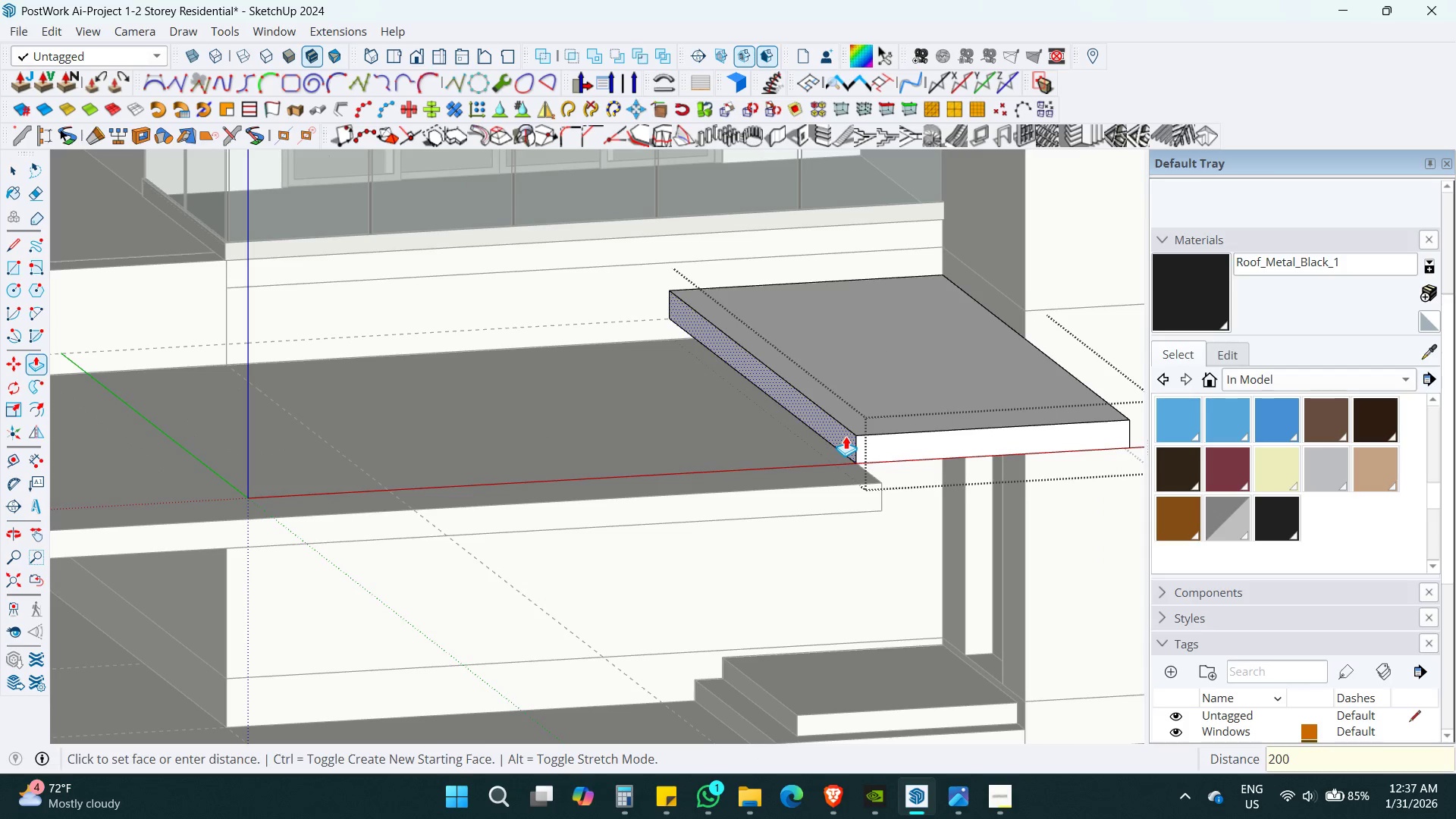 
key(Enter)
 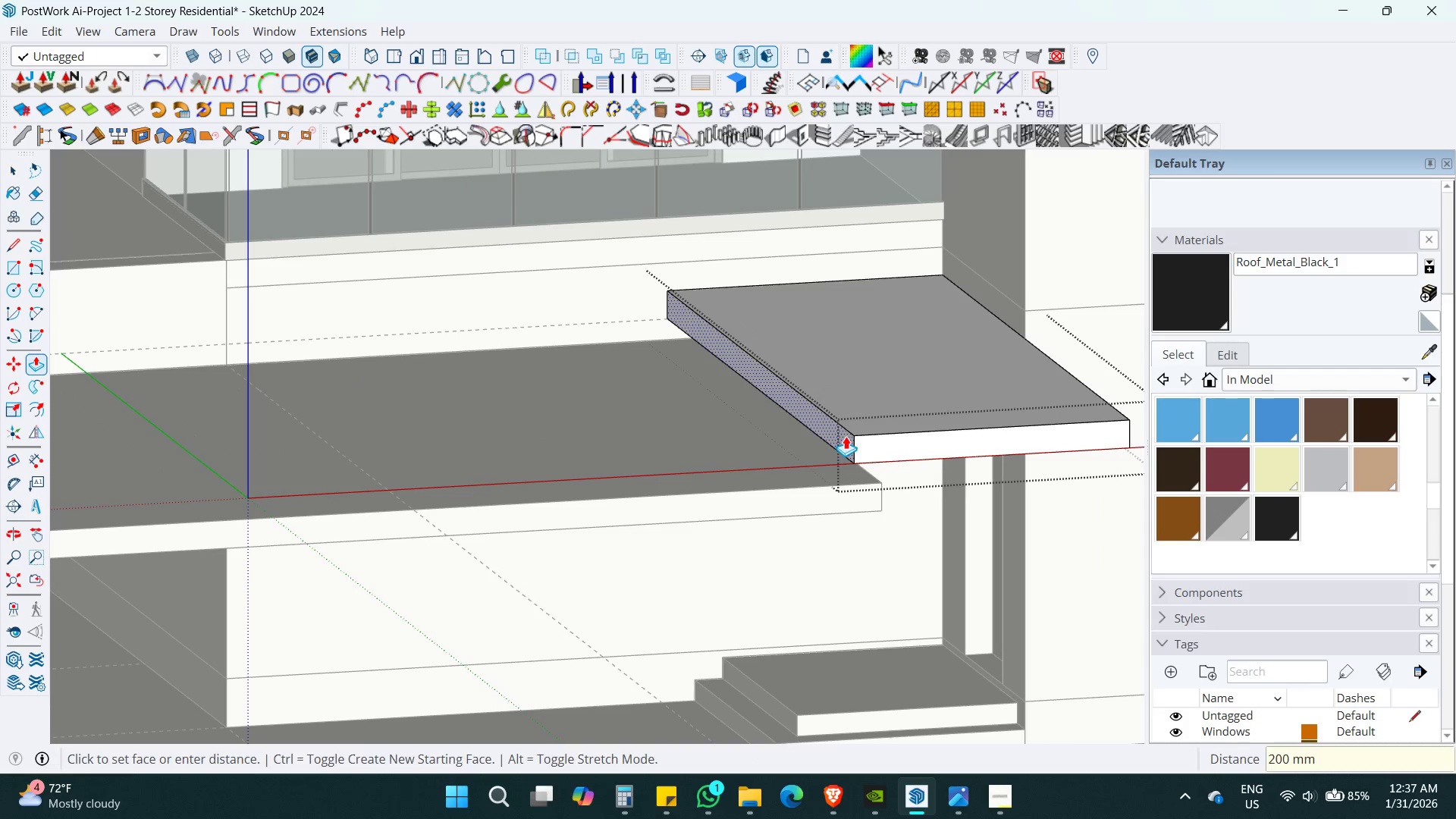 
key(Space)
 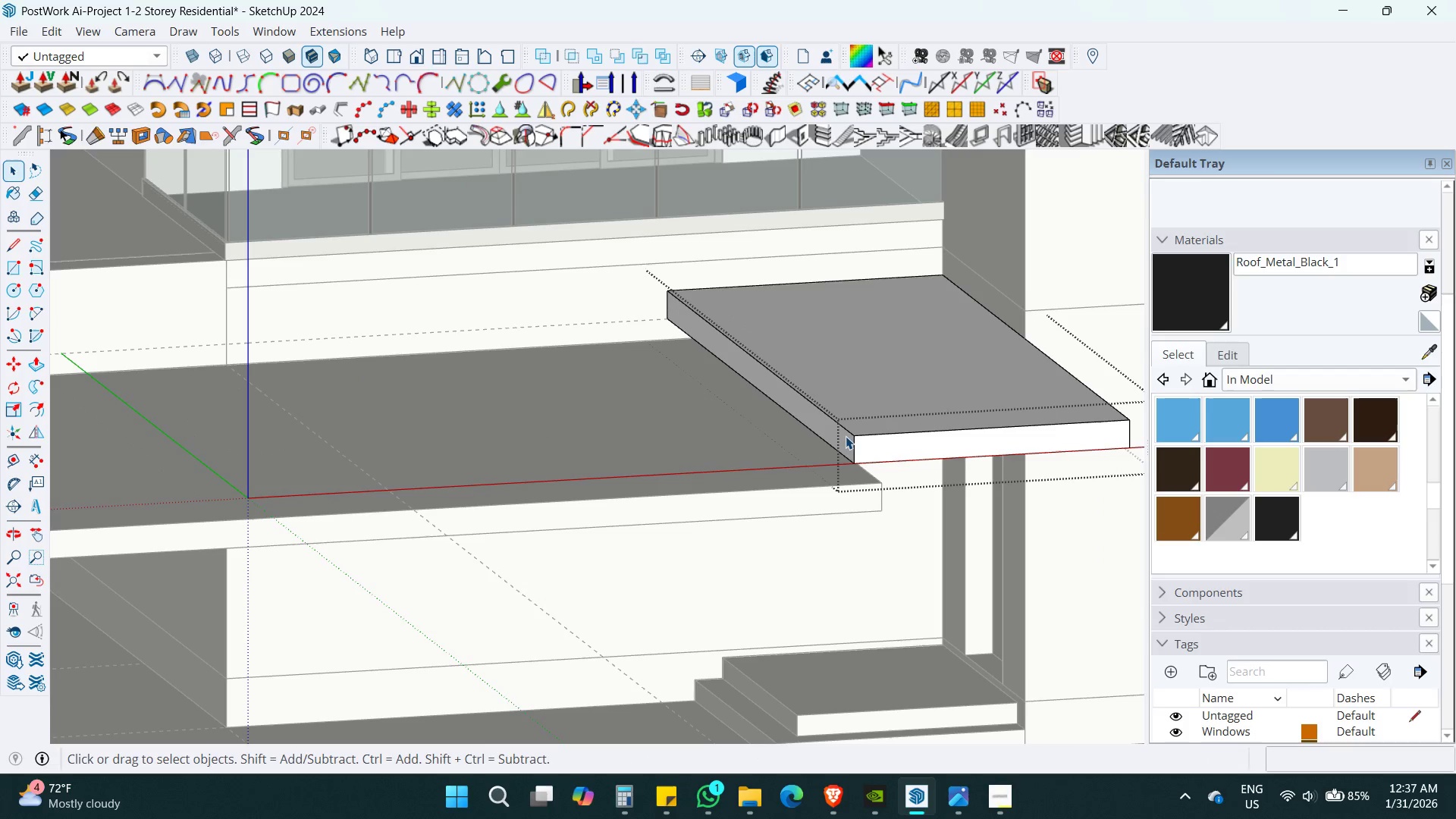 
key(Shift+ShiftLeft)
 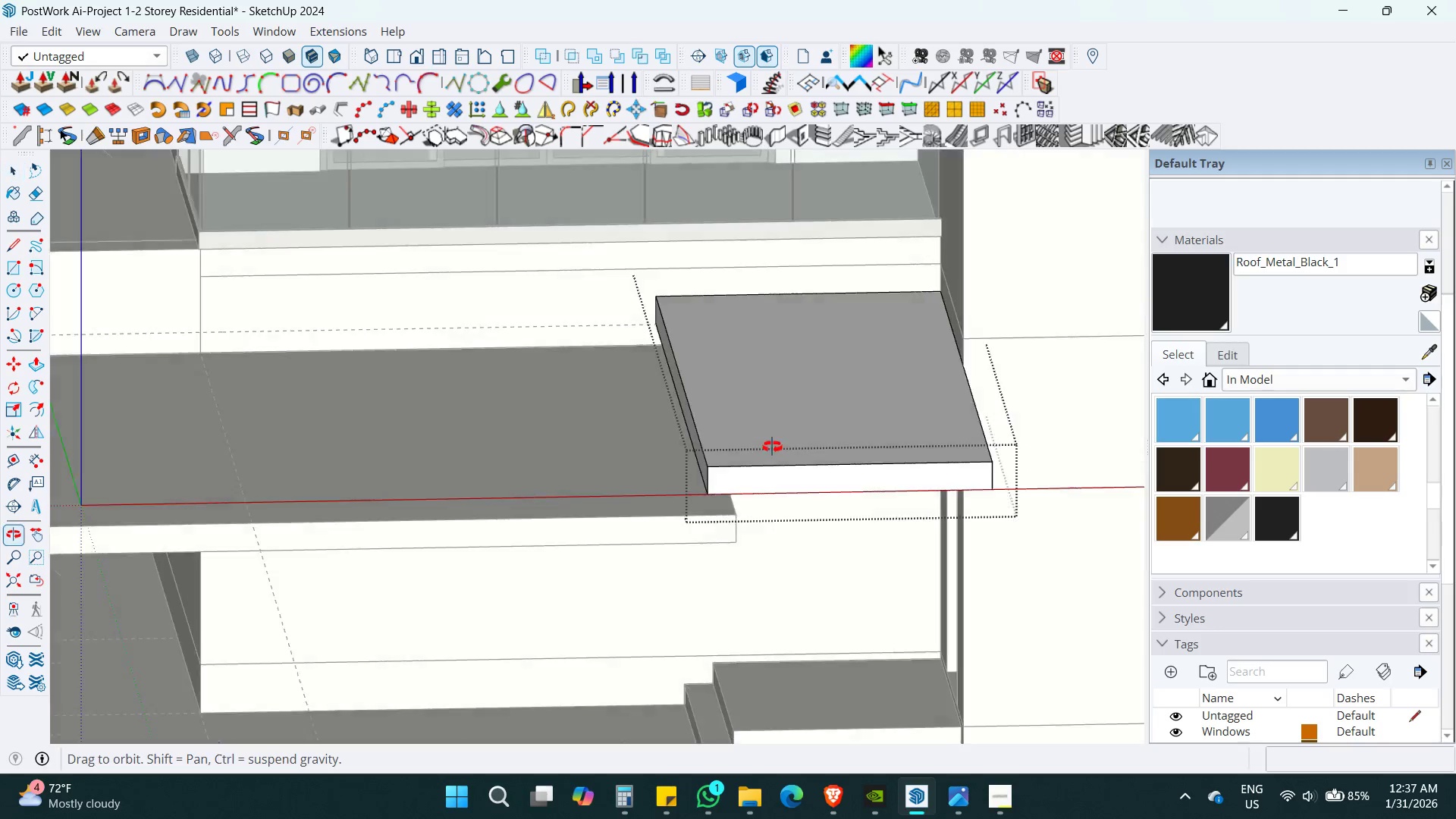 
key(Space)
 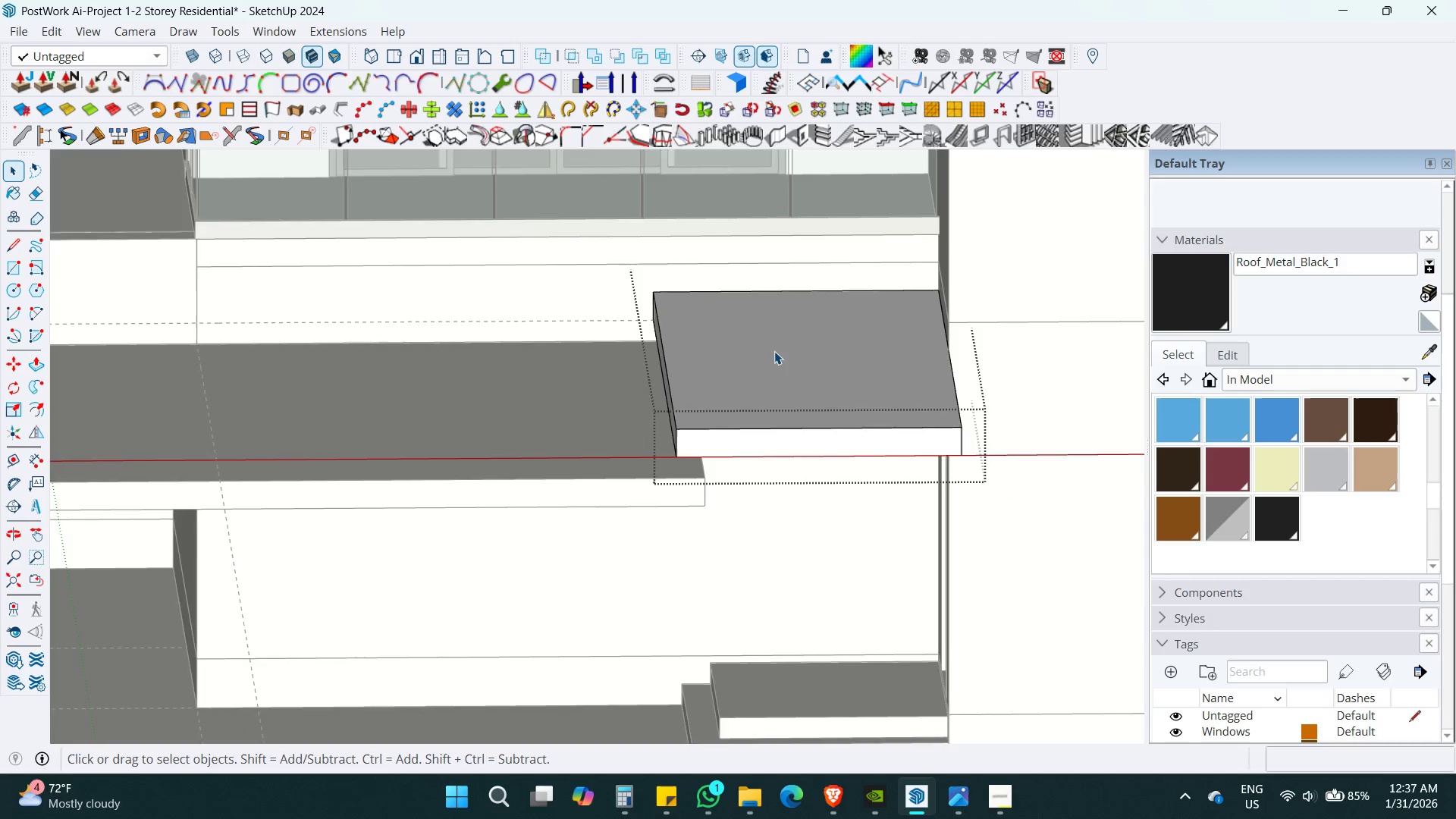 
key(Escape)
 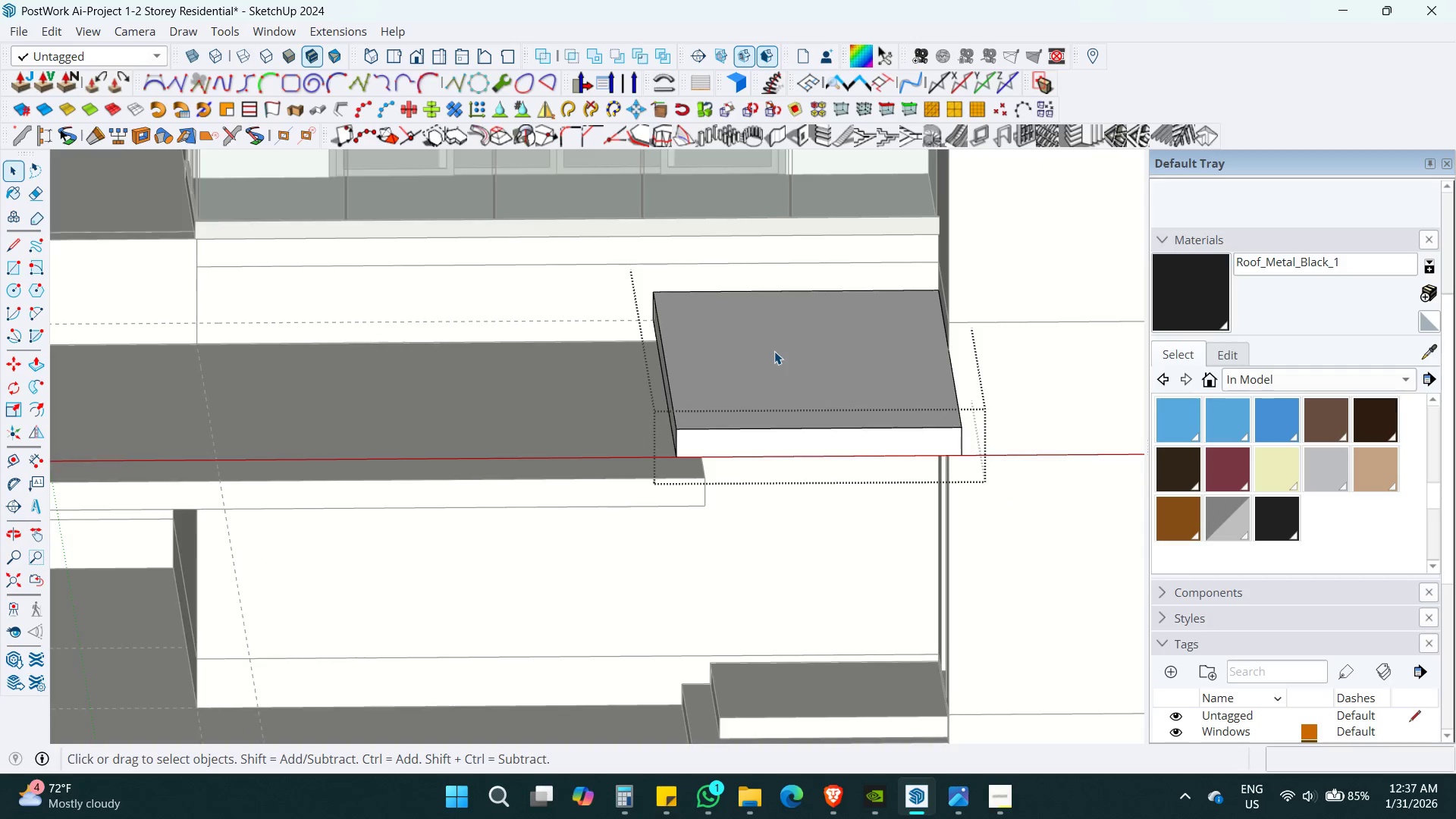 
key(Escape)
 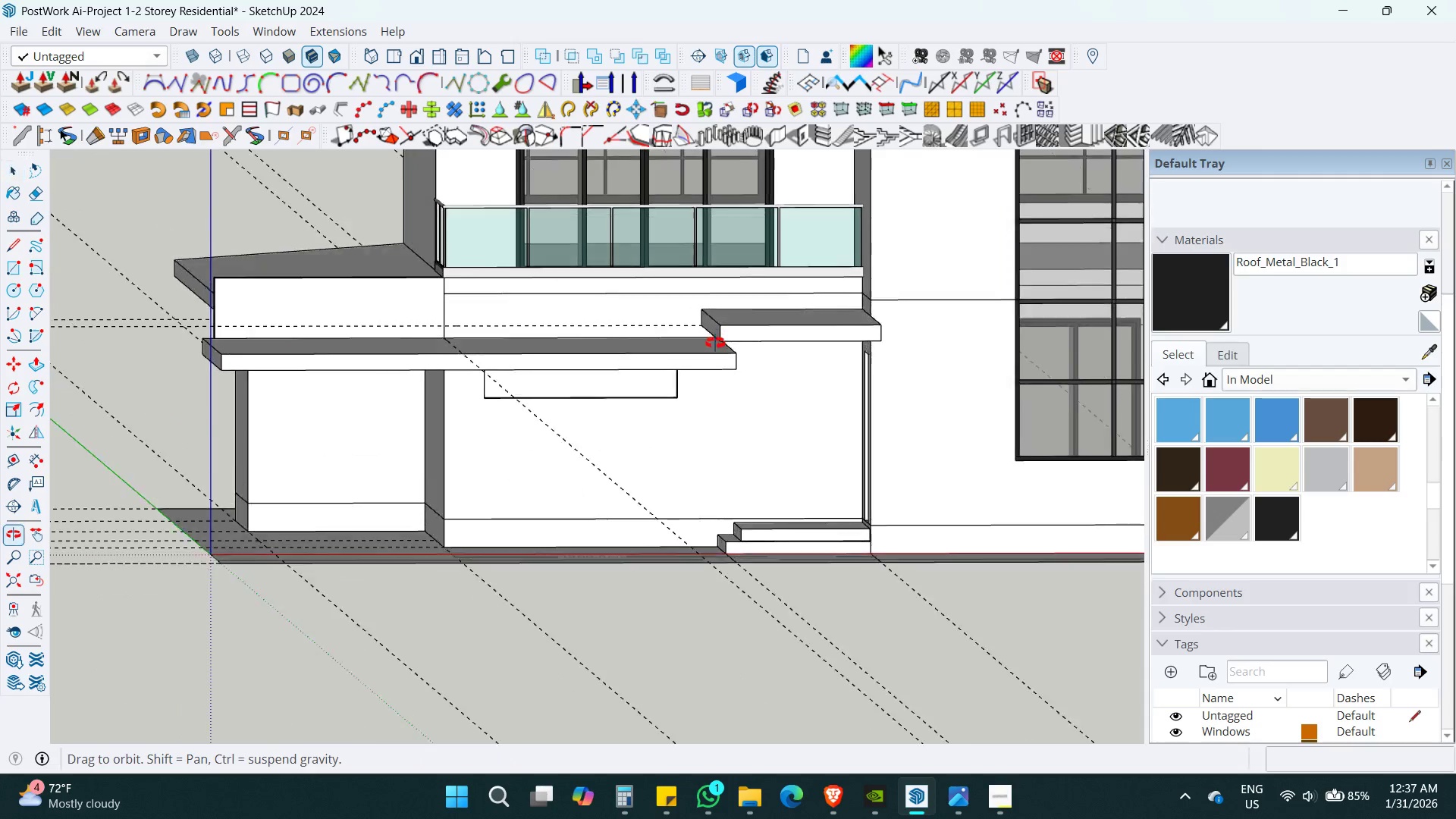 
scroll: coordinate [716, 395], scroll_direction: down, amount: 6.0
 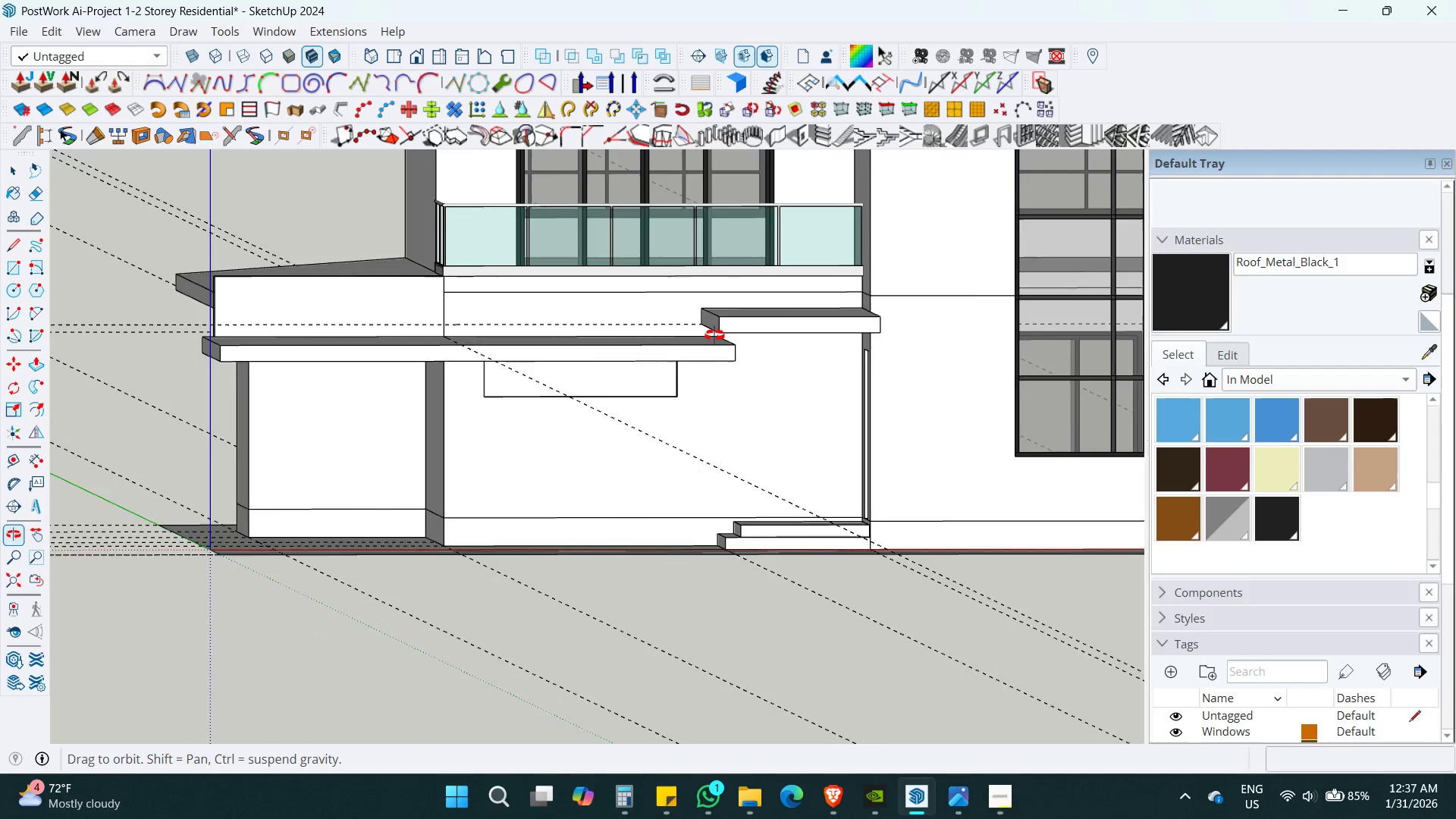 
hold_key(key=ShiftLeft, duration=0.33)
 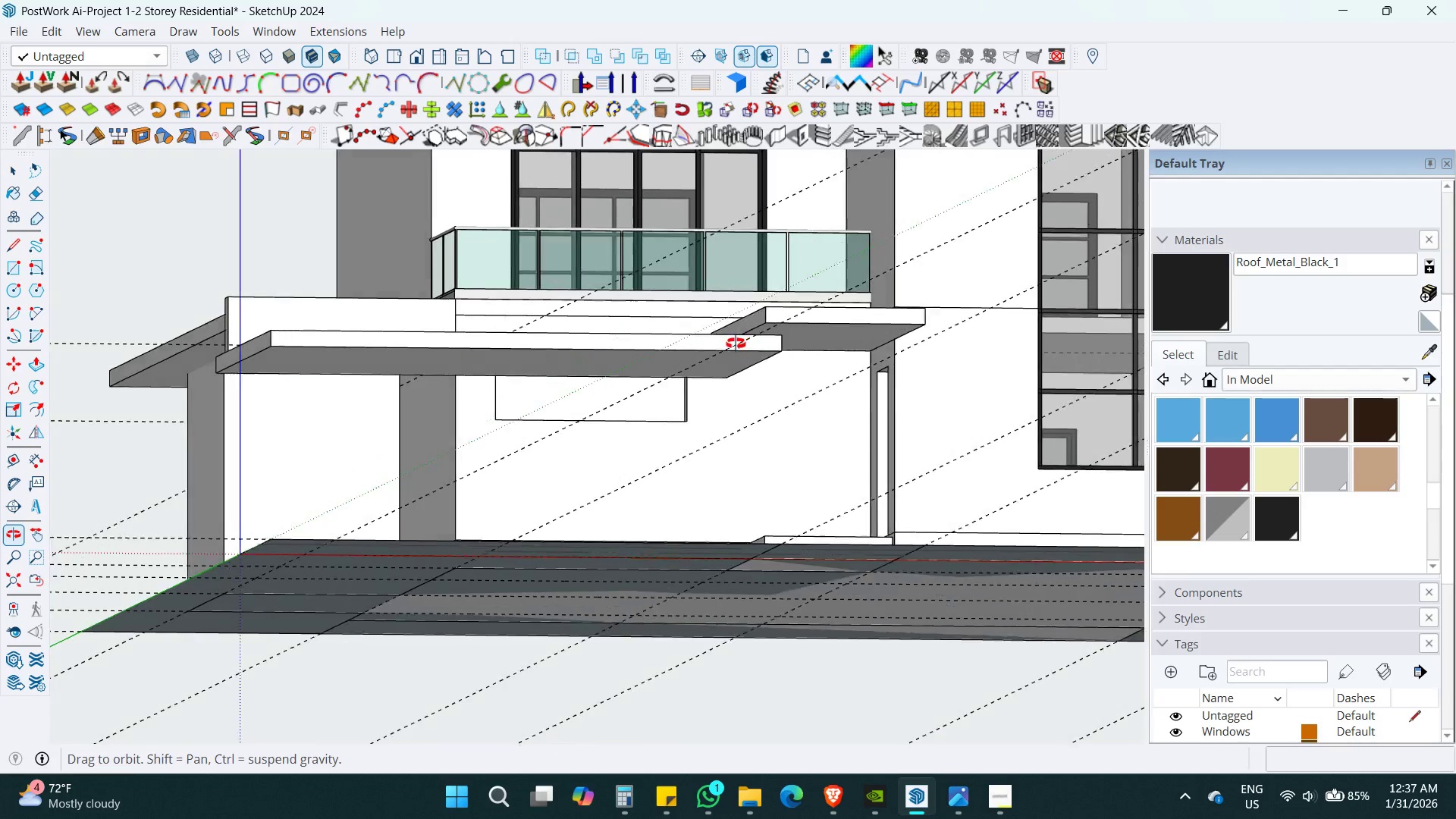 
left_click([488, 356])
 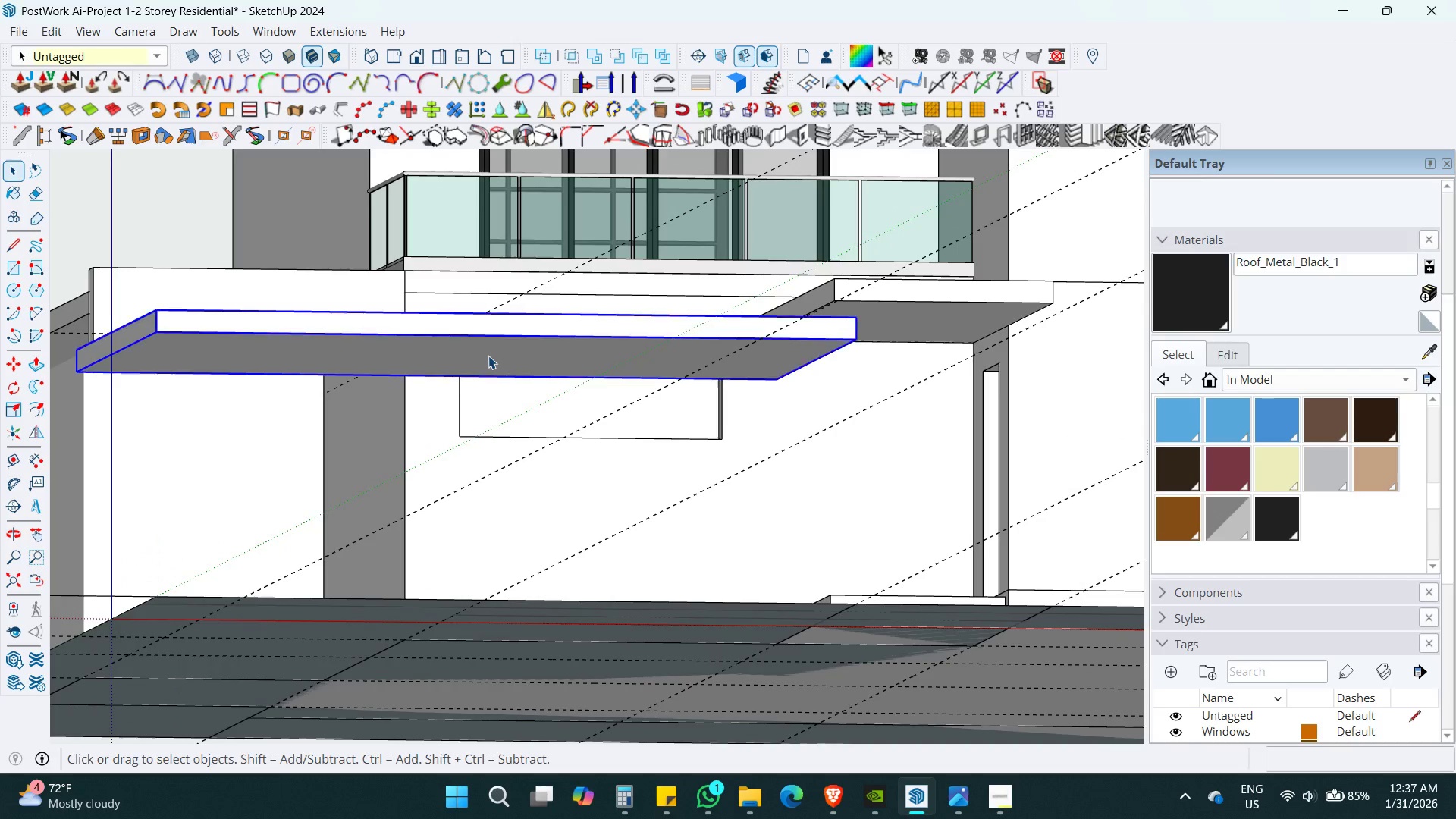 
key(Shift+ShiftLeft)
 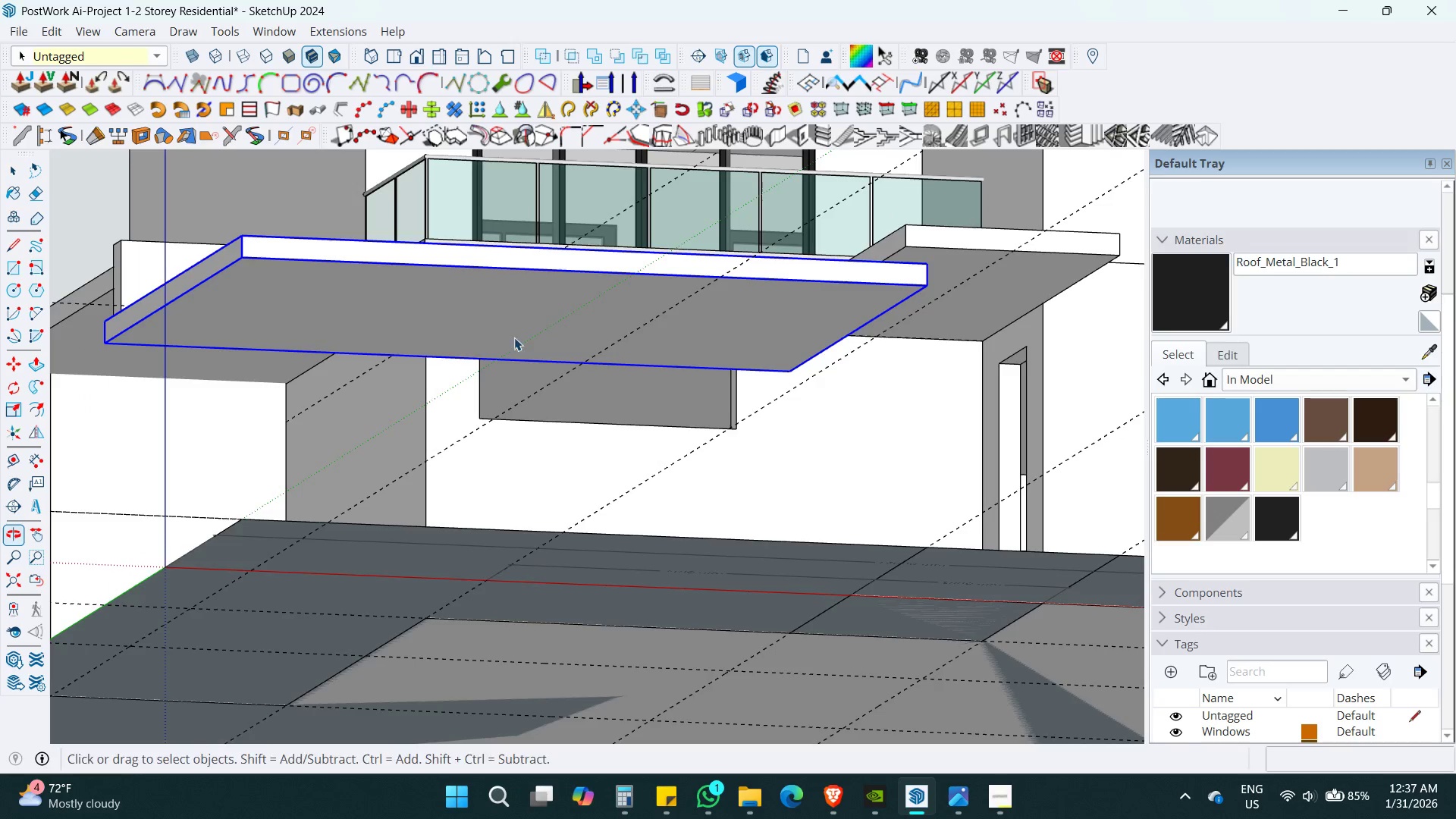 
scroll: coordinate [586, 365], scroll_direction: up, amount: 3.0
 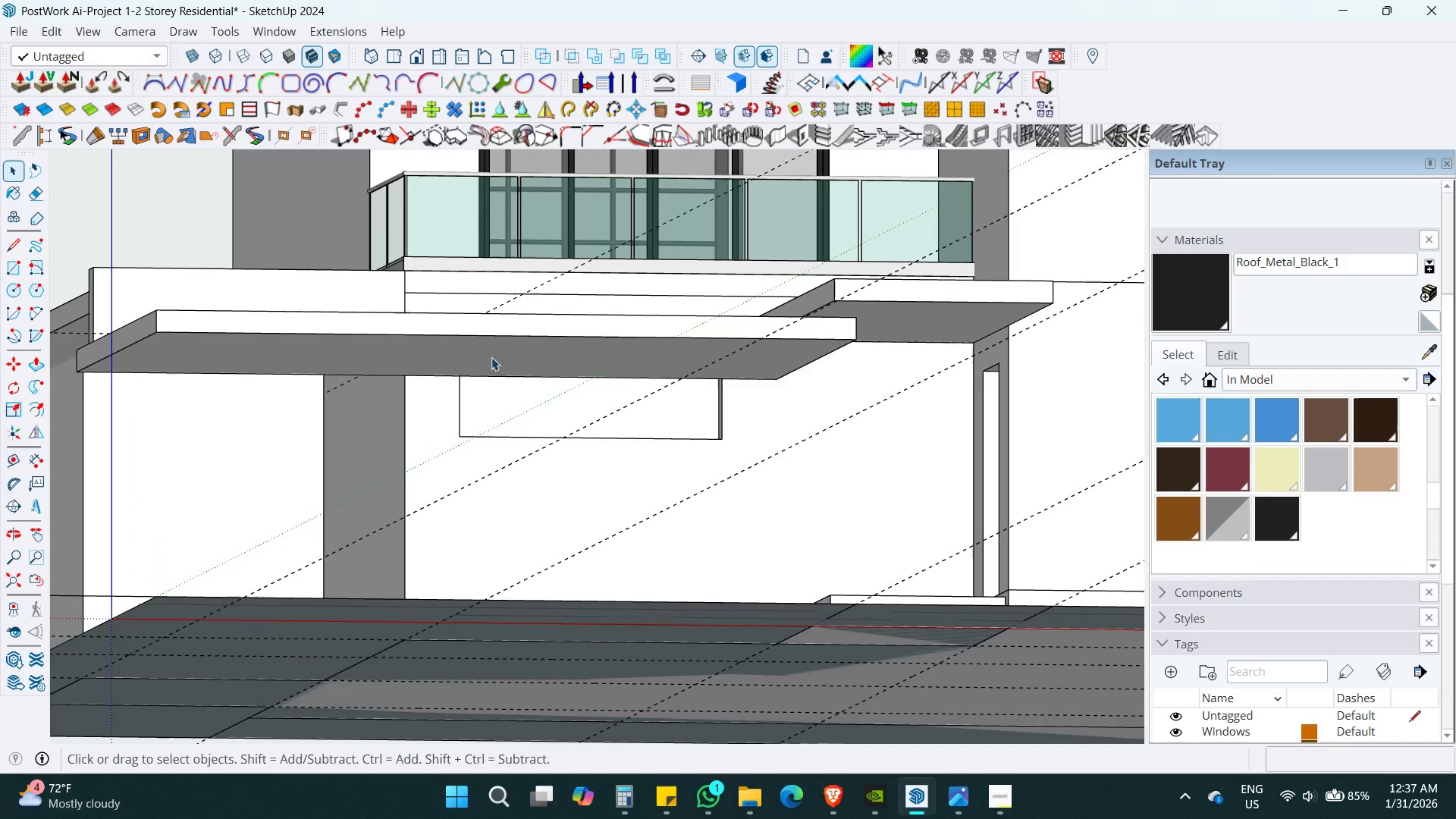 
key(M)
 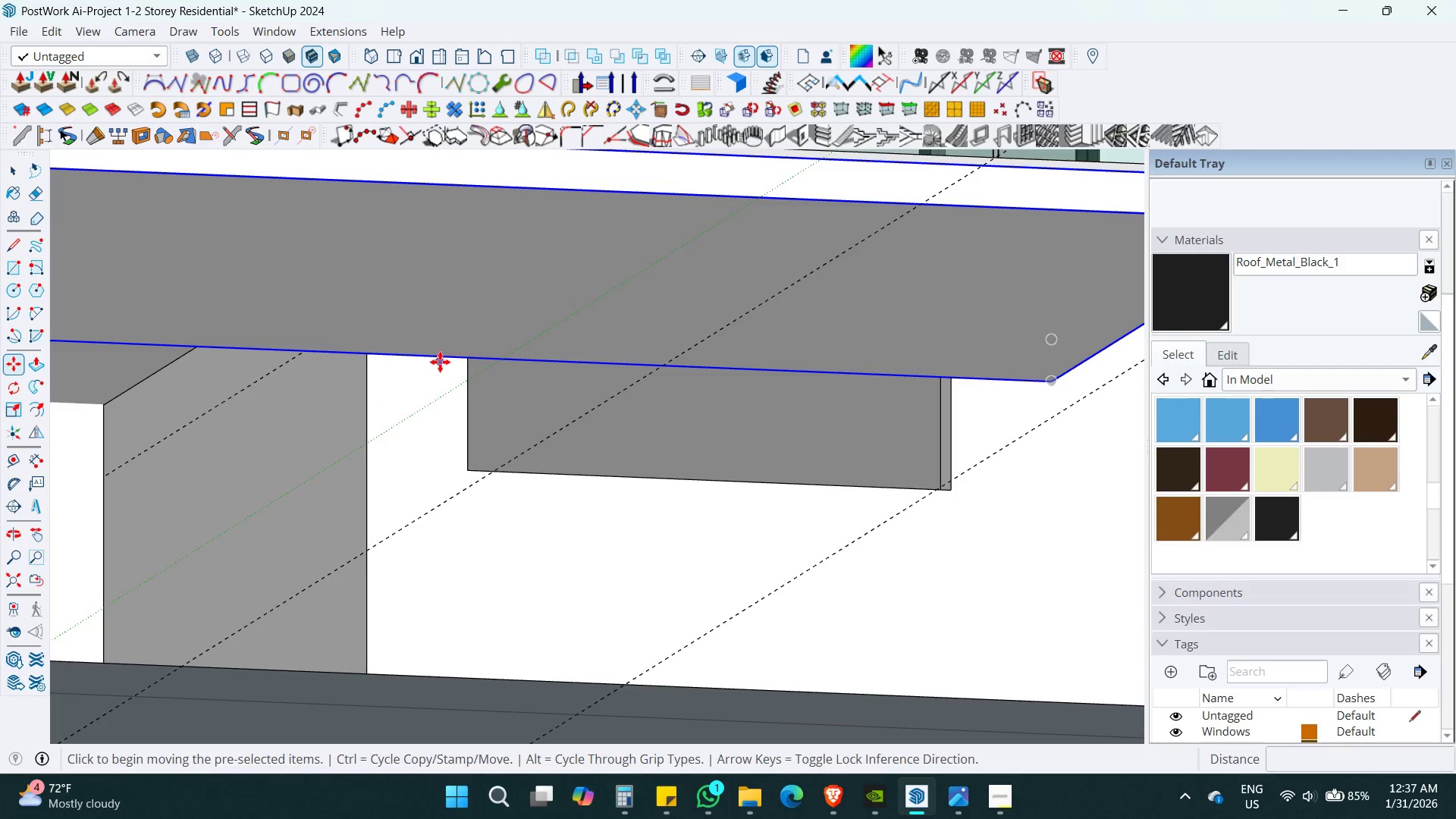 
scroll: coordinate [479, 373], scroll_direction: up, amount: 6.0
 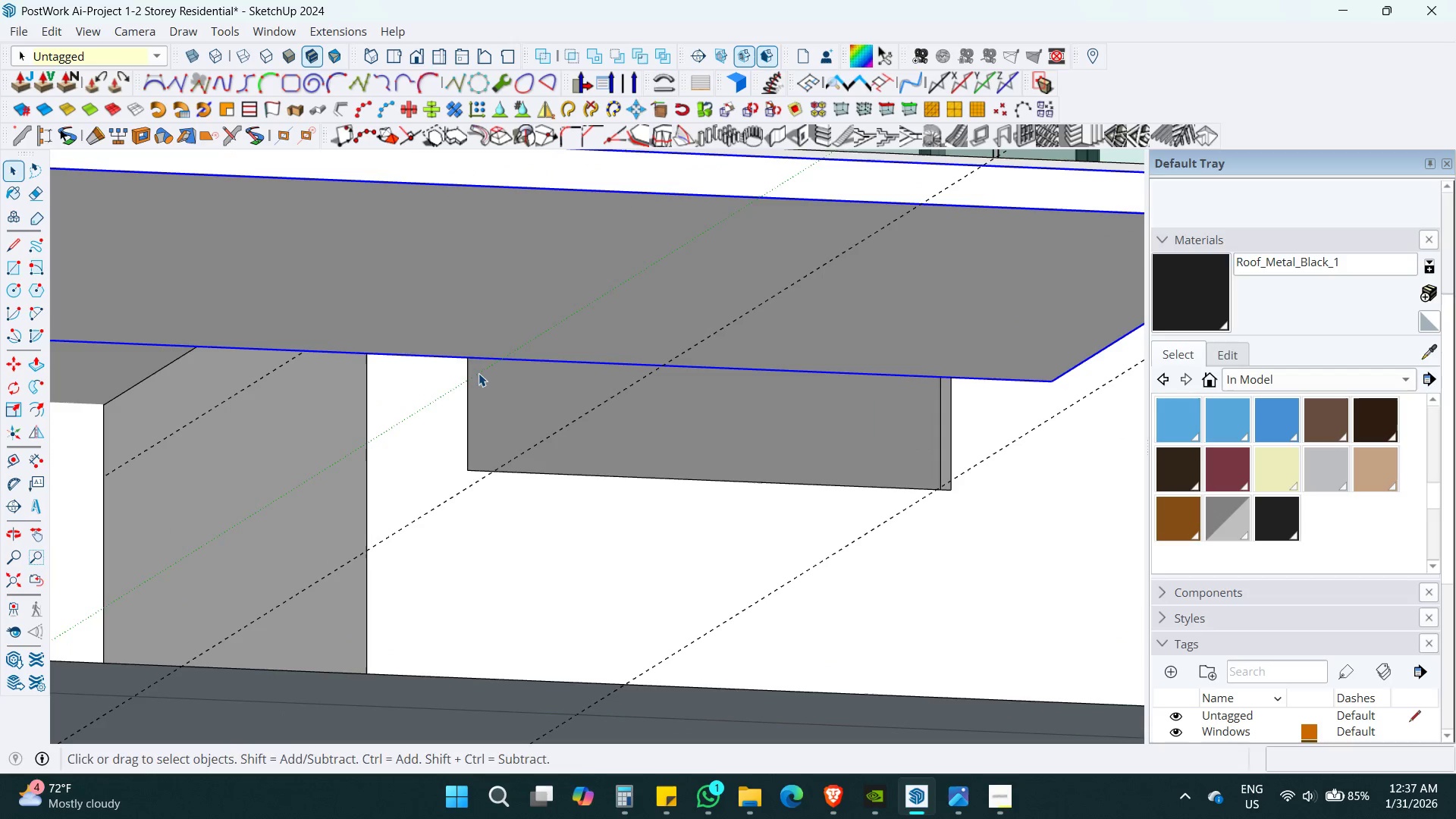 
left_click([443, 356])
 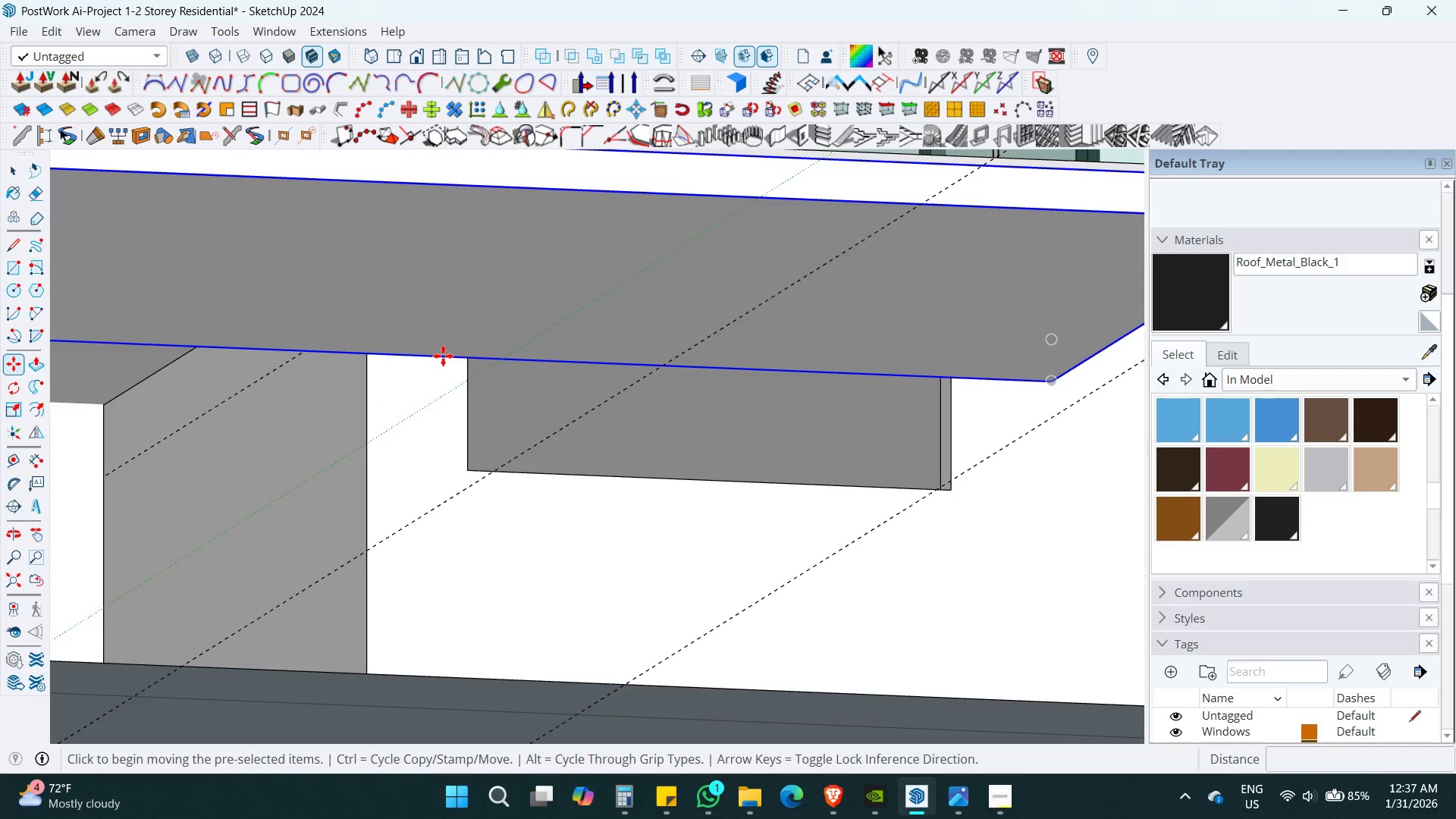 
key(ArrowUp)
 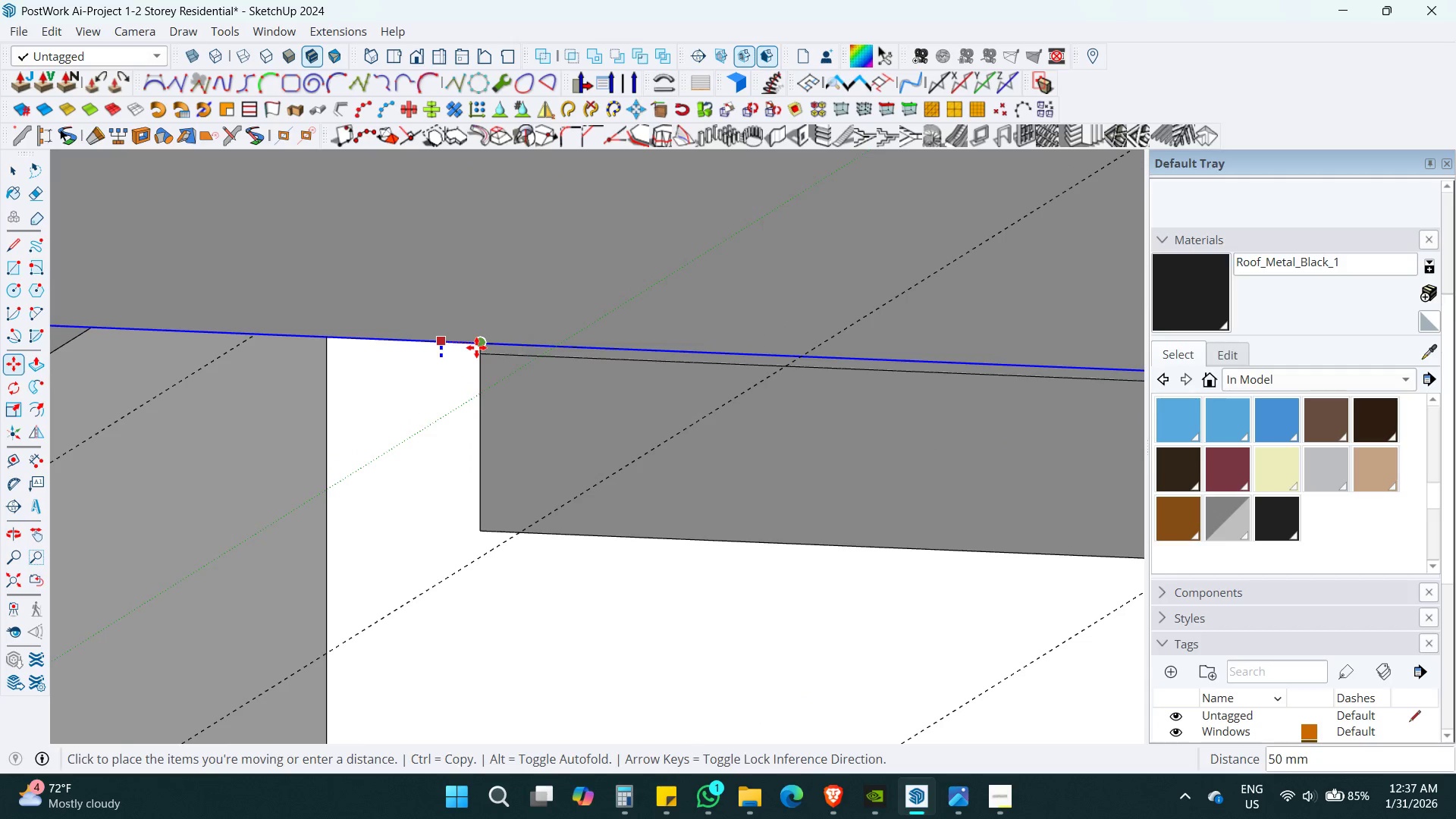 
scroll: coordinate [447, 350], scroll_direction: up, amount: 4.0
 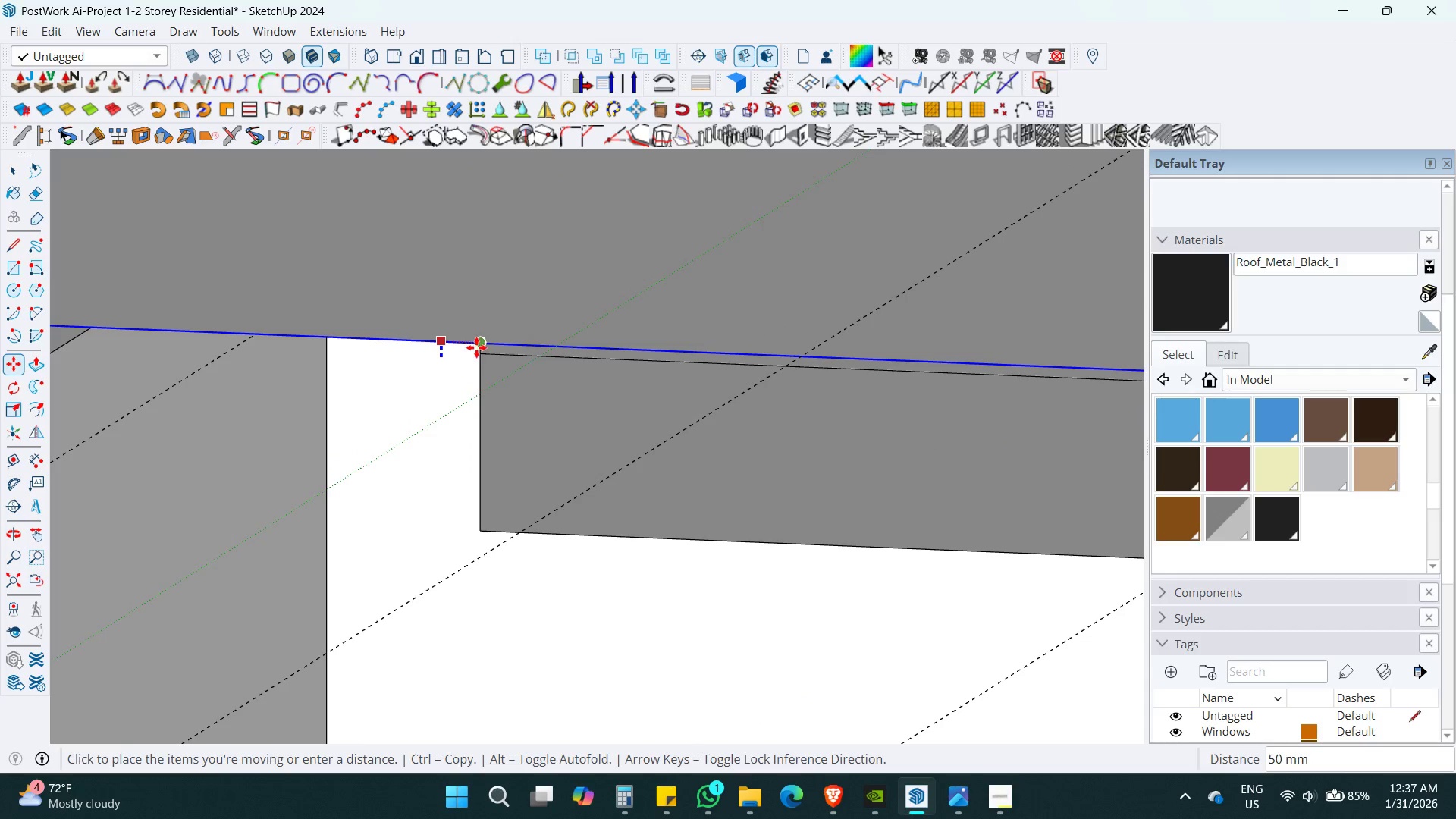 
left_click([476, 347])
 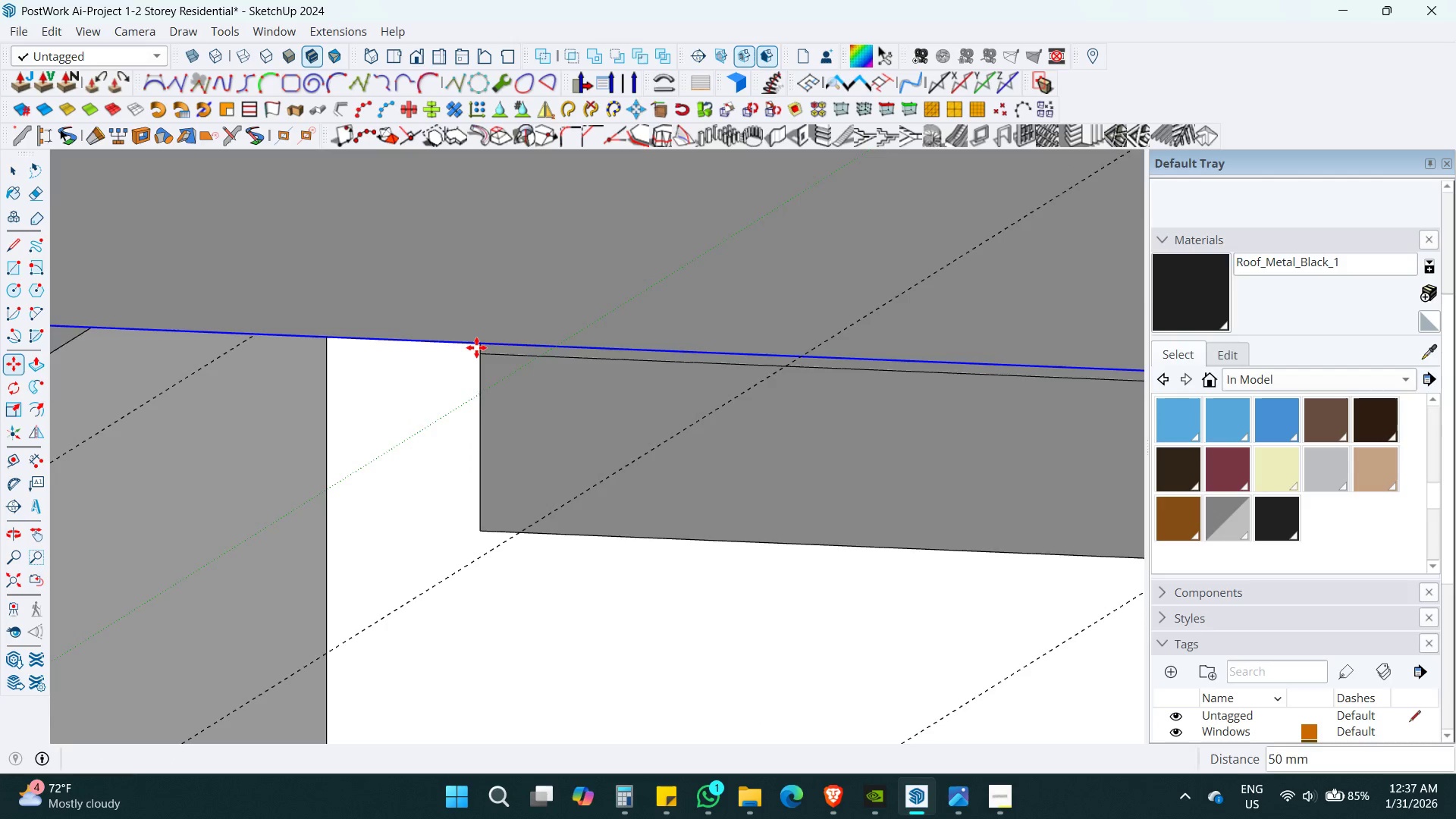 
key(Space)
 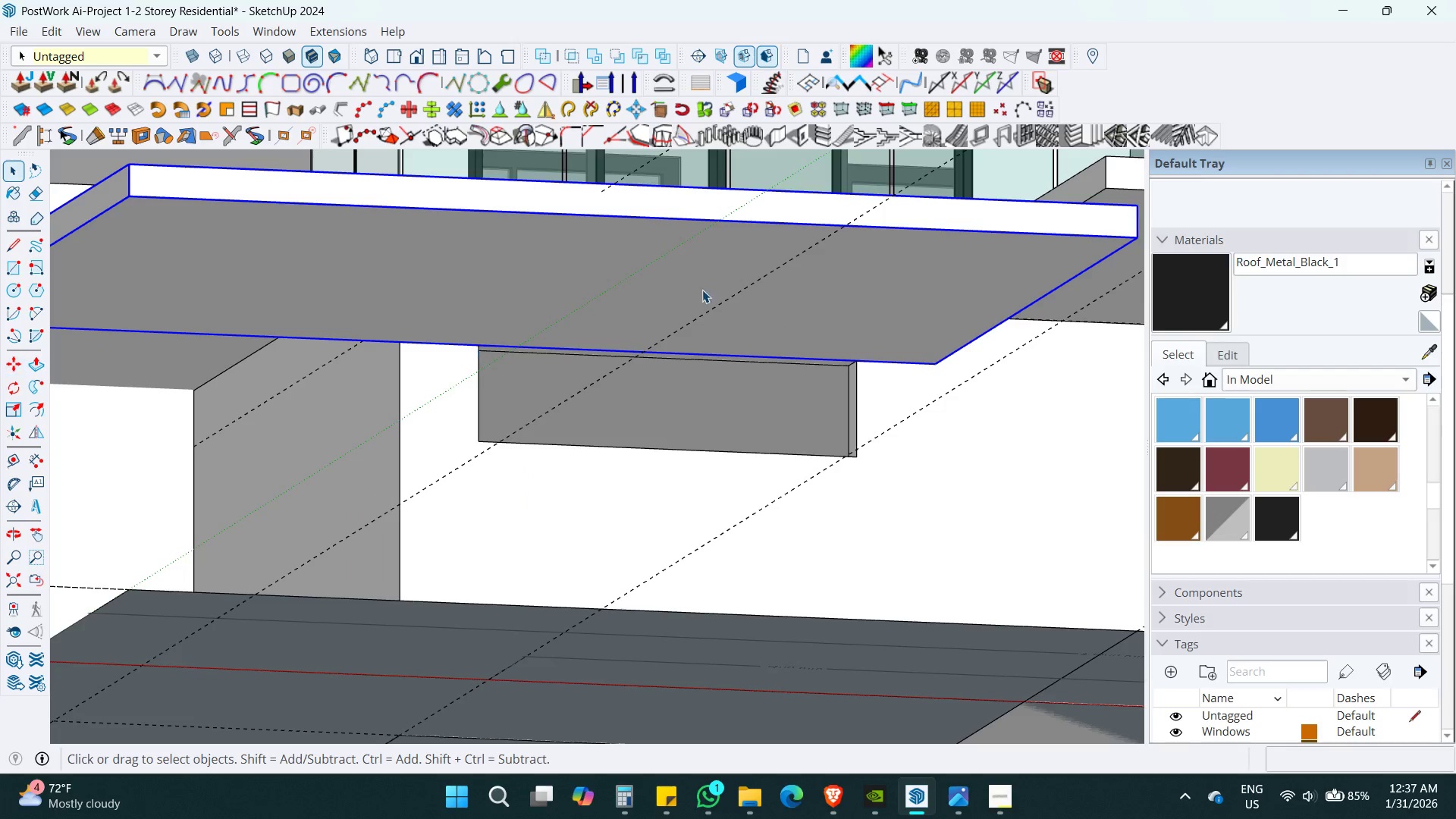 
hold_key(key=ShiftLeft, duration=0.47)
scroll: coordinate [748, 273], scroll_direction: down, amount: 11.0
 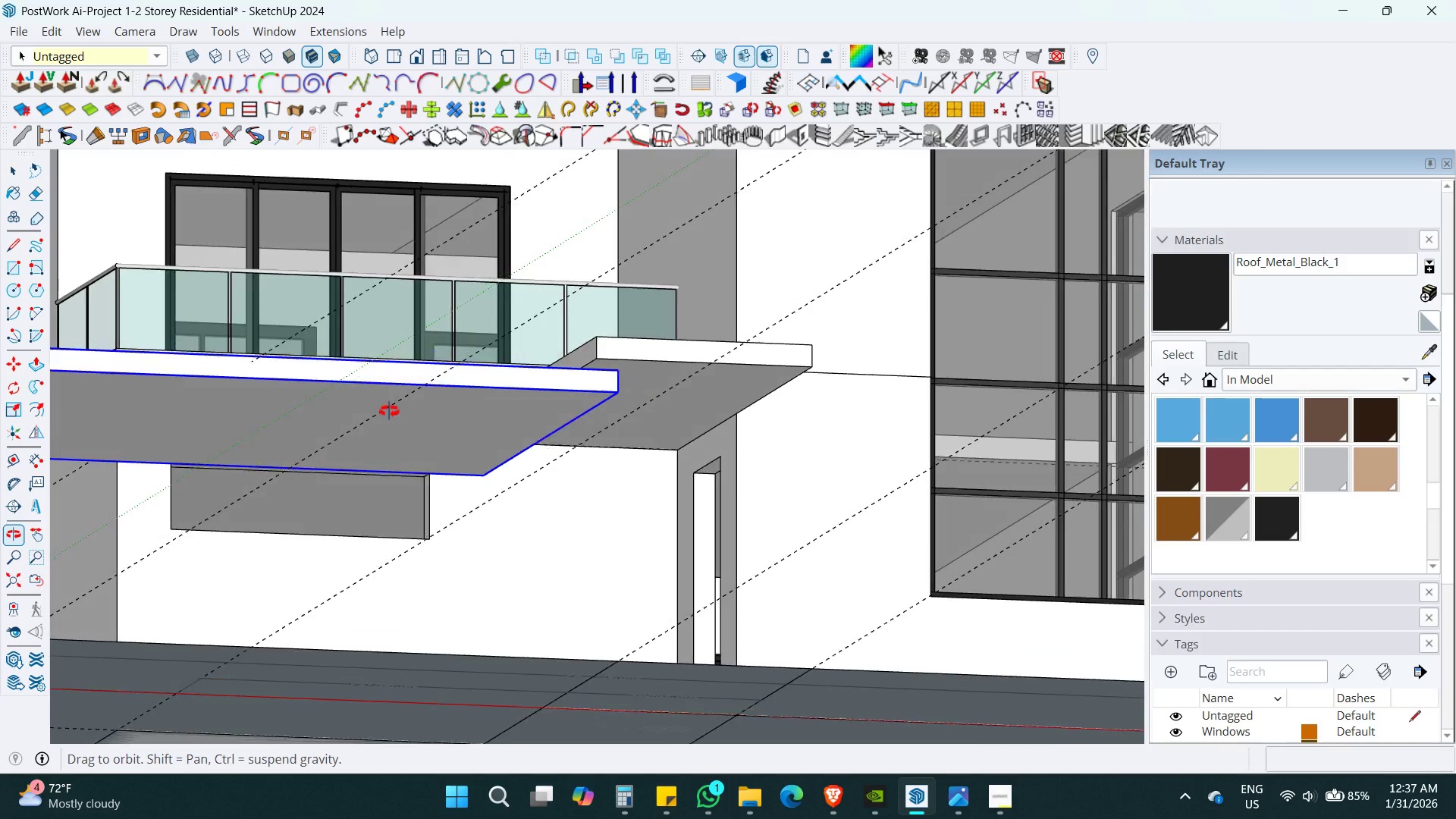 
left_click([573, 492])
 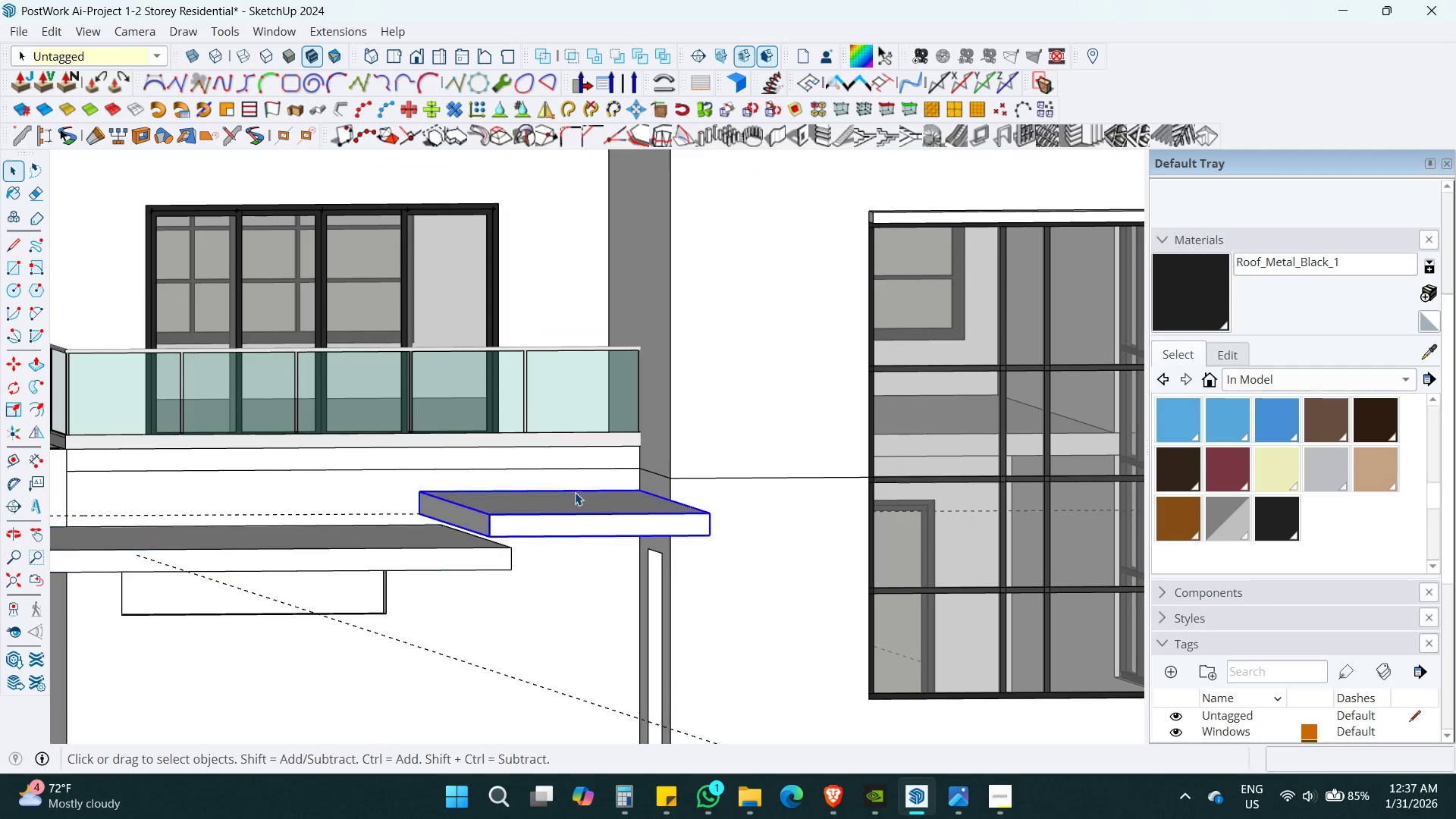 
key(Shift+ShiftLeft)
 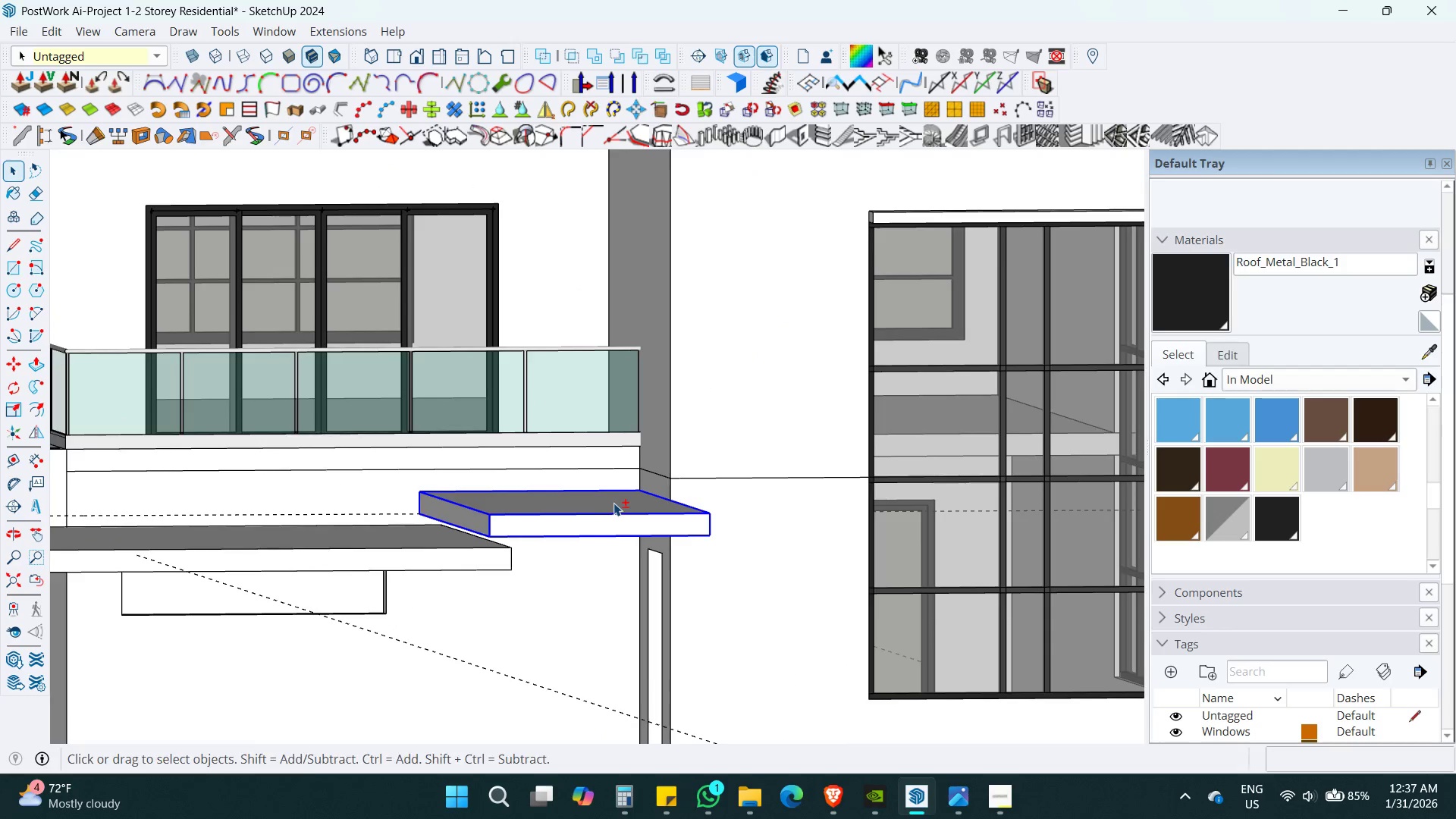 
key(M)
 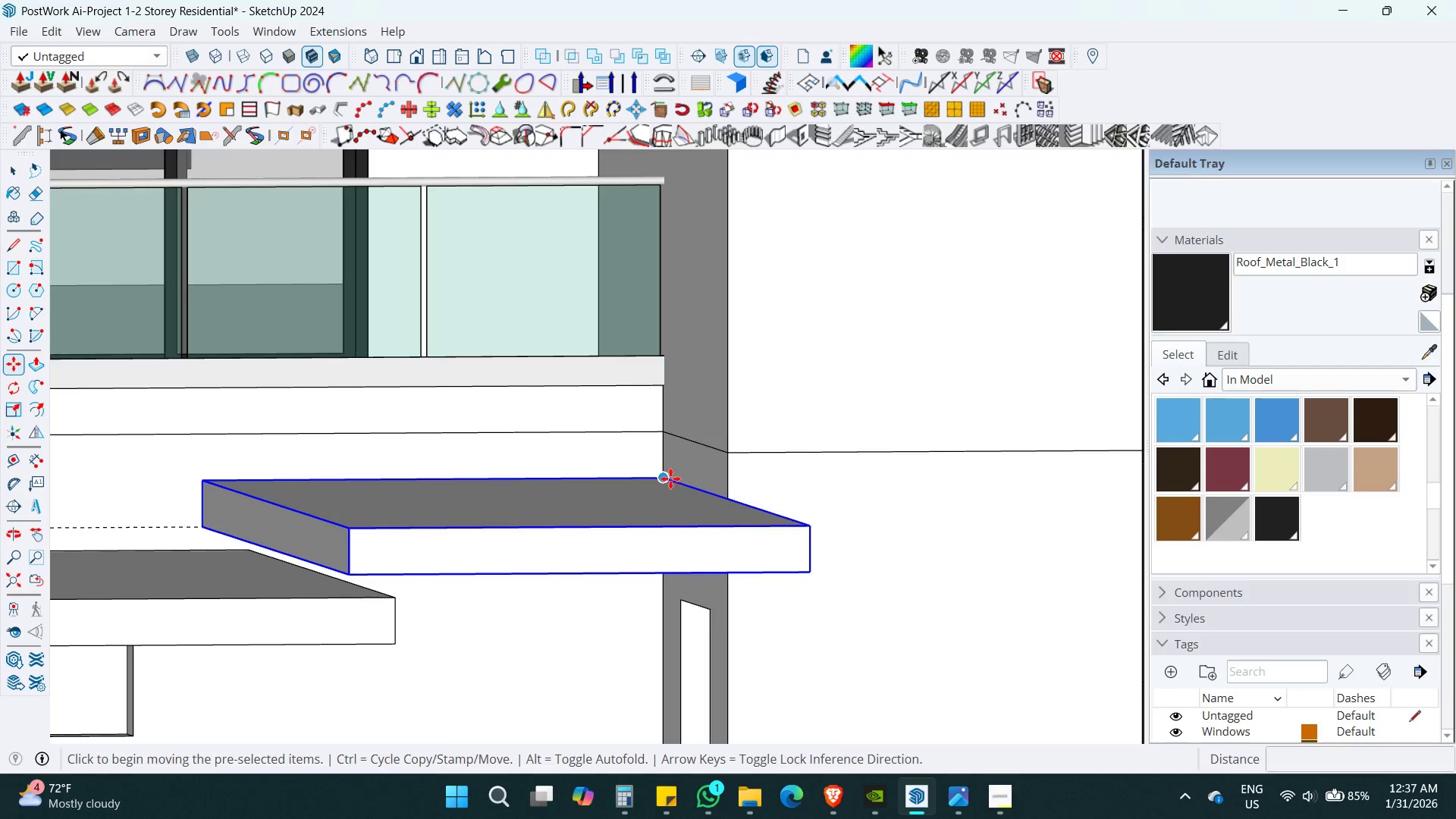 
scroll: coordinate [632, 498], scroll_direction: up, amount: 7.0
 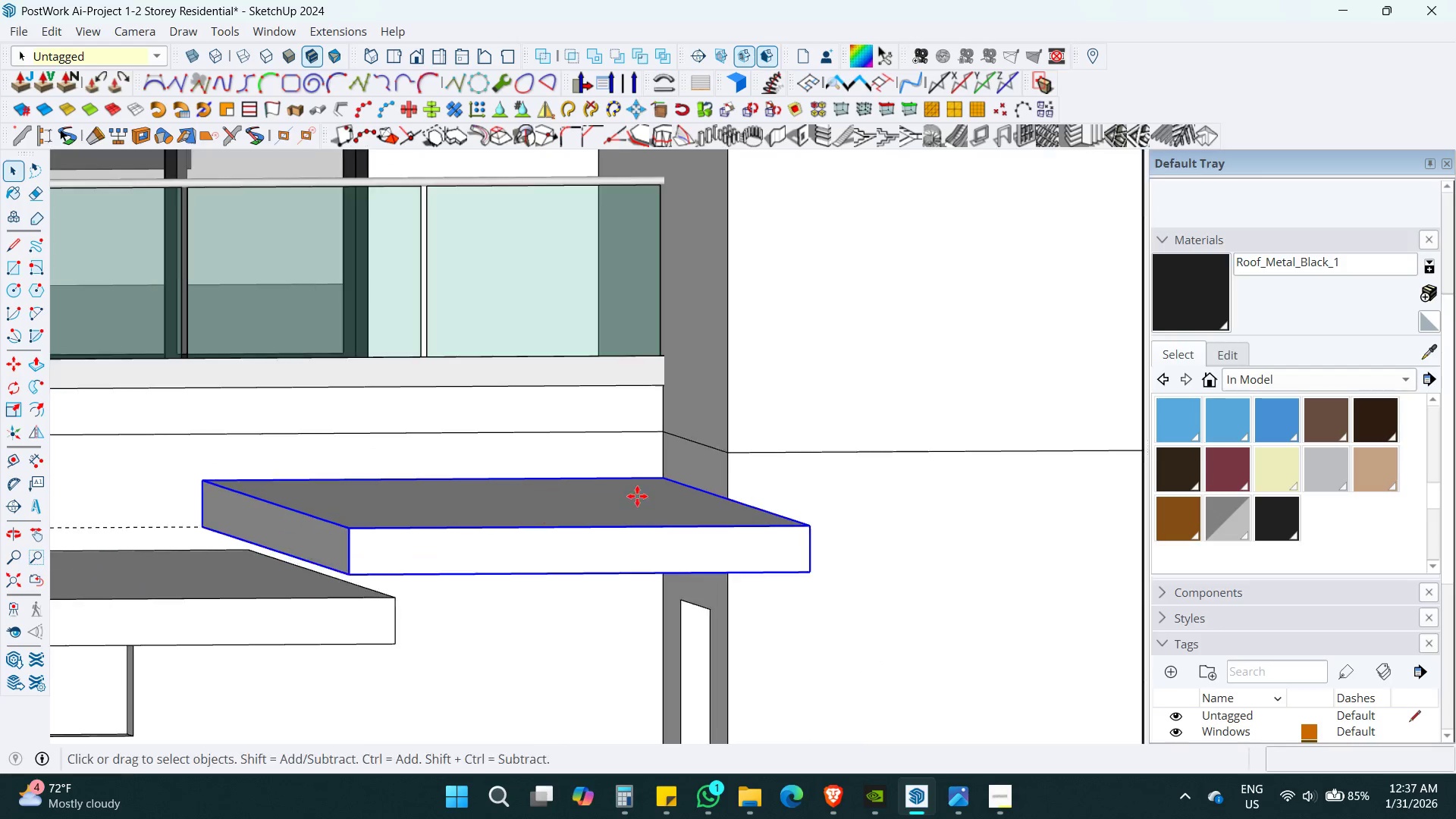 
left_click([665, 479])
 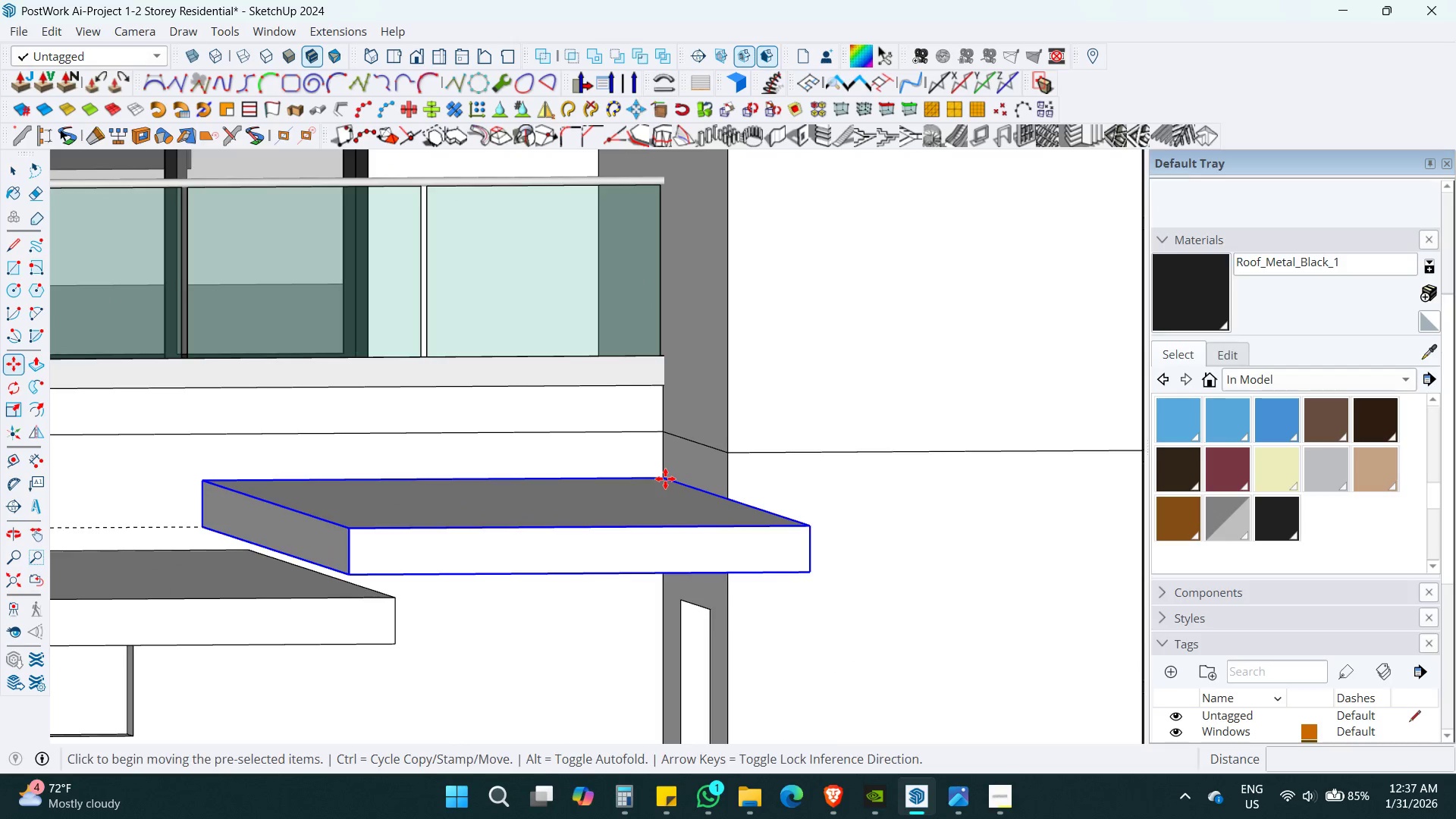 
key(ArrowUp)
 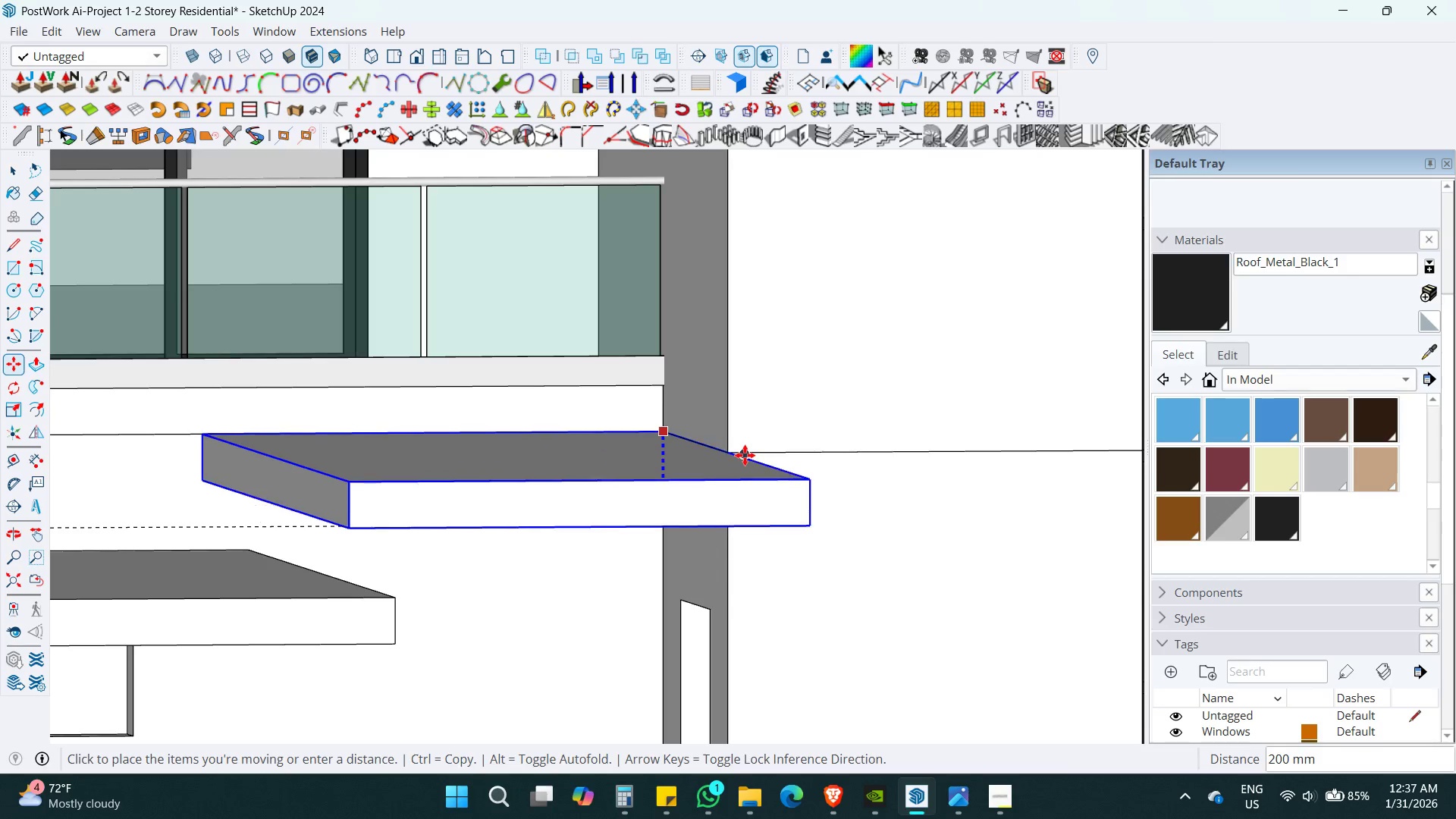 
left_click([743, 457])
 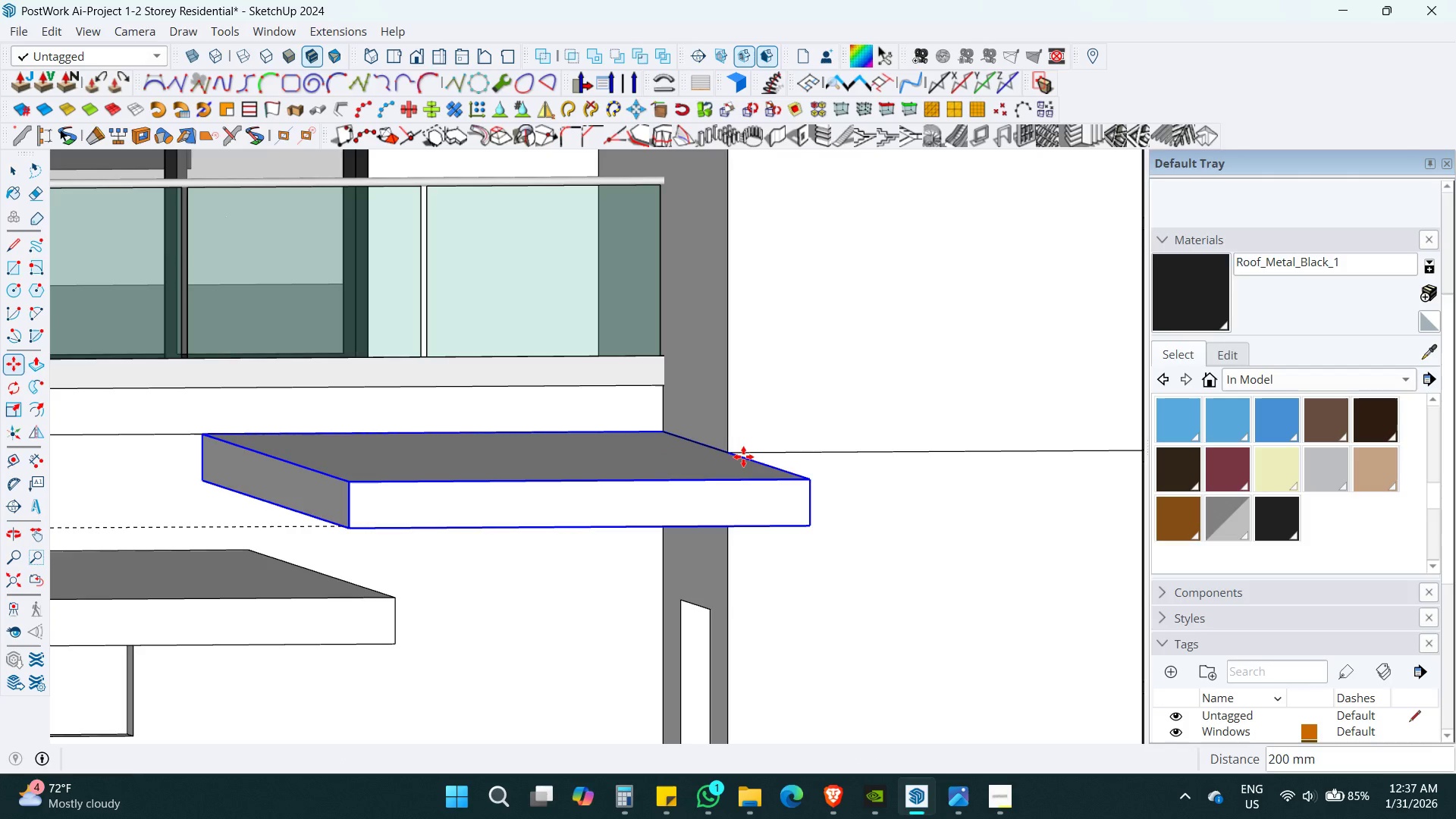 
key(Space)
 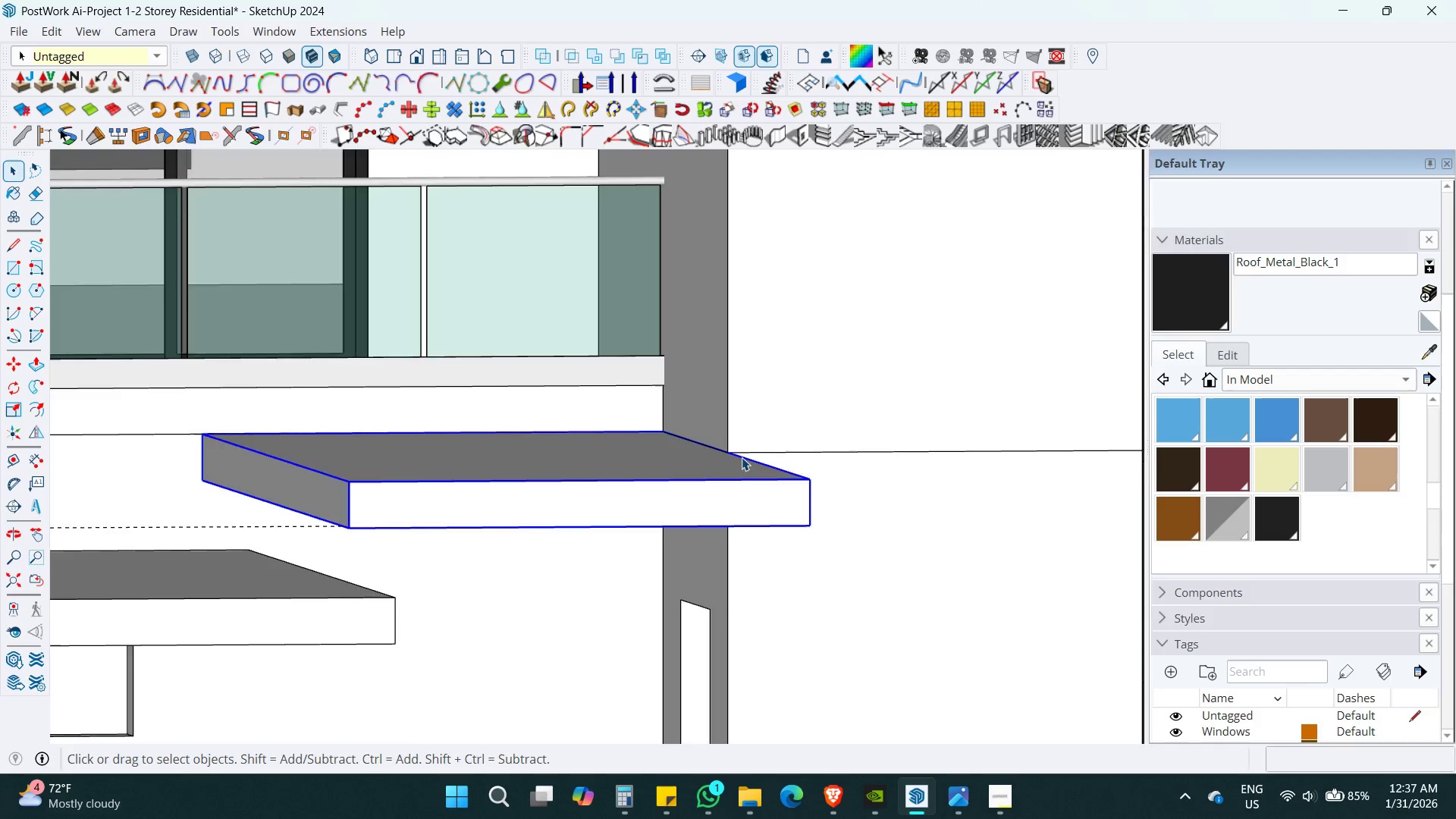 
hold_key(key=ShiftLeft, duration=0.39)
scroll: coordinate [742, 457], scroll_direction: down, amount: 12.0
 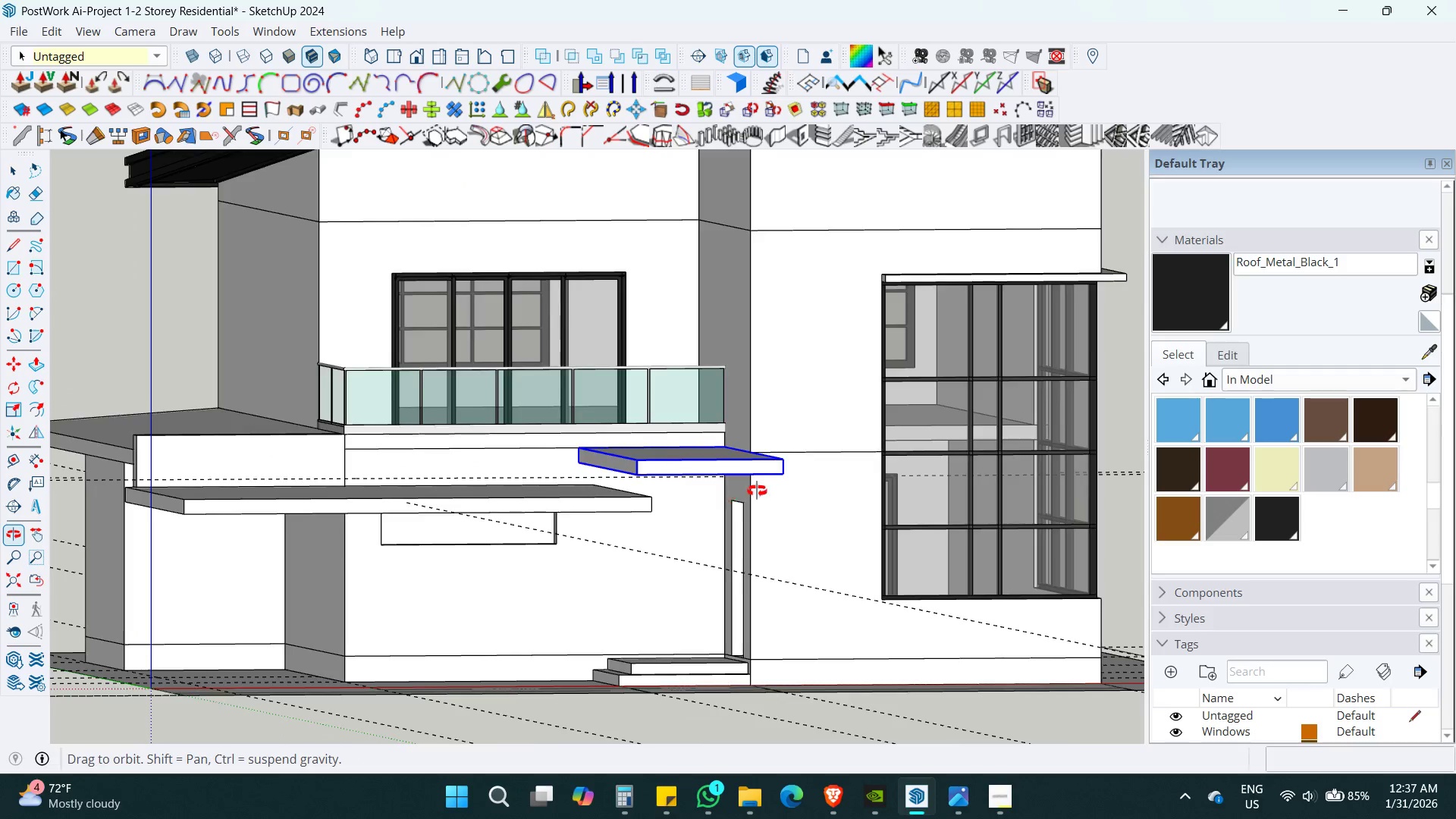 
key(Shift+ShiftLeft)
 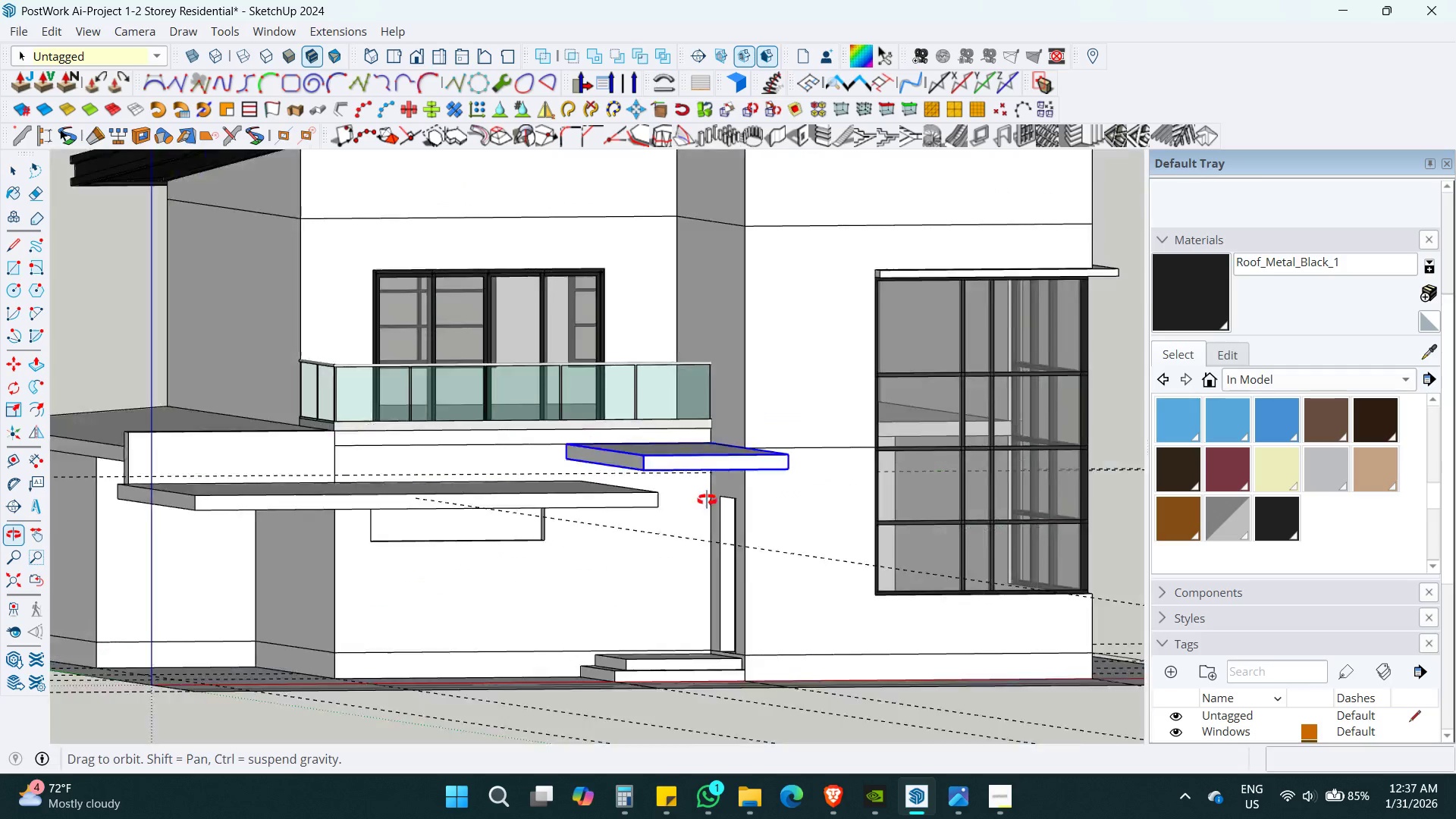 
key(Shift+ShiftLeft)
 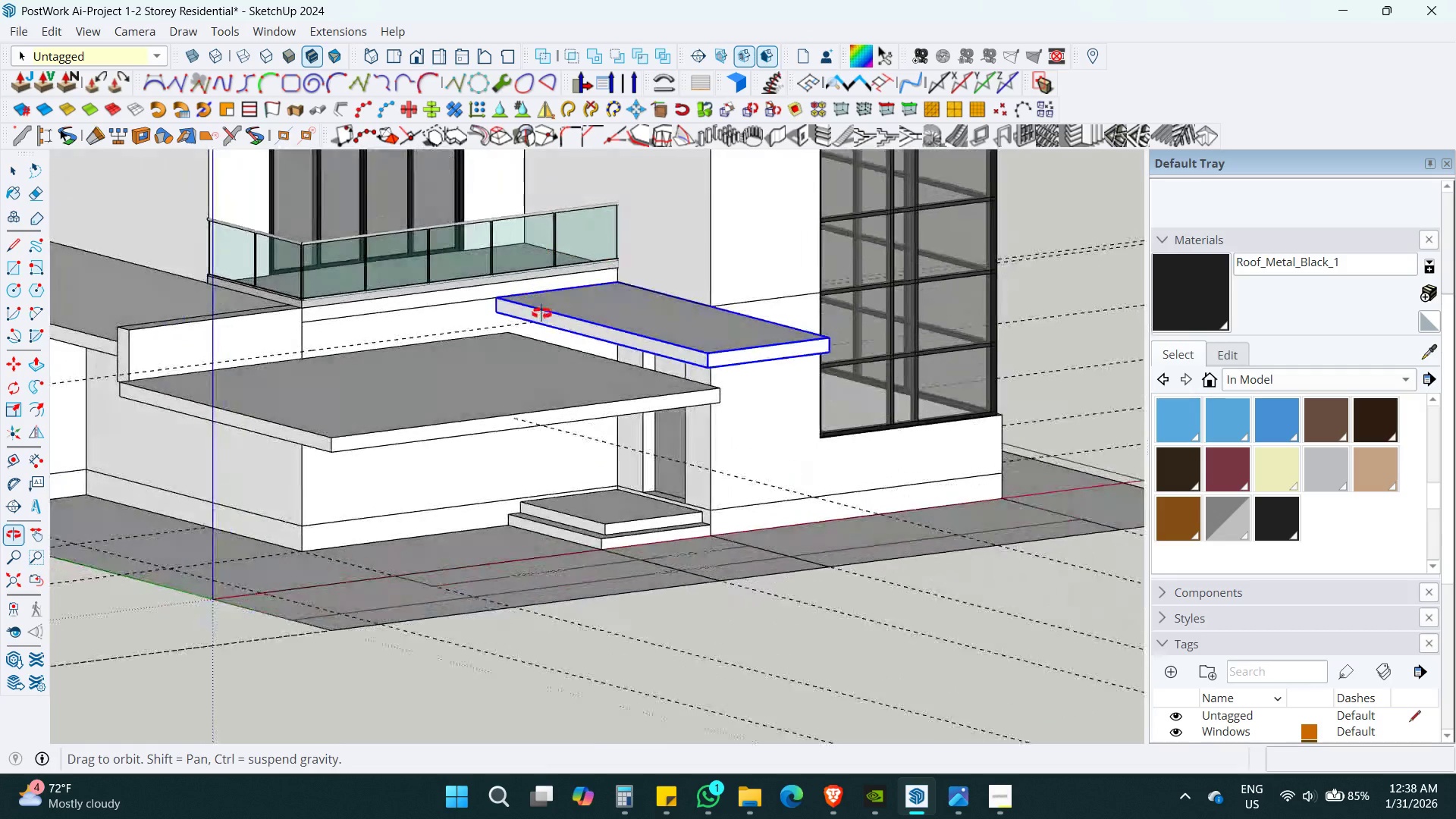 
hold_key(key=ShiftLeft, duration=0.36)
 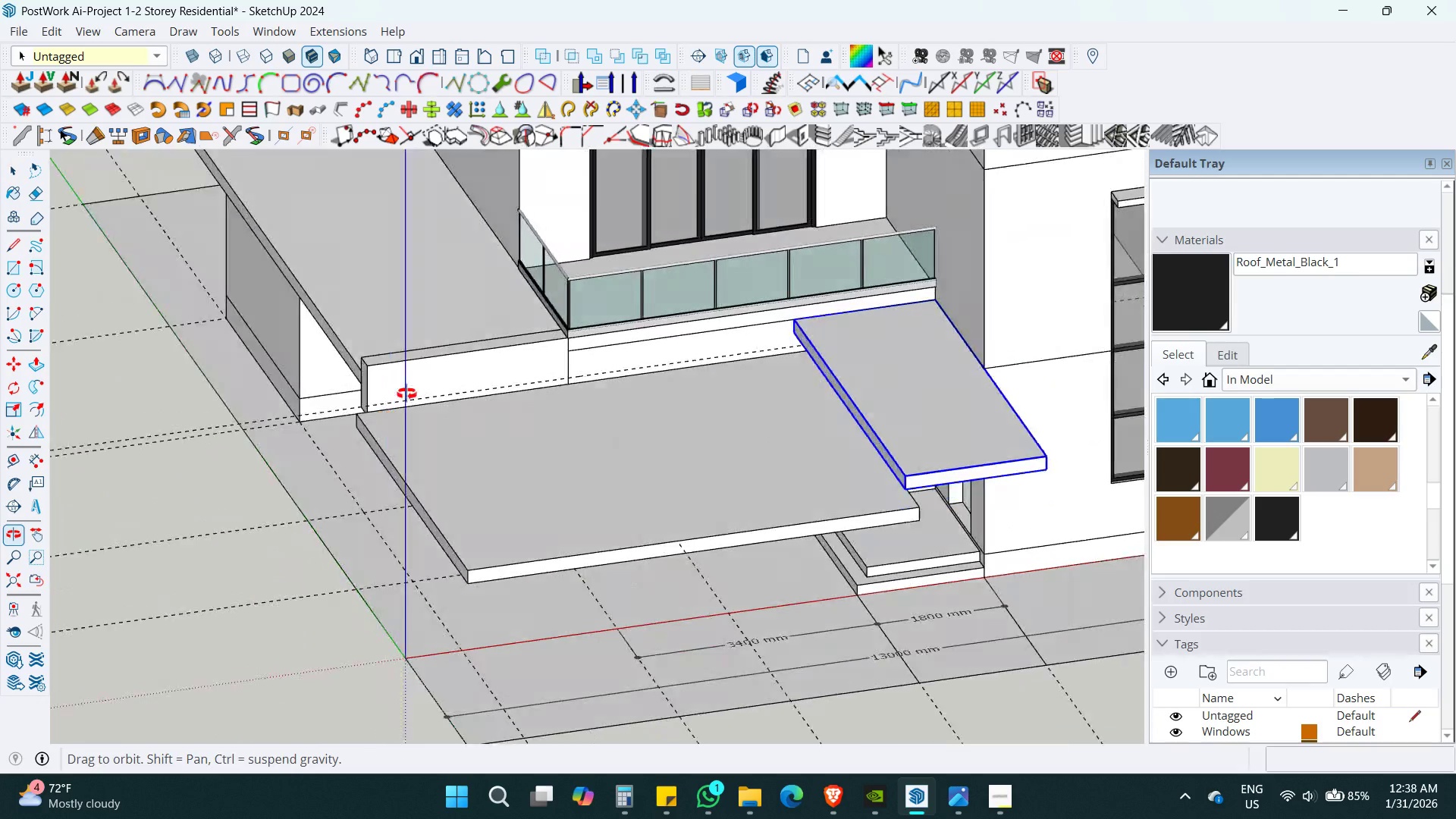 
double_click([438, 357])
 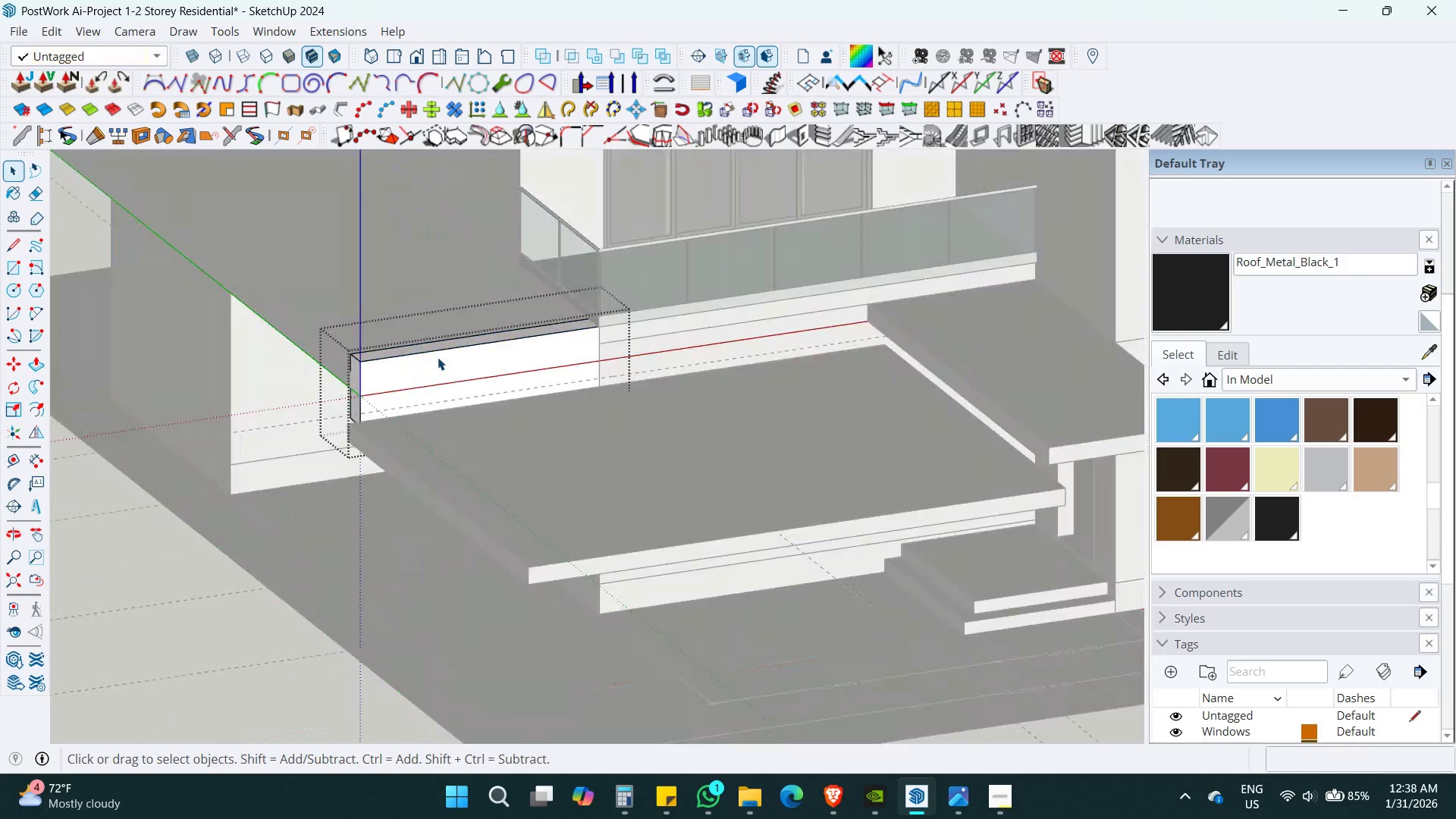 
scroll: coordinate [439, 358], scroll_direction: up, amount: 2.0
 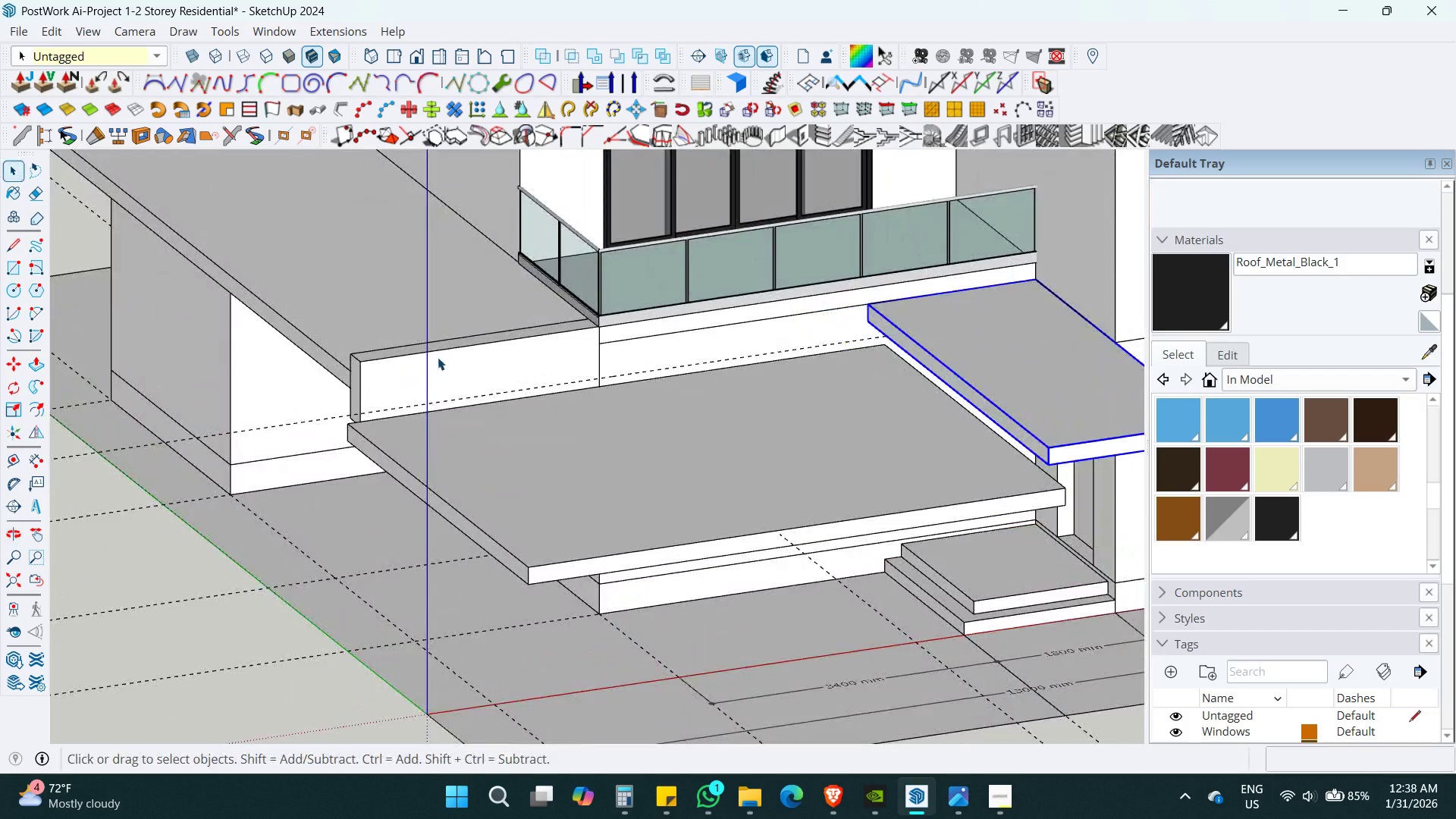 
triple_click([438, 357])
 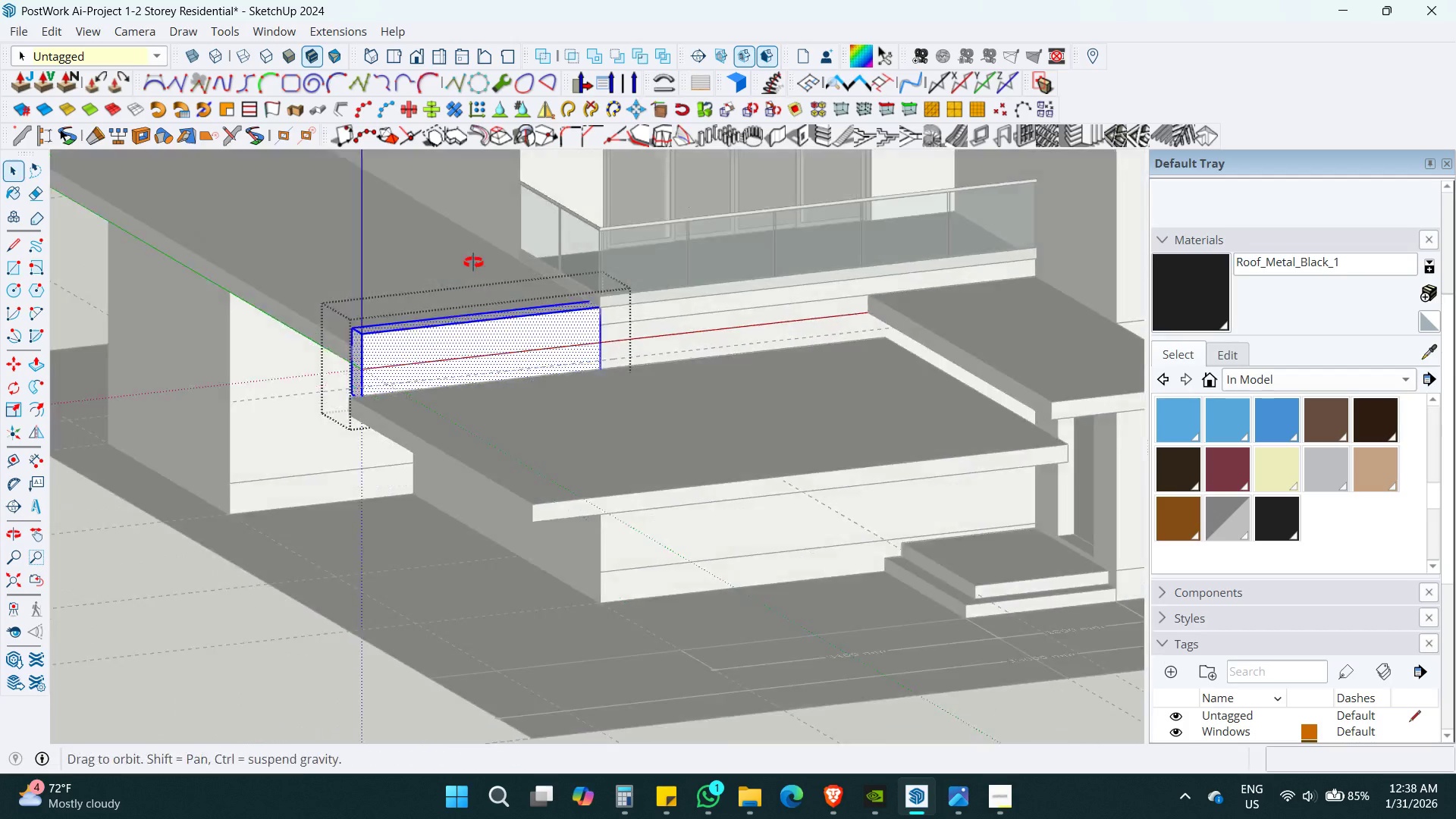 
key(Alt+AltLeft)
 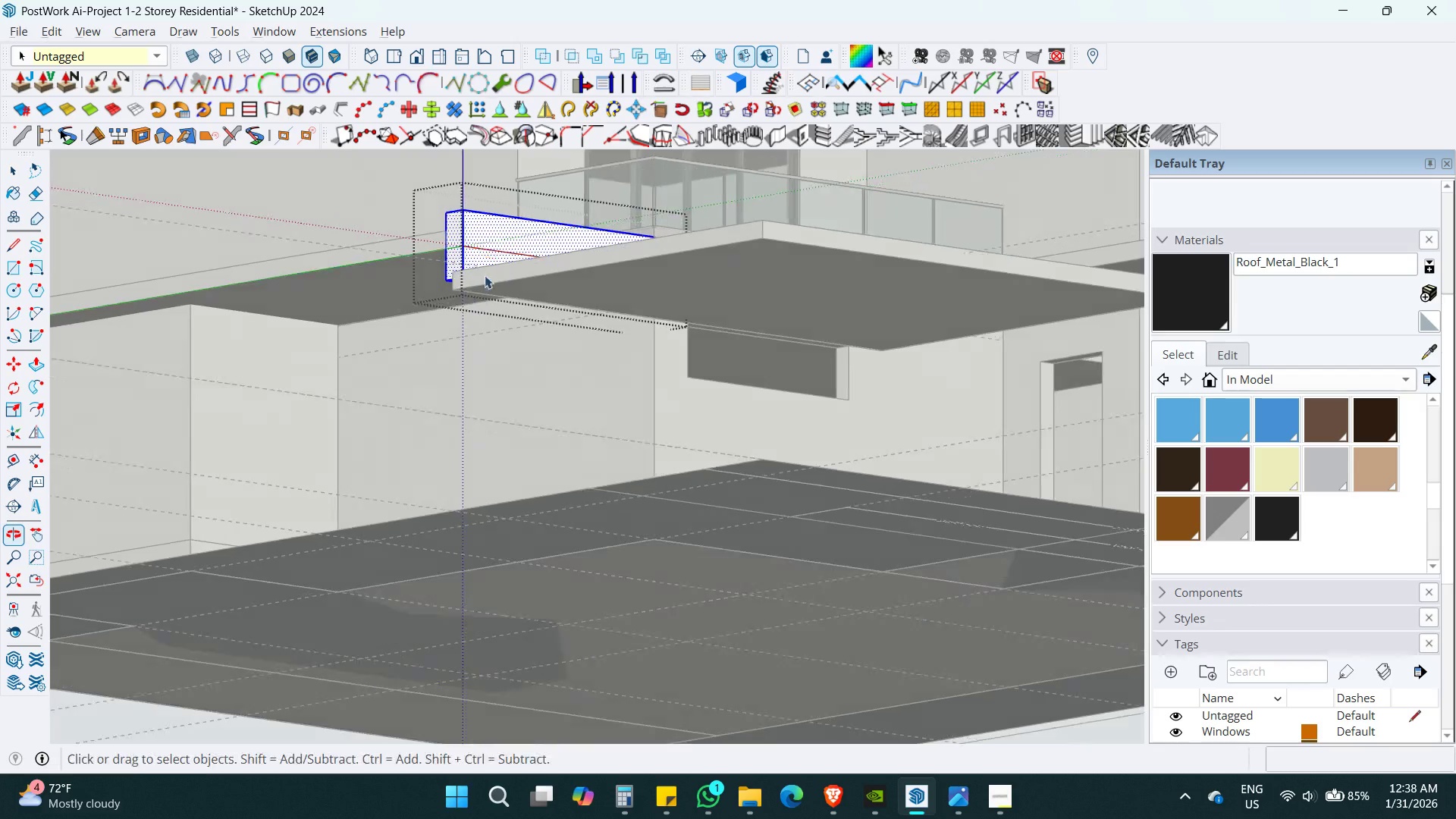 
key(Alt+Z)
 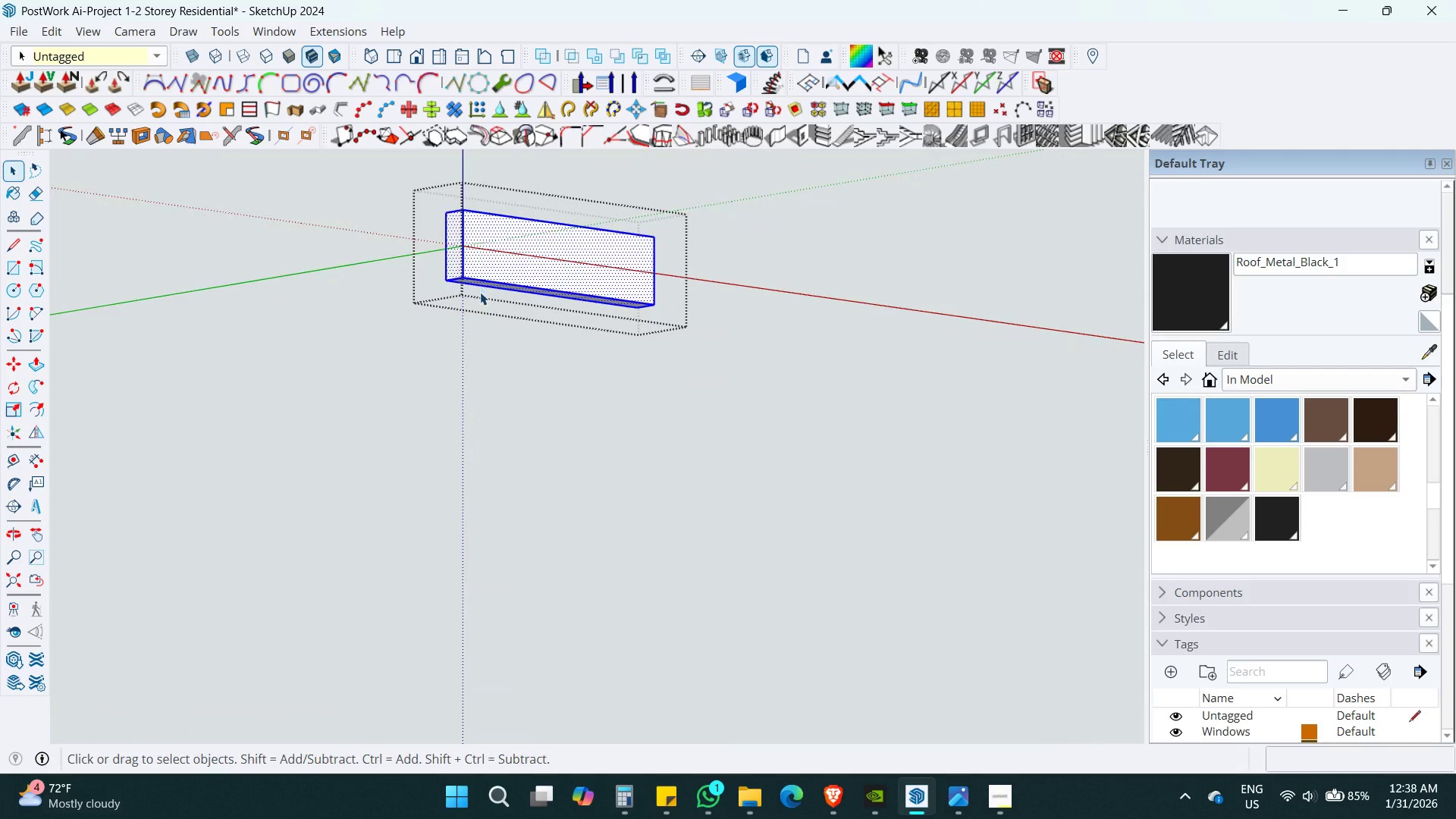 
key(Shift+ShiftLeft)
 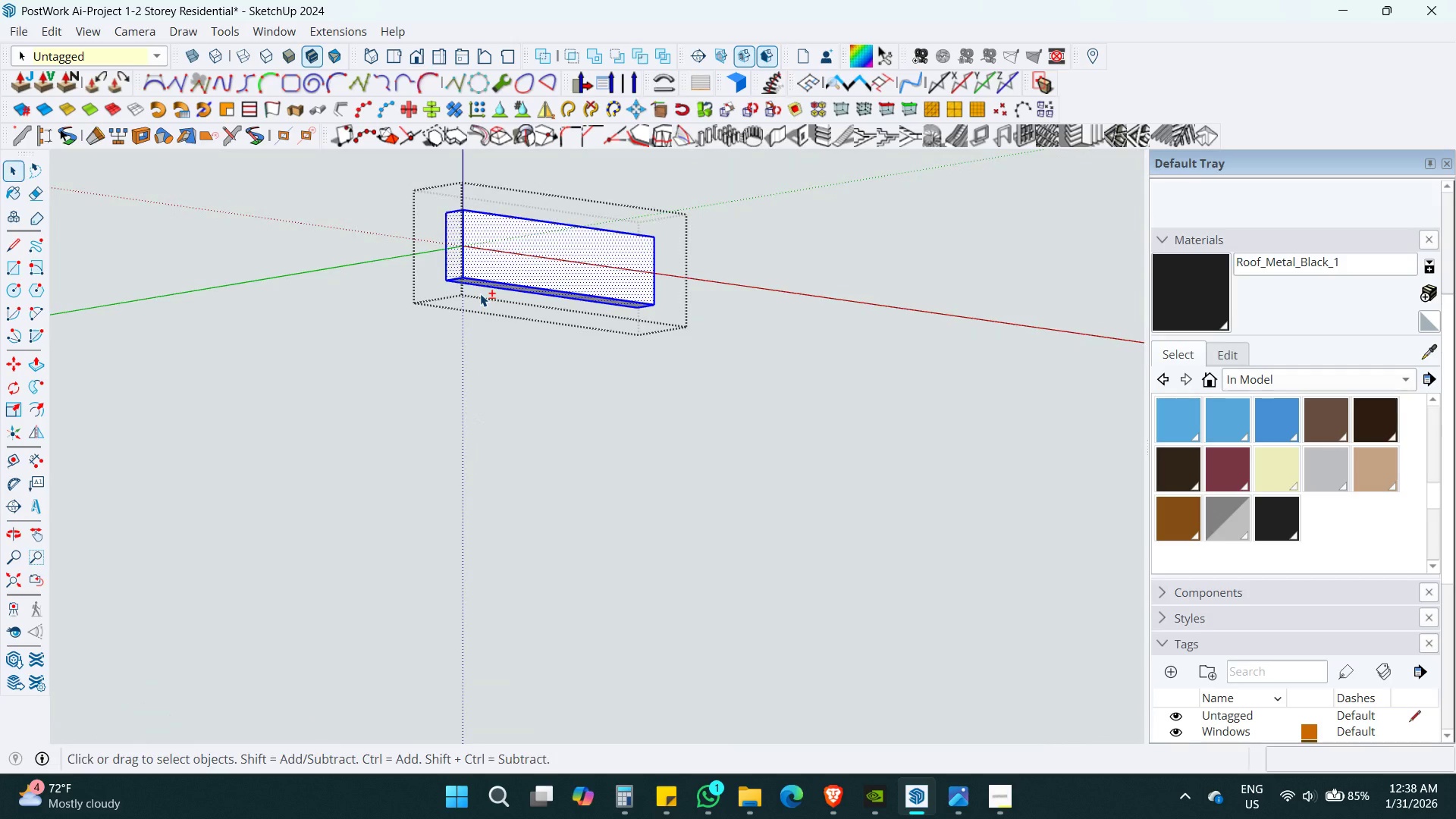 
key(P)
 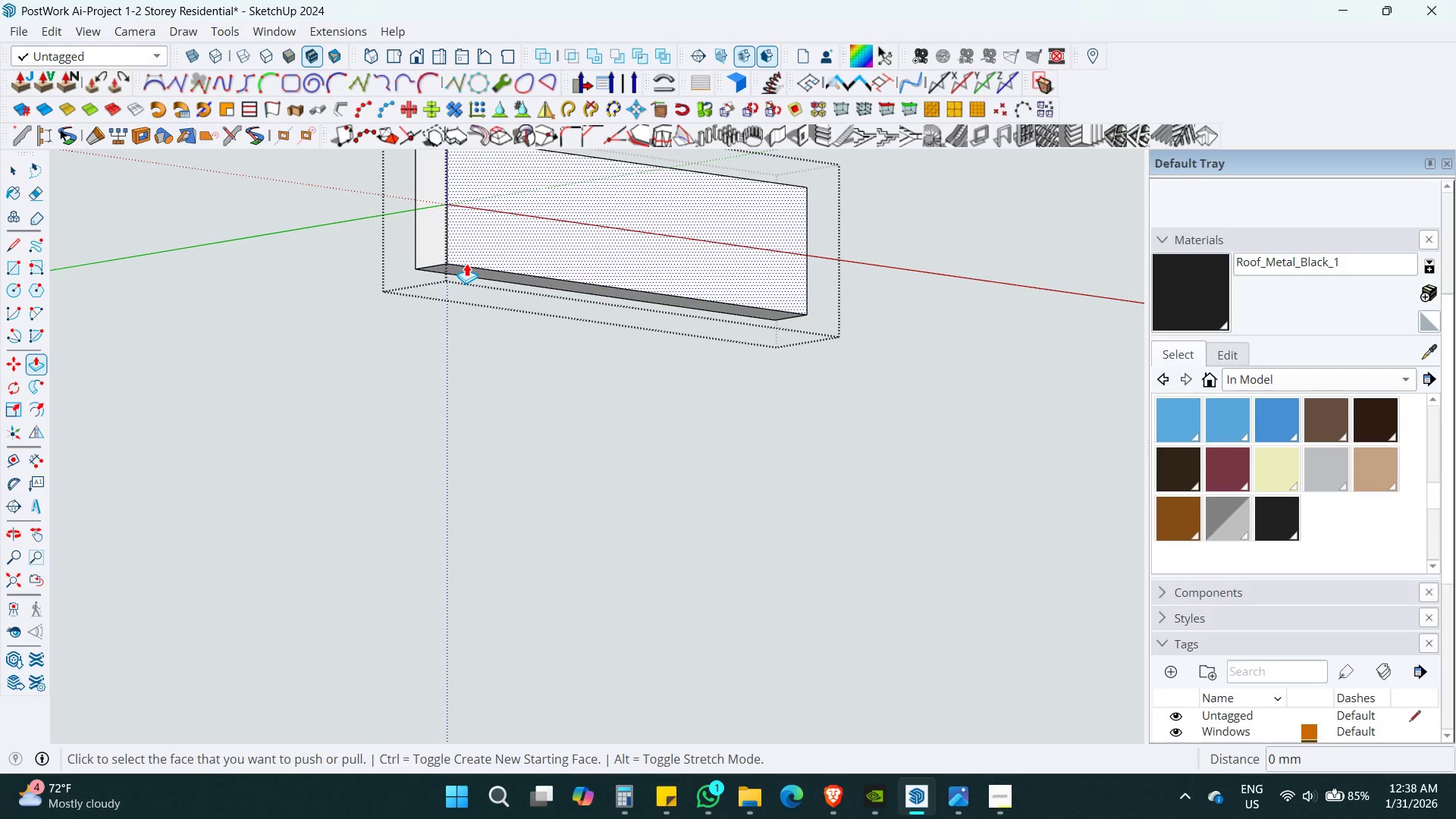 
scroll: coordinate [480, 293], scroll_direction: up, amount: 6.0
 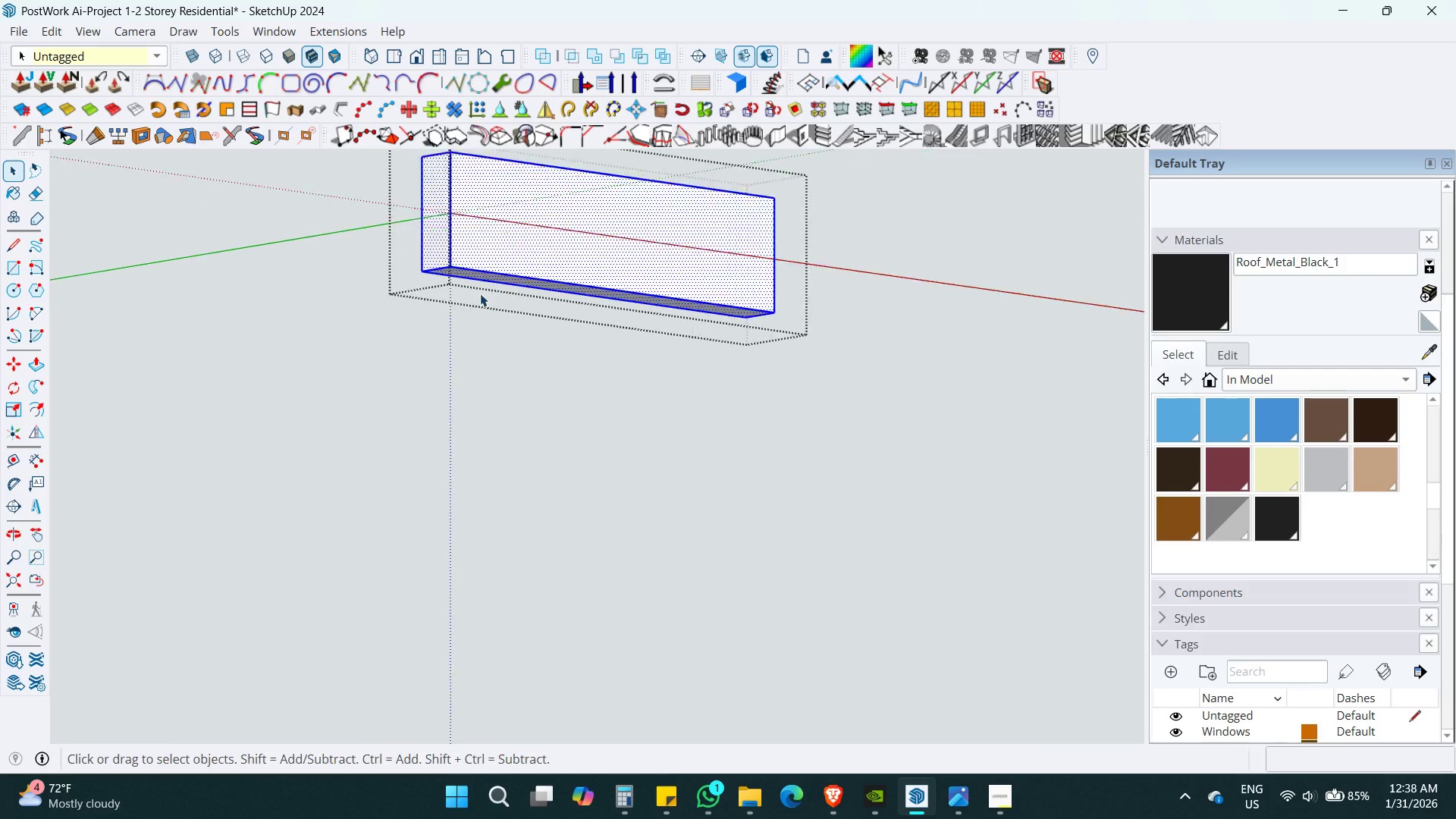 
left_click([464, 265])
 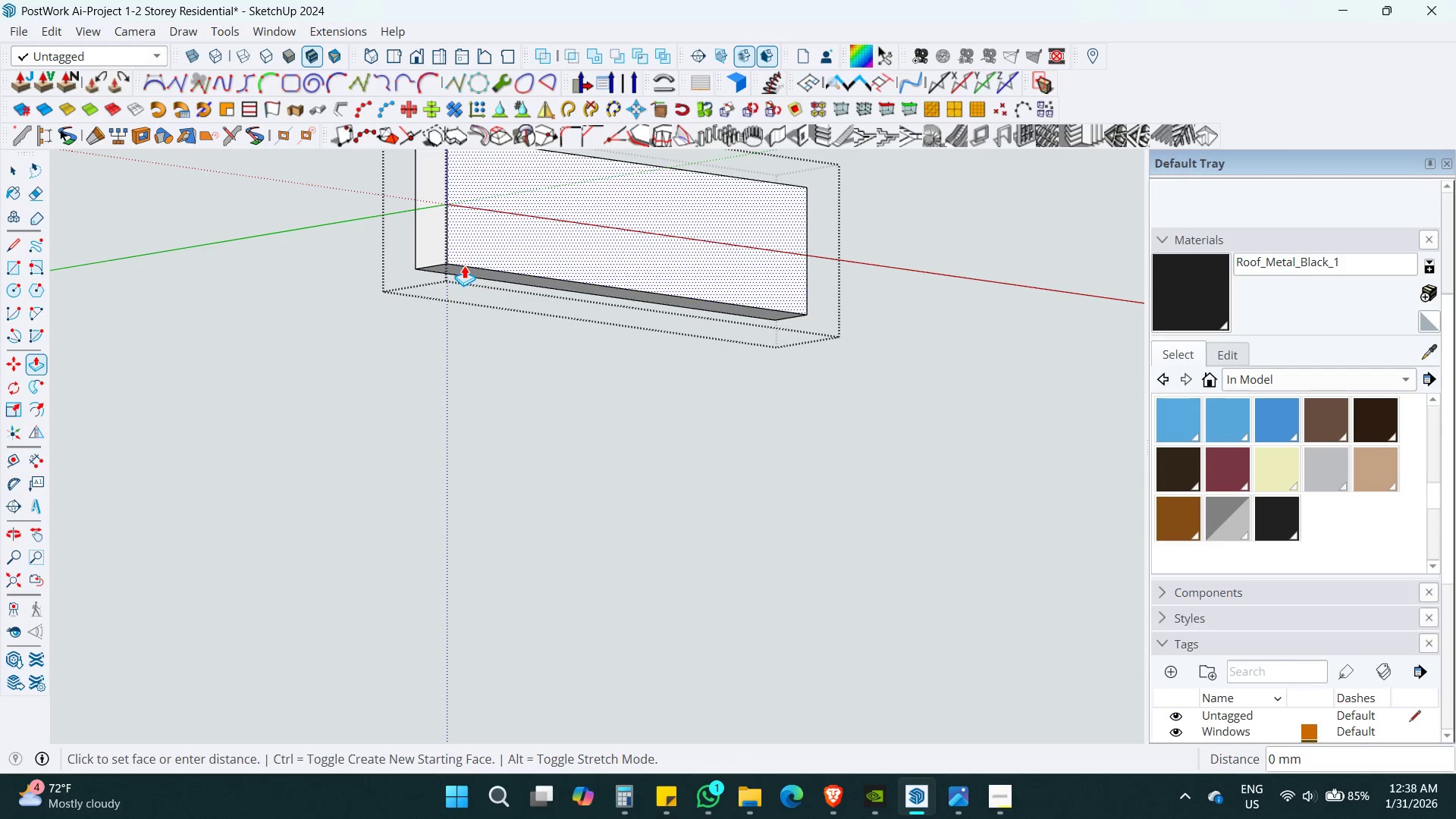 
key(Escape)
 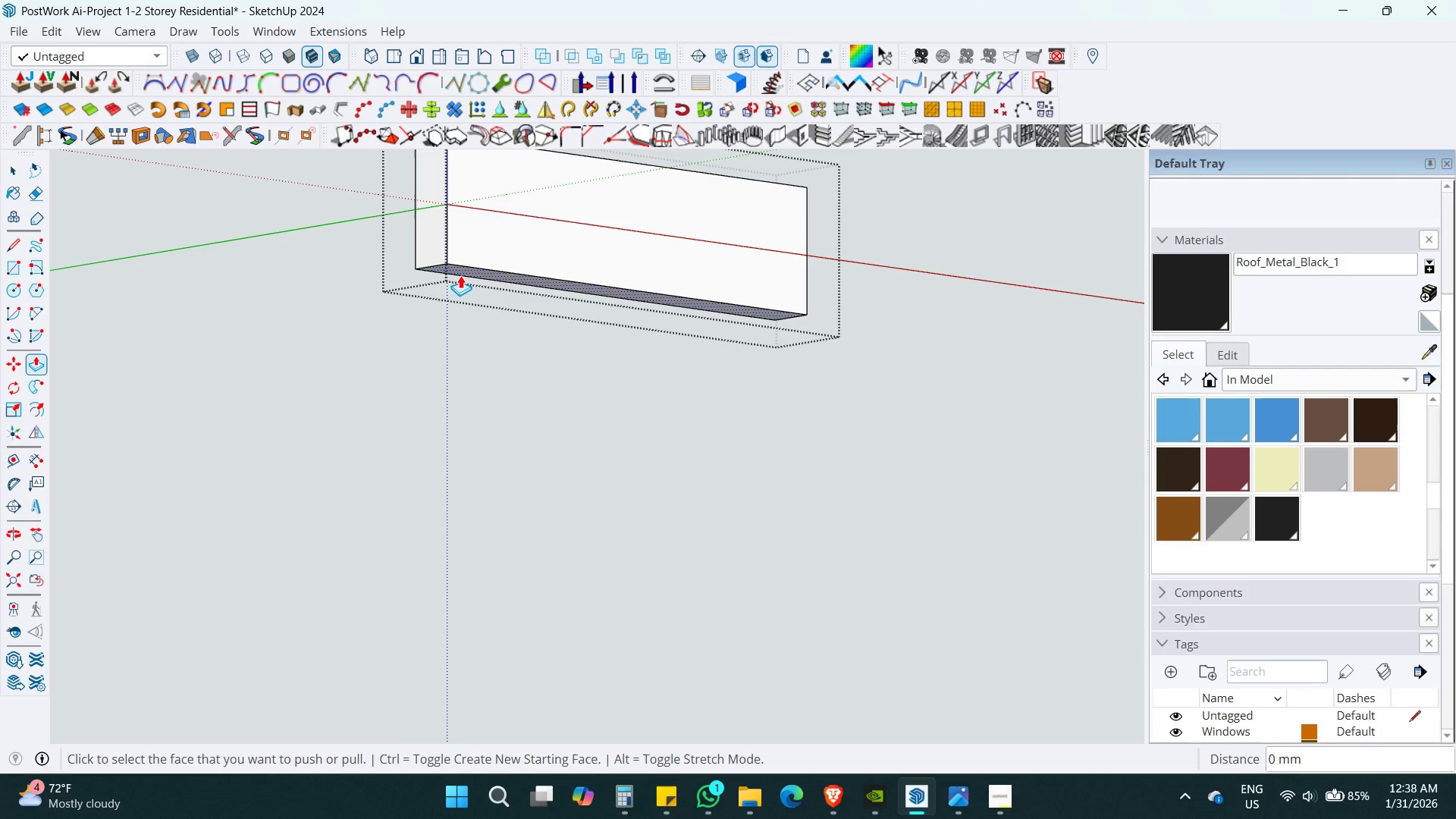 
left_click([460, 272])
 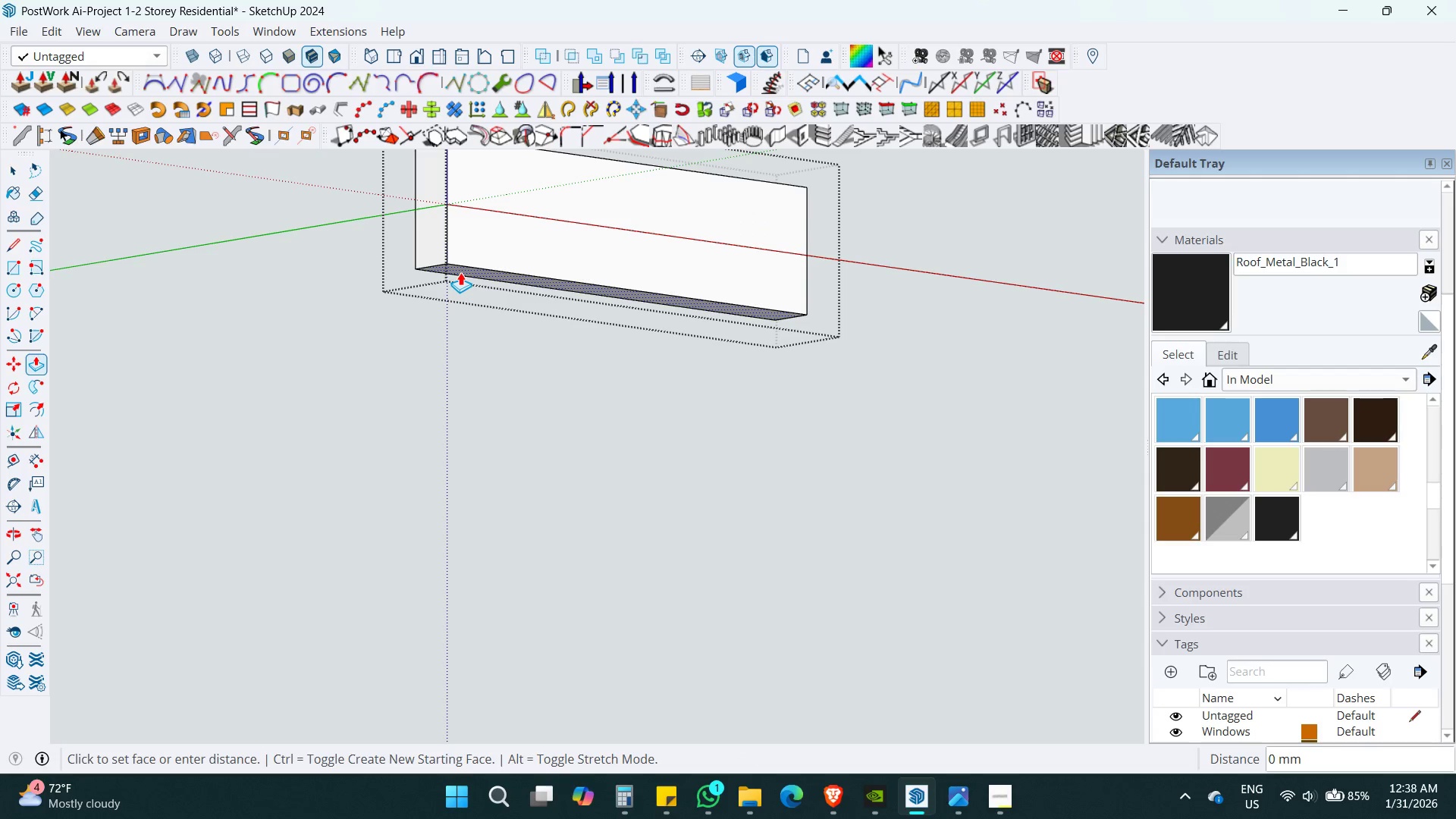 
key(Alt+AltLeft)
 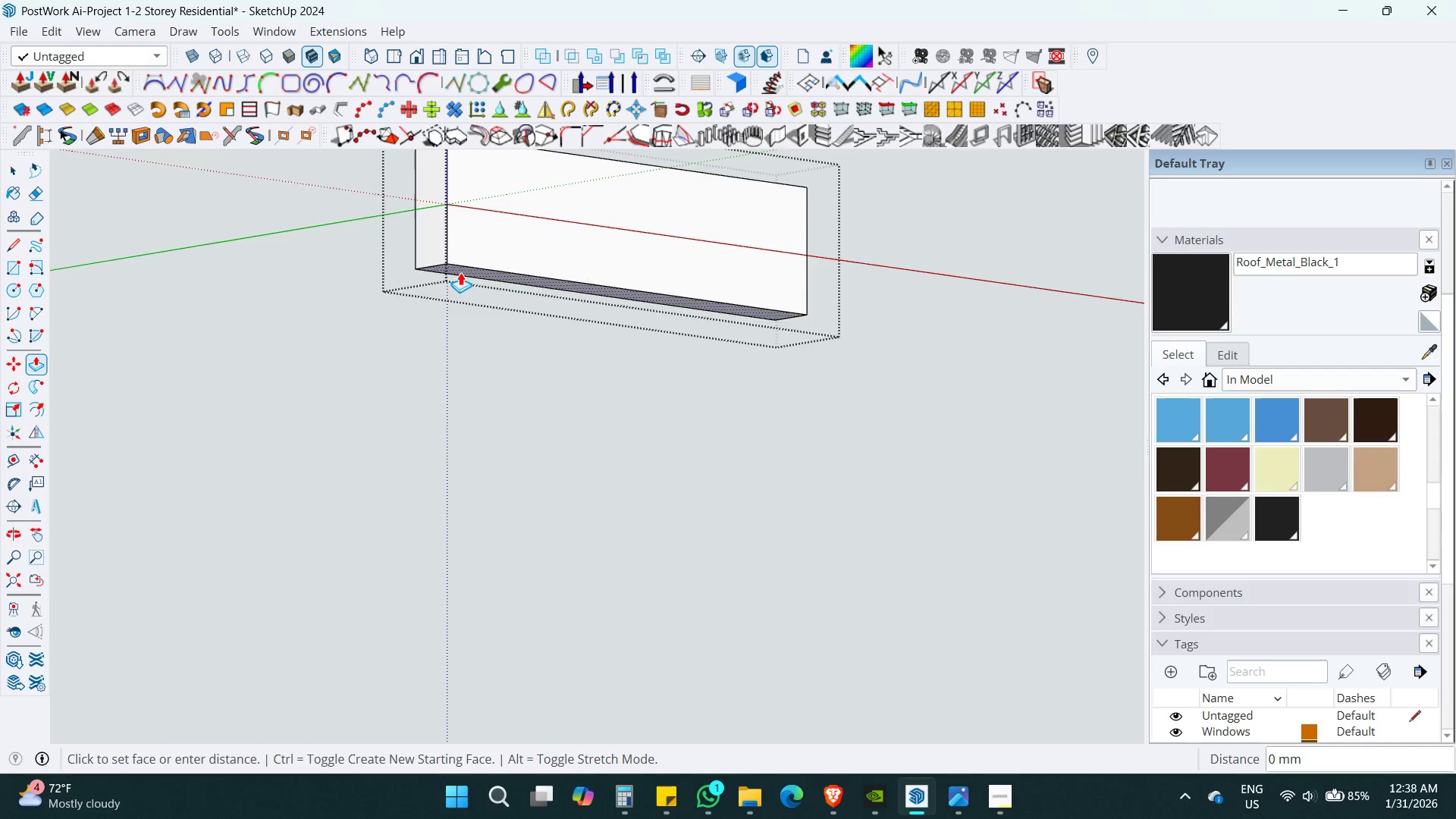 
key(Alt+Z)
 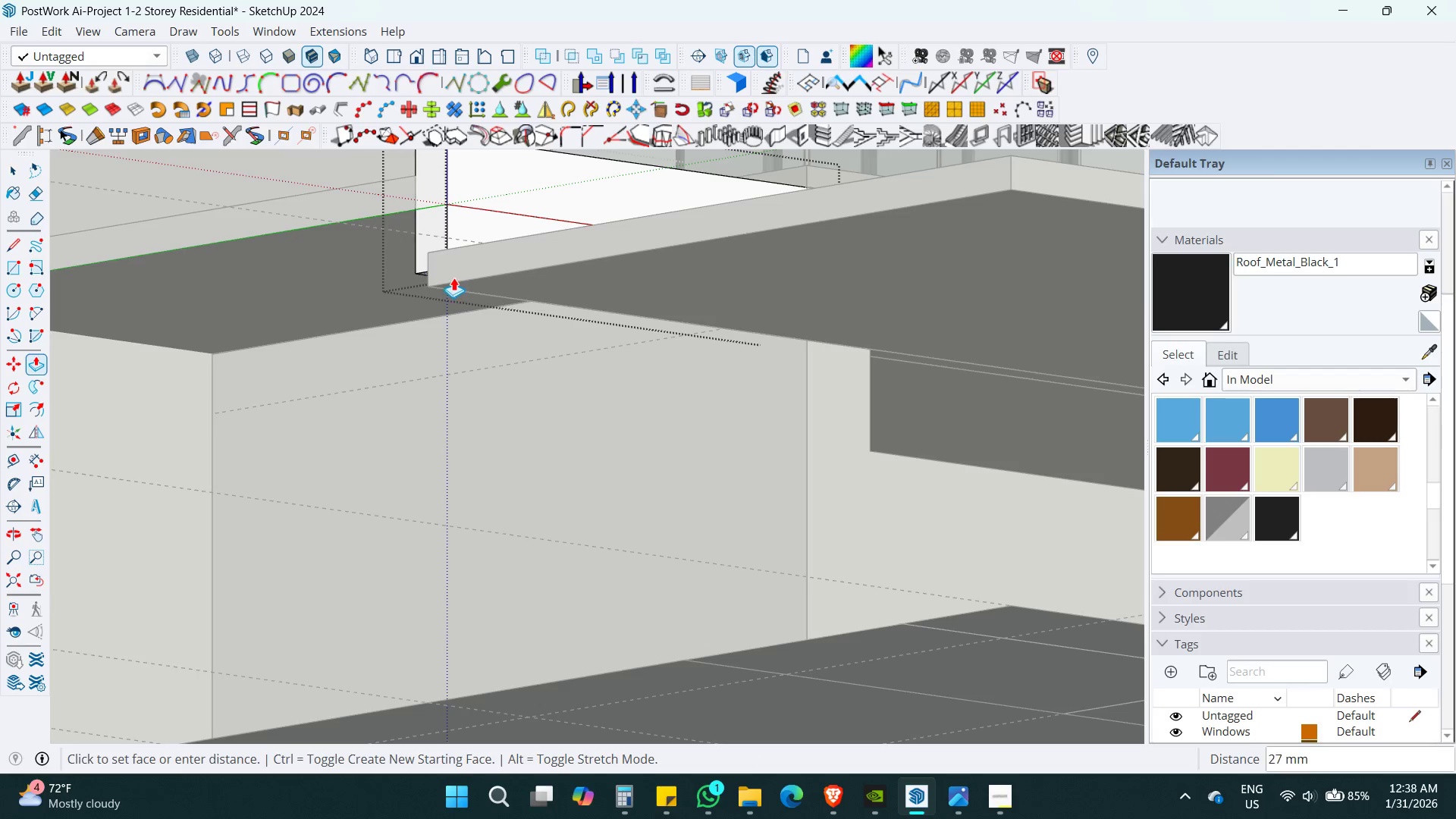 
left_click([445, 278])
 